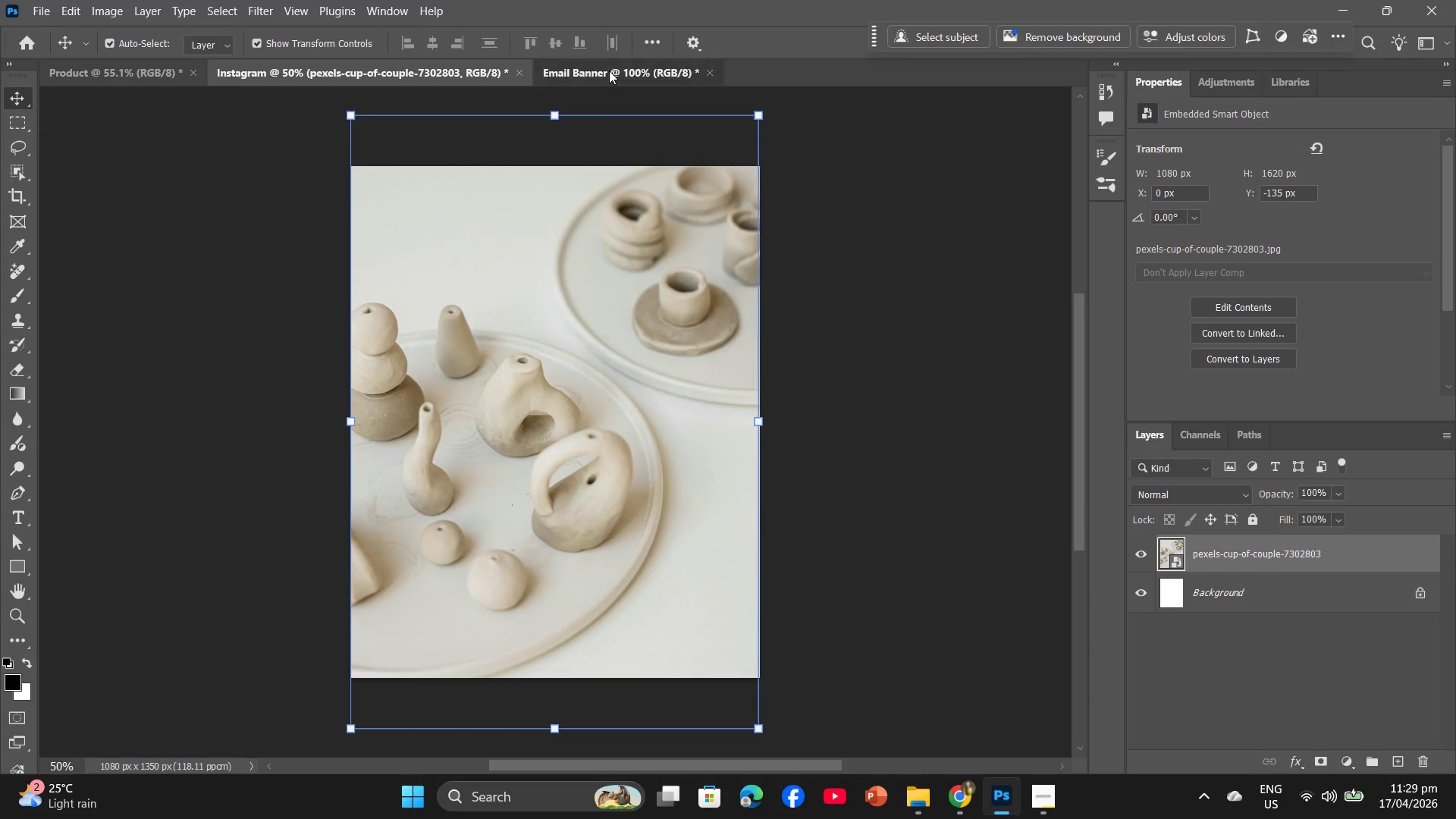 
key(Alt+AltLeft)
 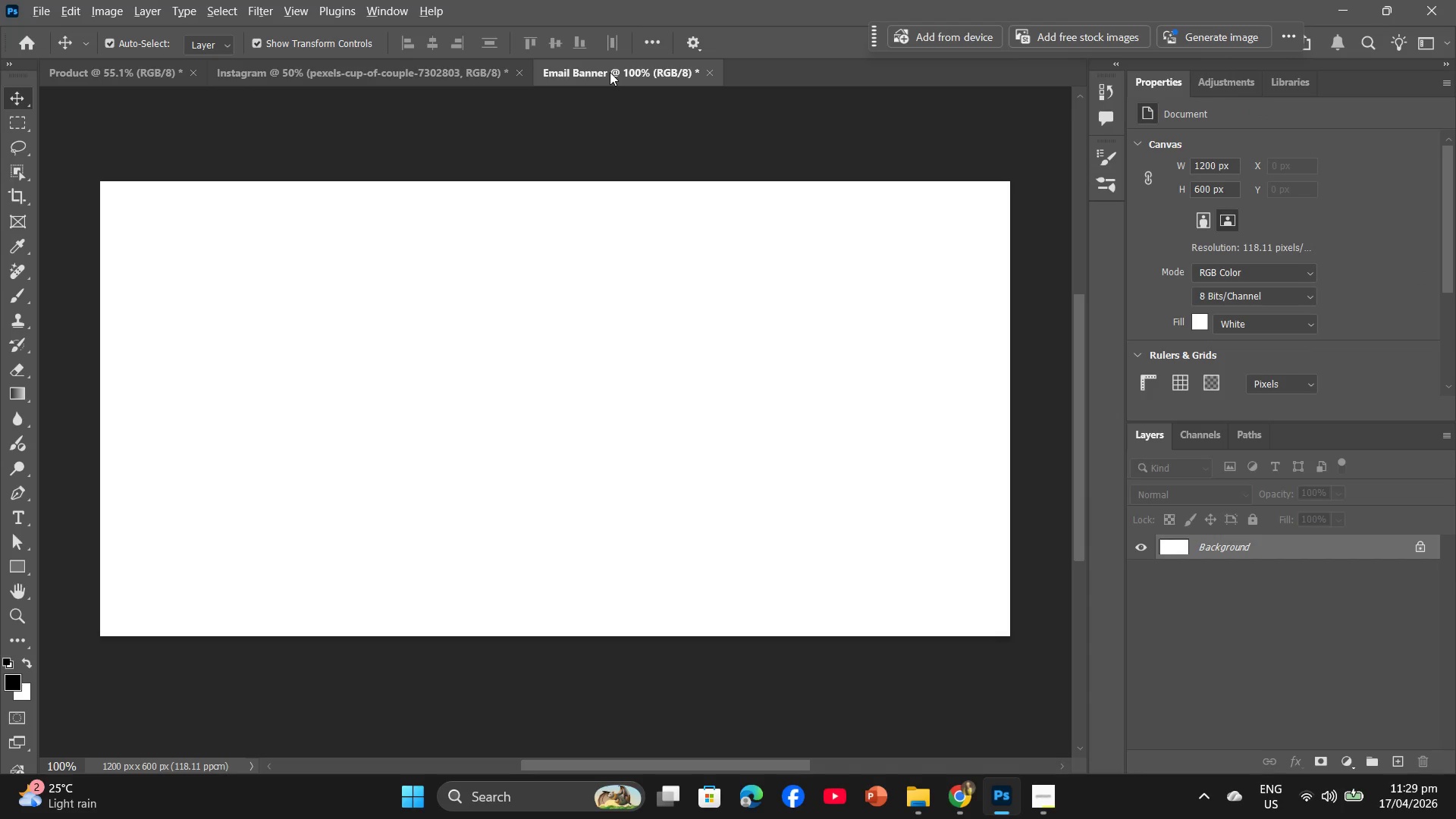 
key(Alt+Tab)
 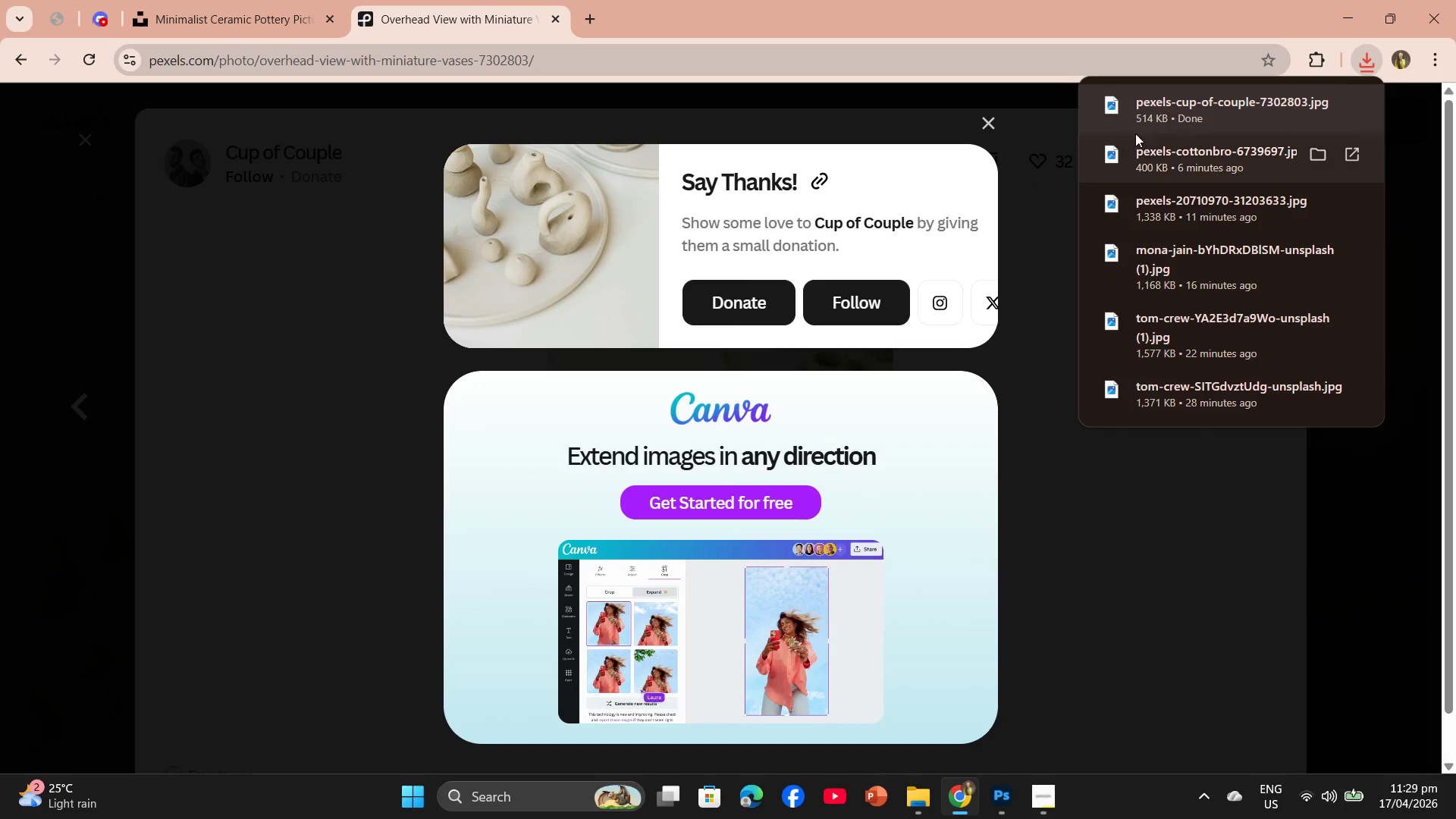 
left_click_drag(start_coordinate=[1150, 115], to_coordinate=[563, 325])
 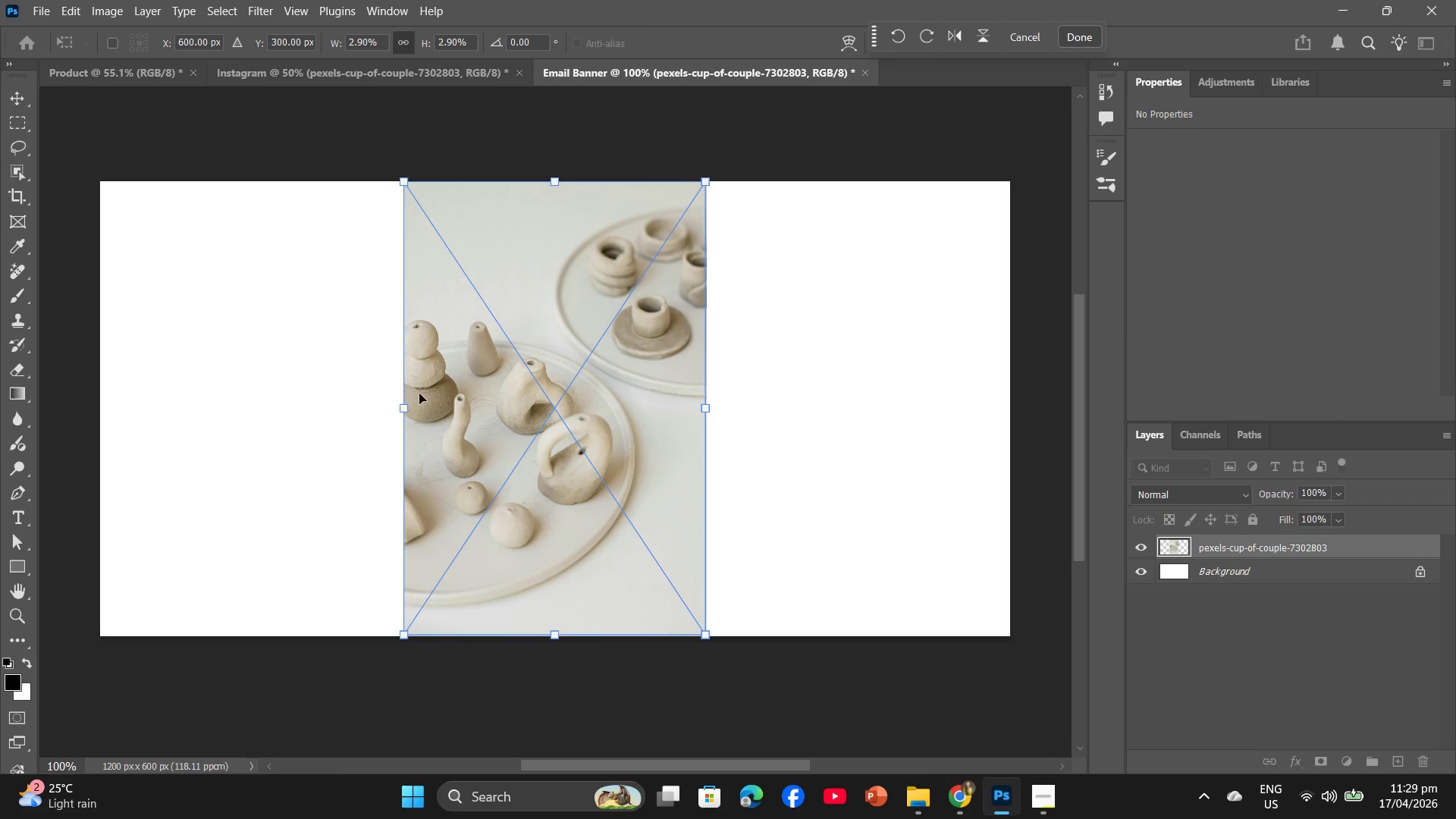 
left_click_drag(start_coordinate=[406, 408], to_coordinate=[108, 391])
 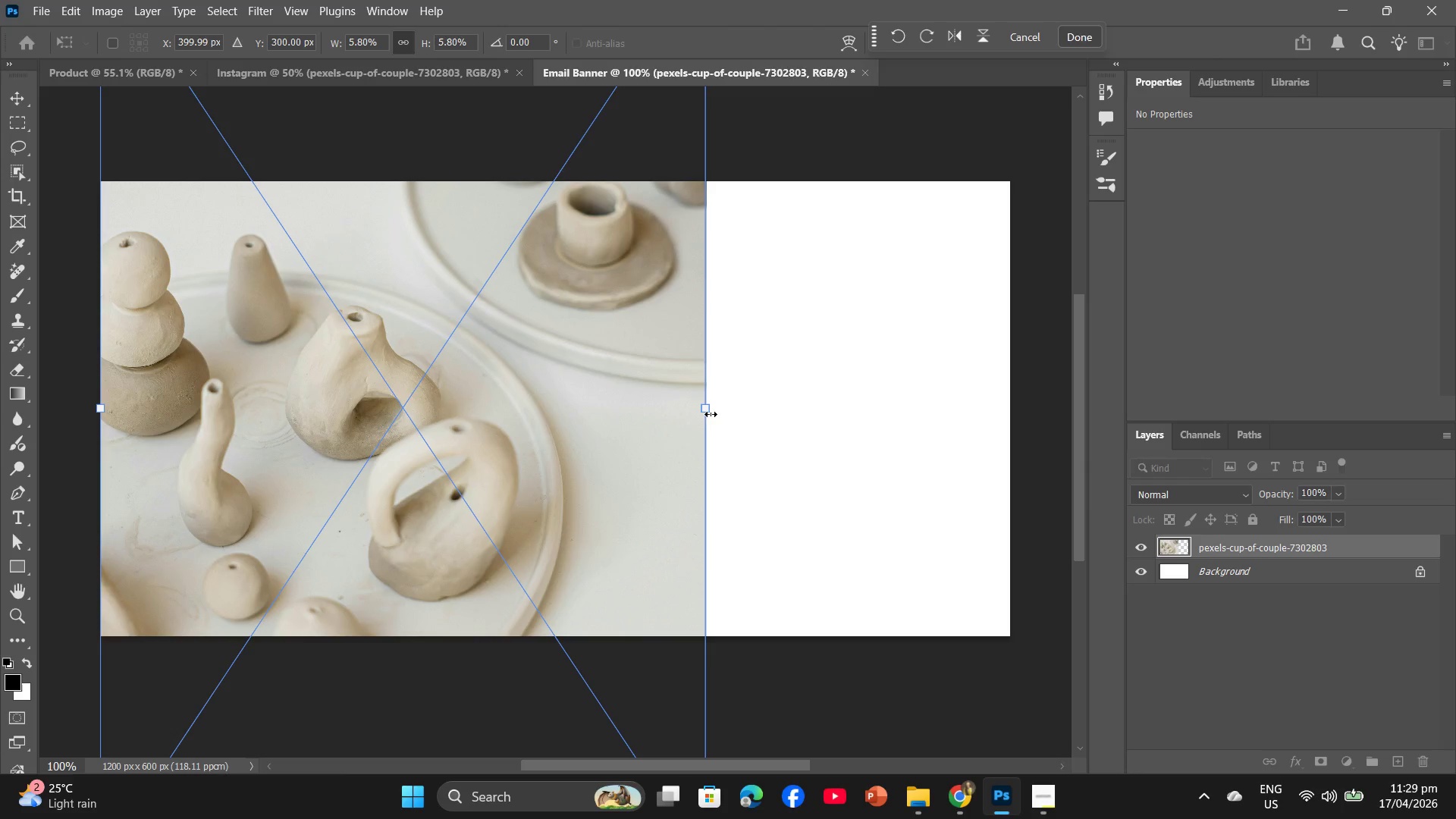 
left_click_drag(start_coordinate=[711, 410], to_coordinate=[1011, 412])
 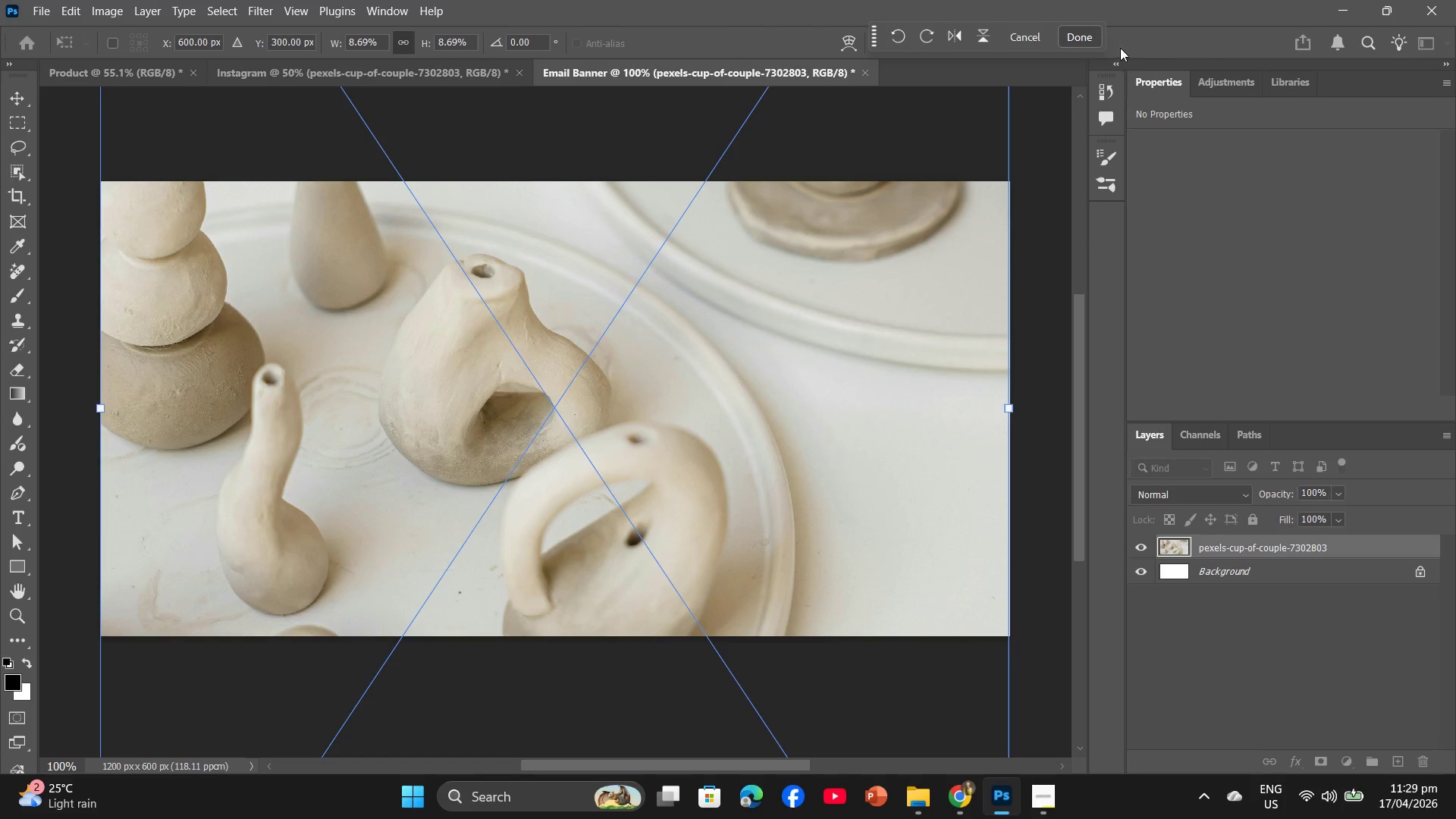 
left_click([1087, 36])
 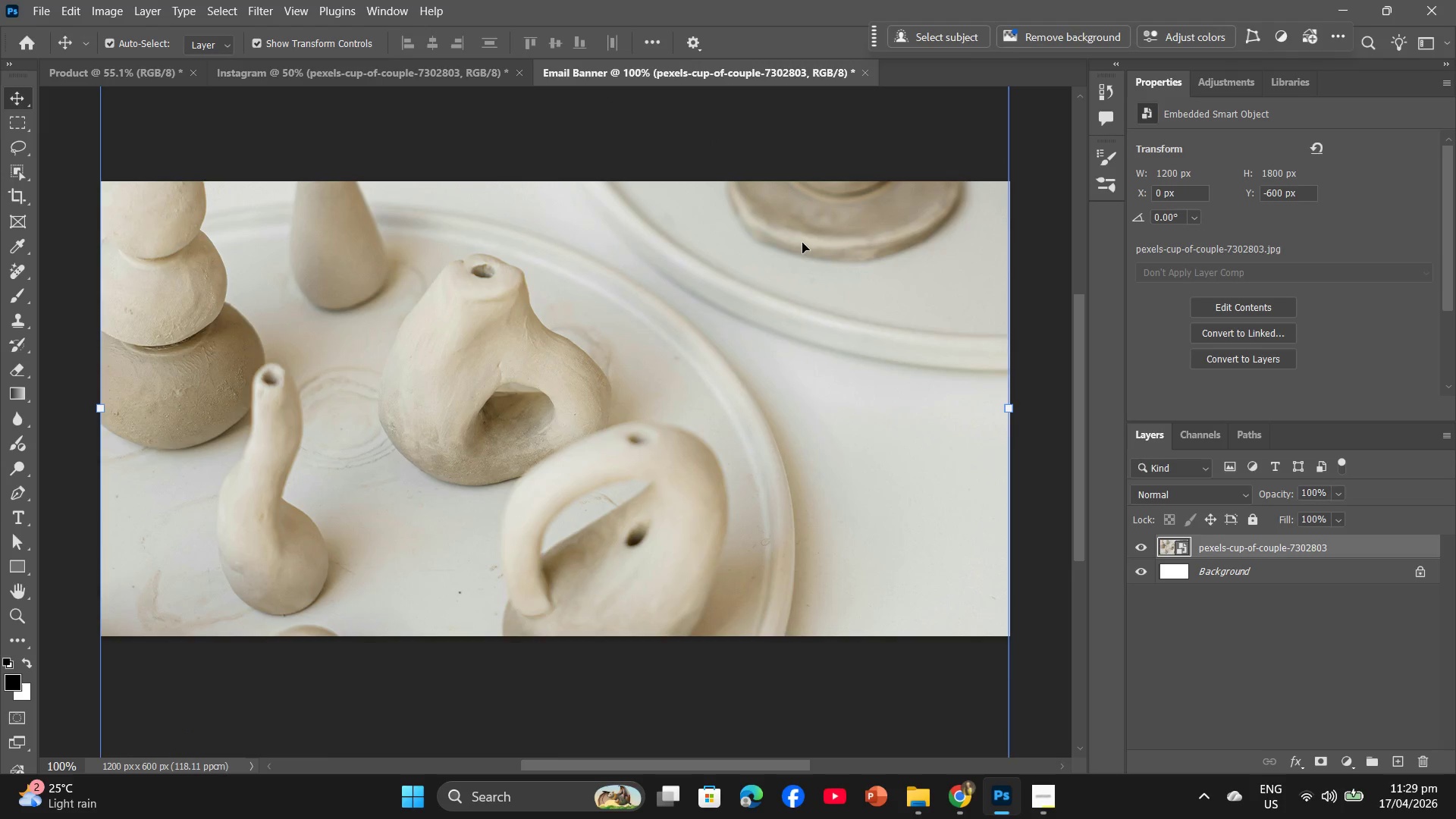 
wait(5.65)
 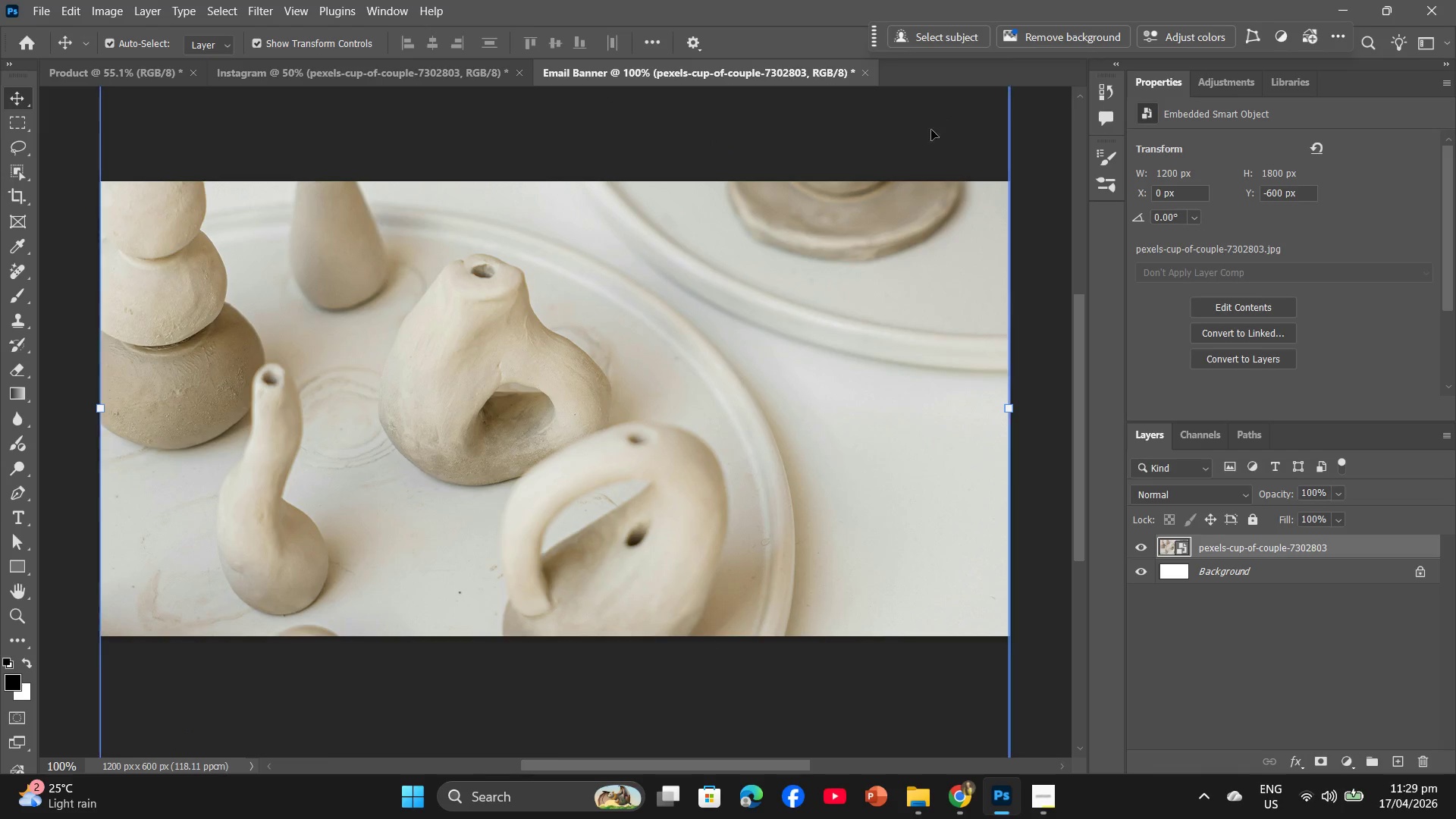 
mouse_move([928, 32])
 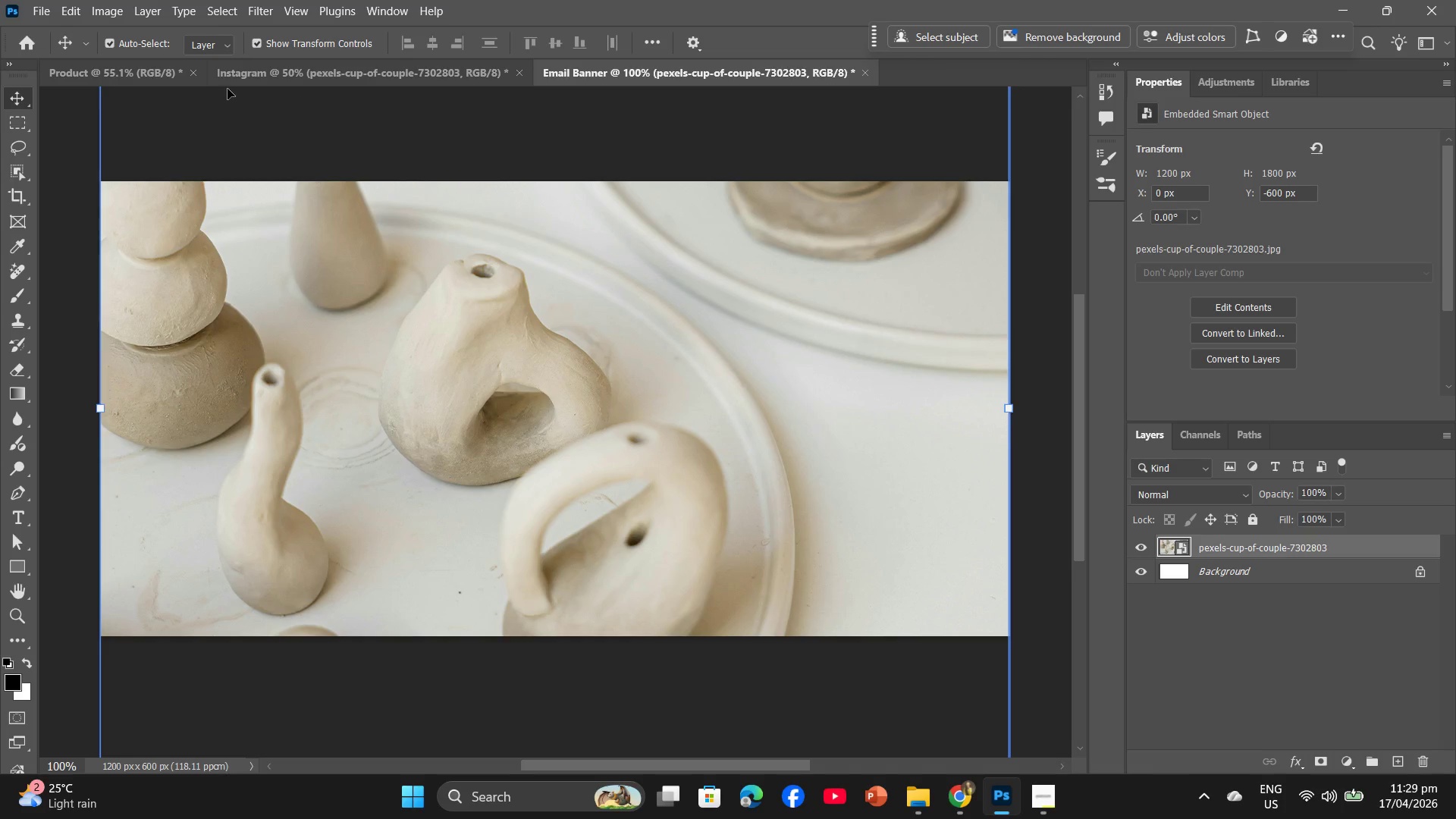 
left_click([162, 70])
 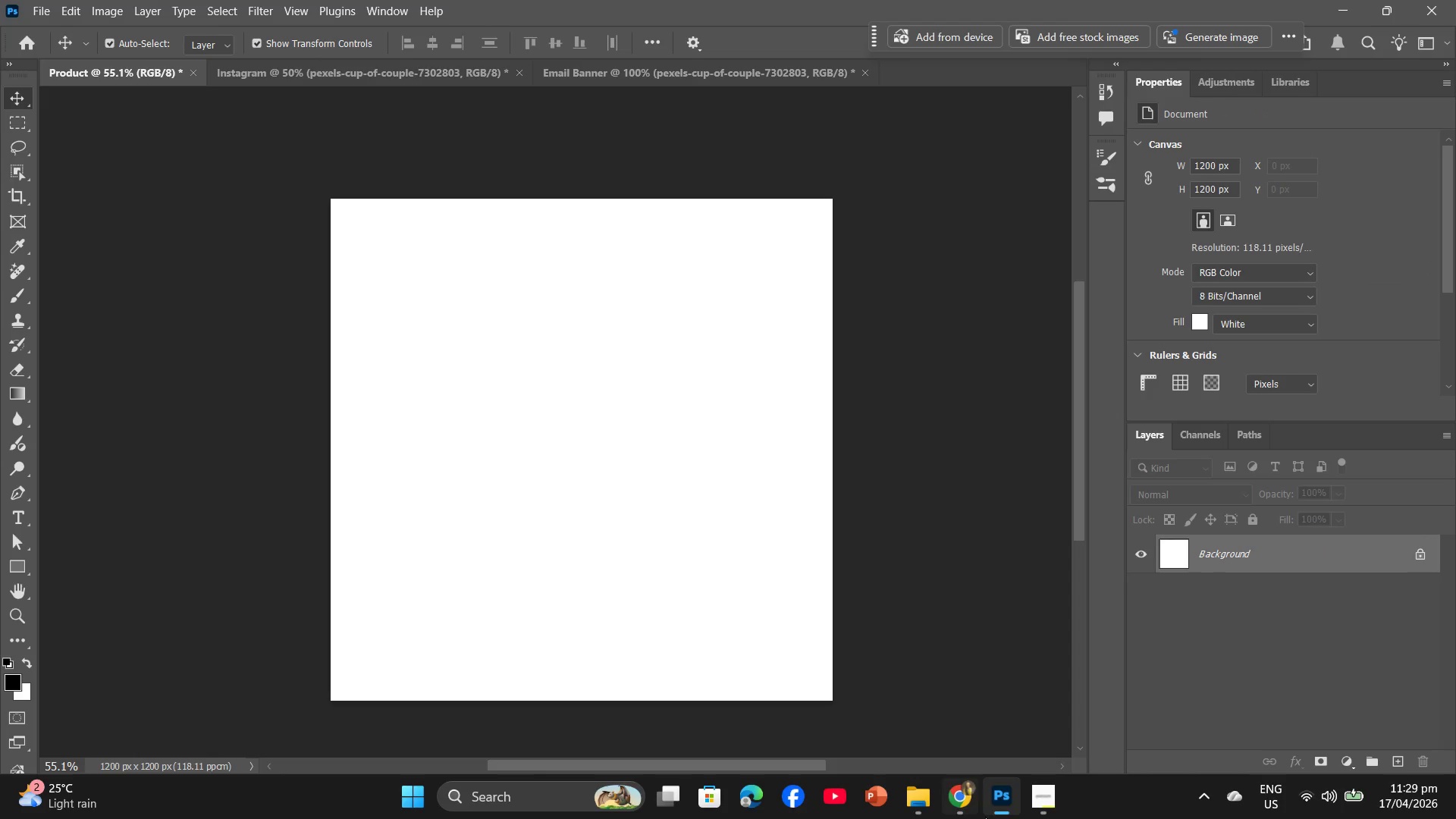 
left_click([951, 798])
 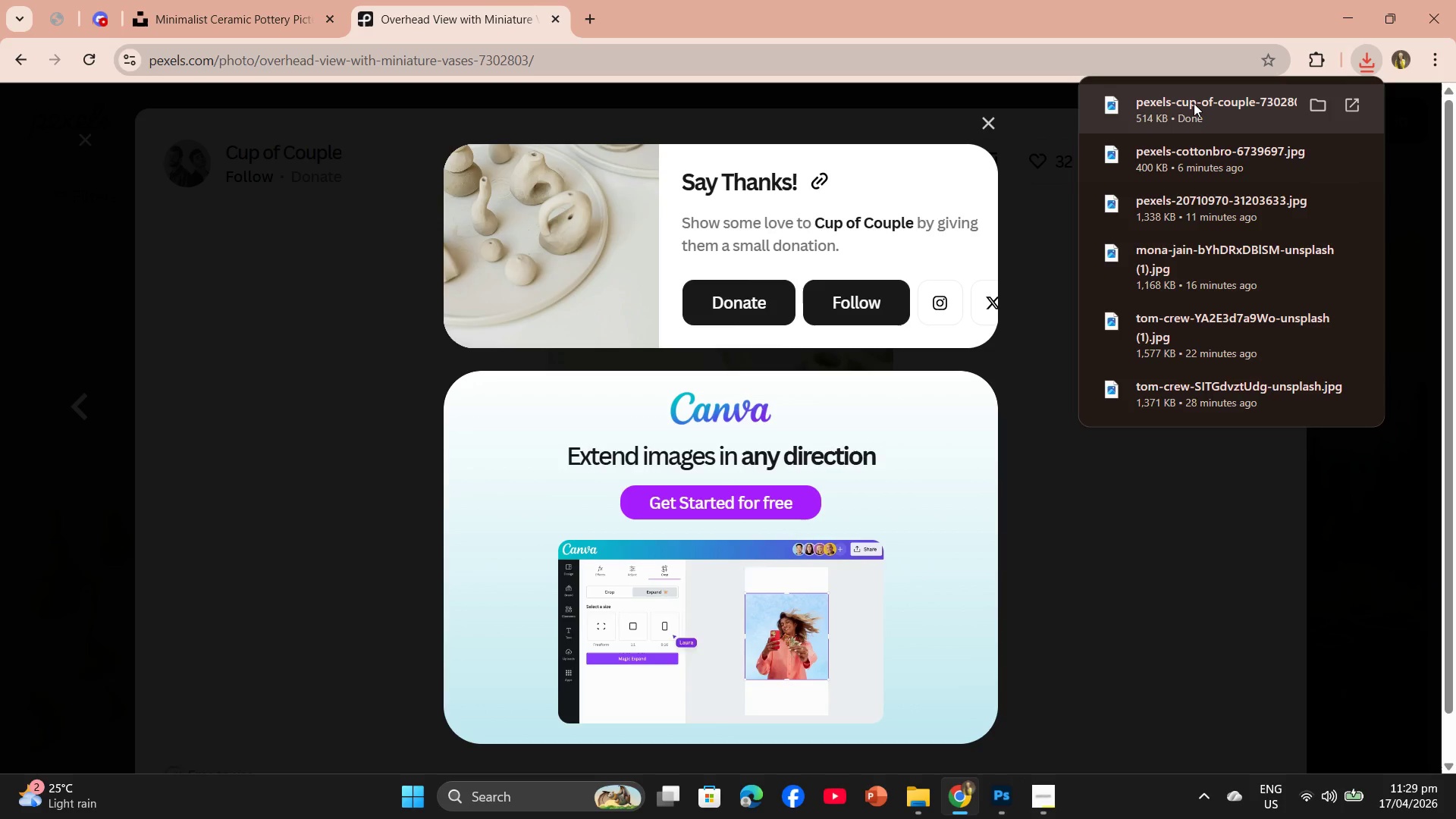 
left_click_drag(start_coordinate=[1195, 102], to_coordinate=[549, 494])
 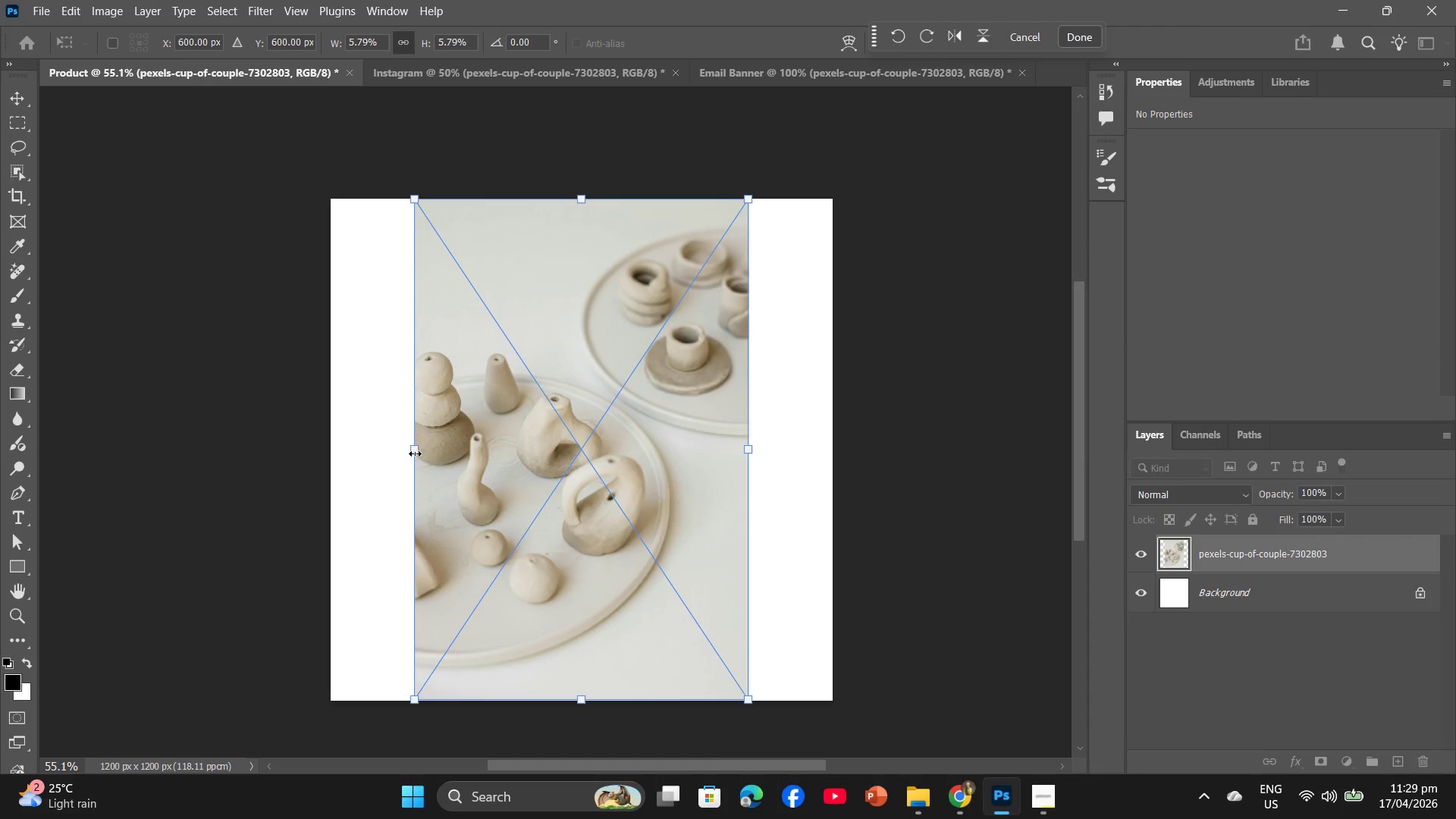 
left_click_drag(start_coordinate=[414, 454], to_coordinate=[336, 454])
 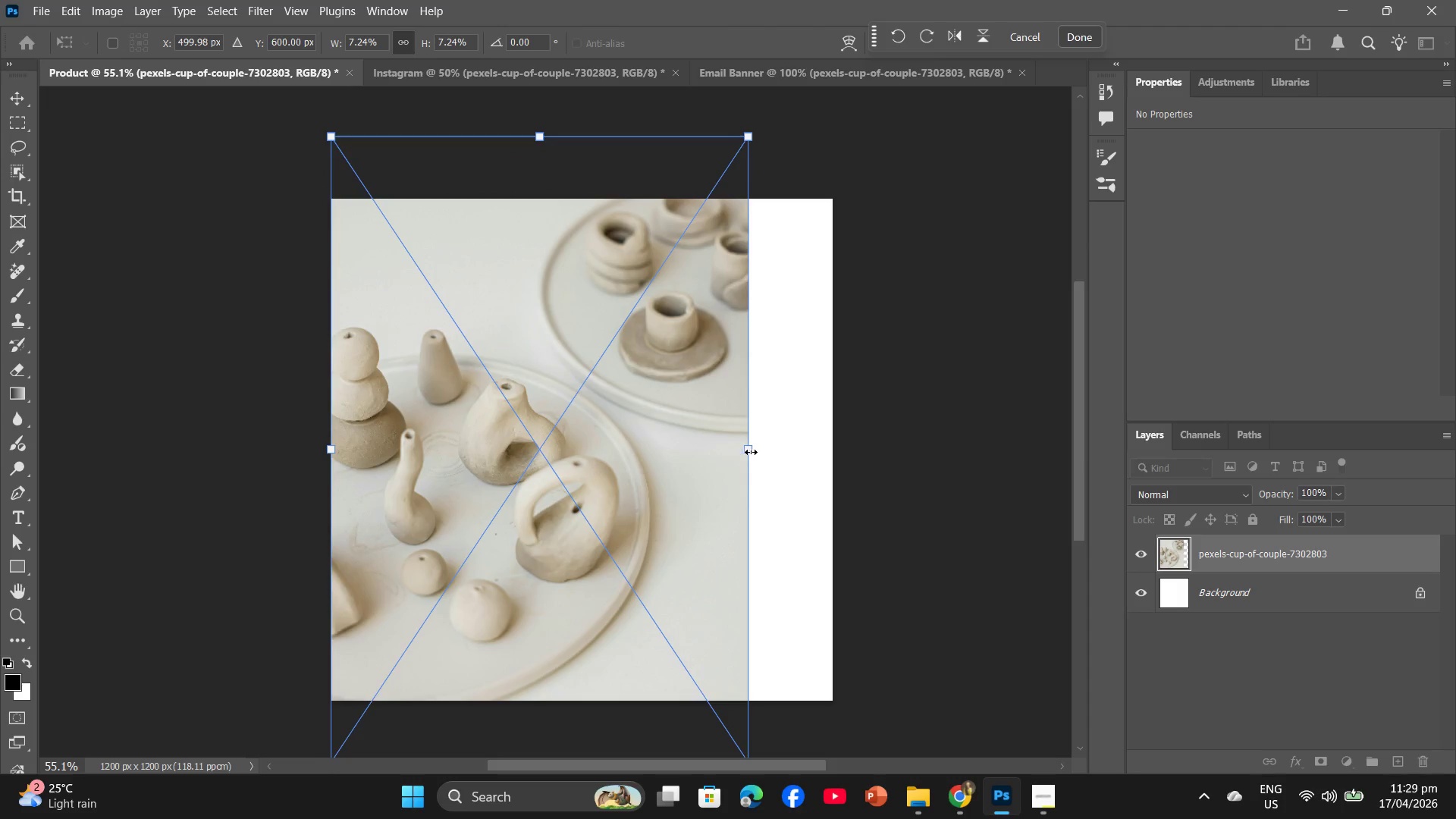 
left_click_drag(start_coordinate=[750, 452], to_coordinate=[836, 461])
 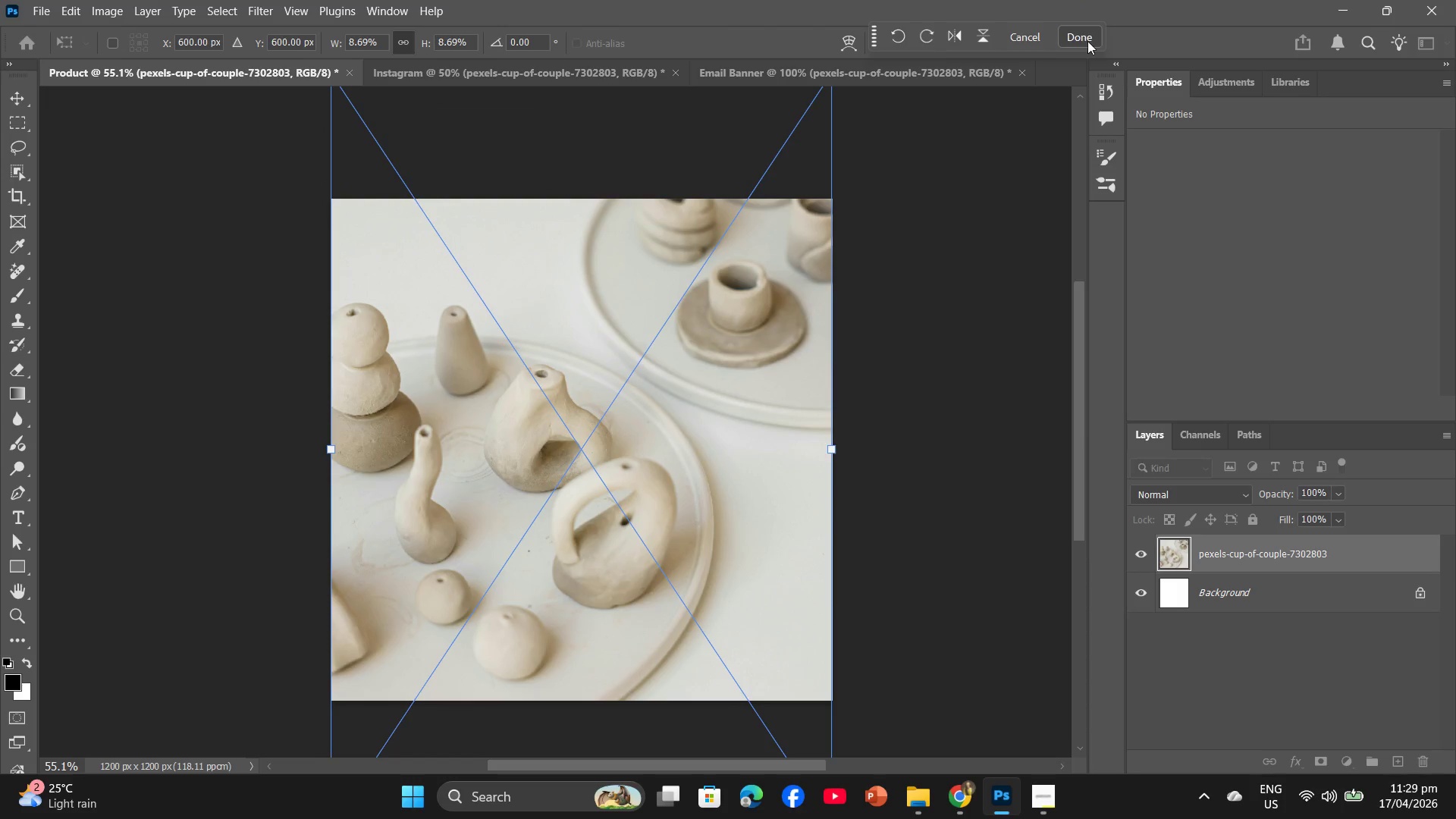 
left_click([1087, 41])
 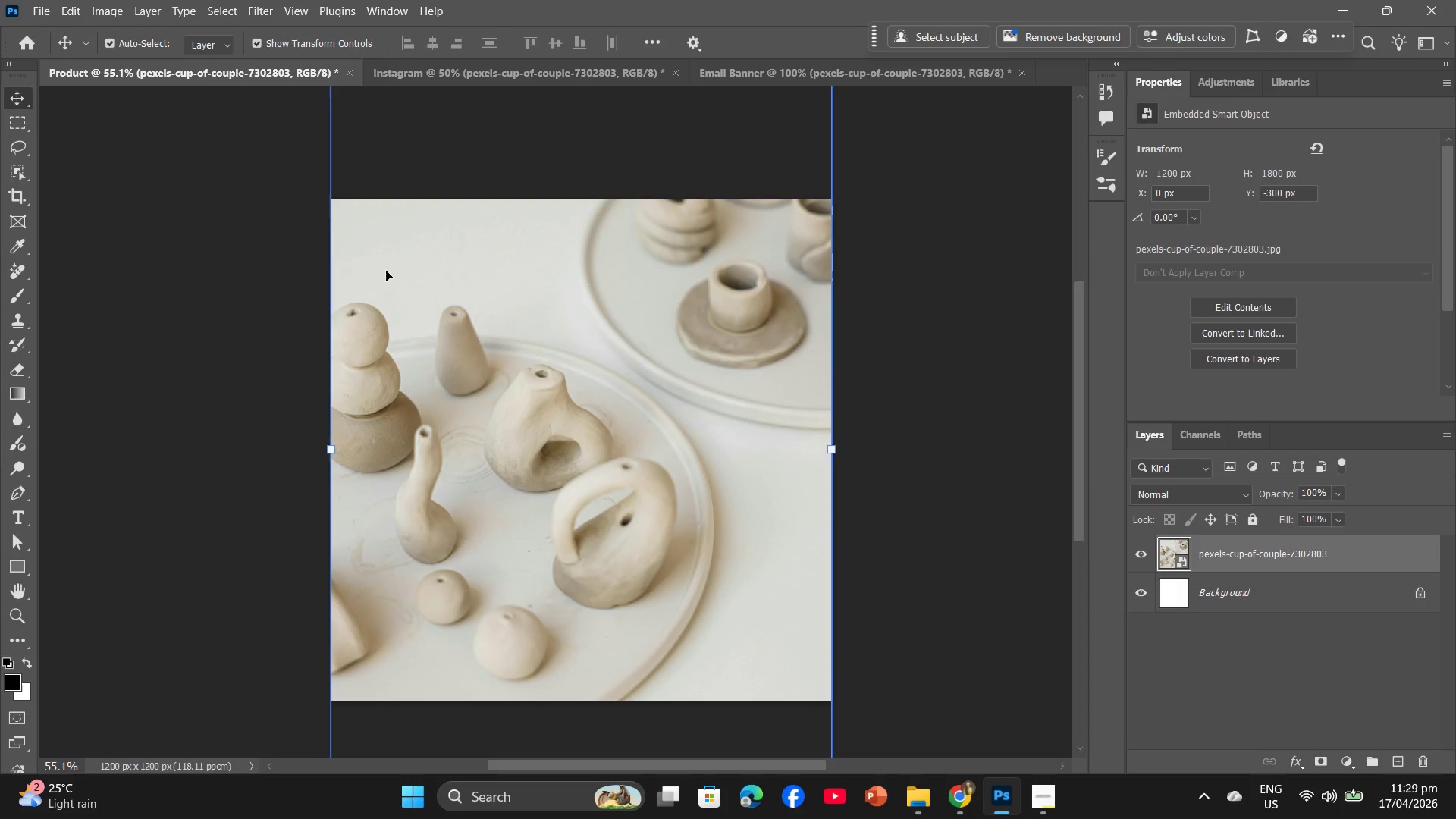 
left_click([489, 71])
 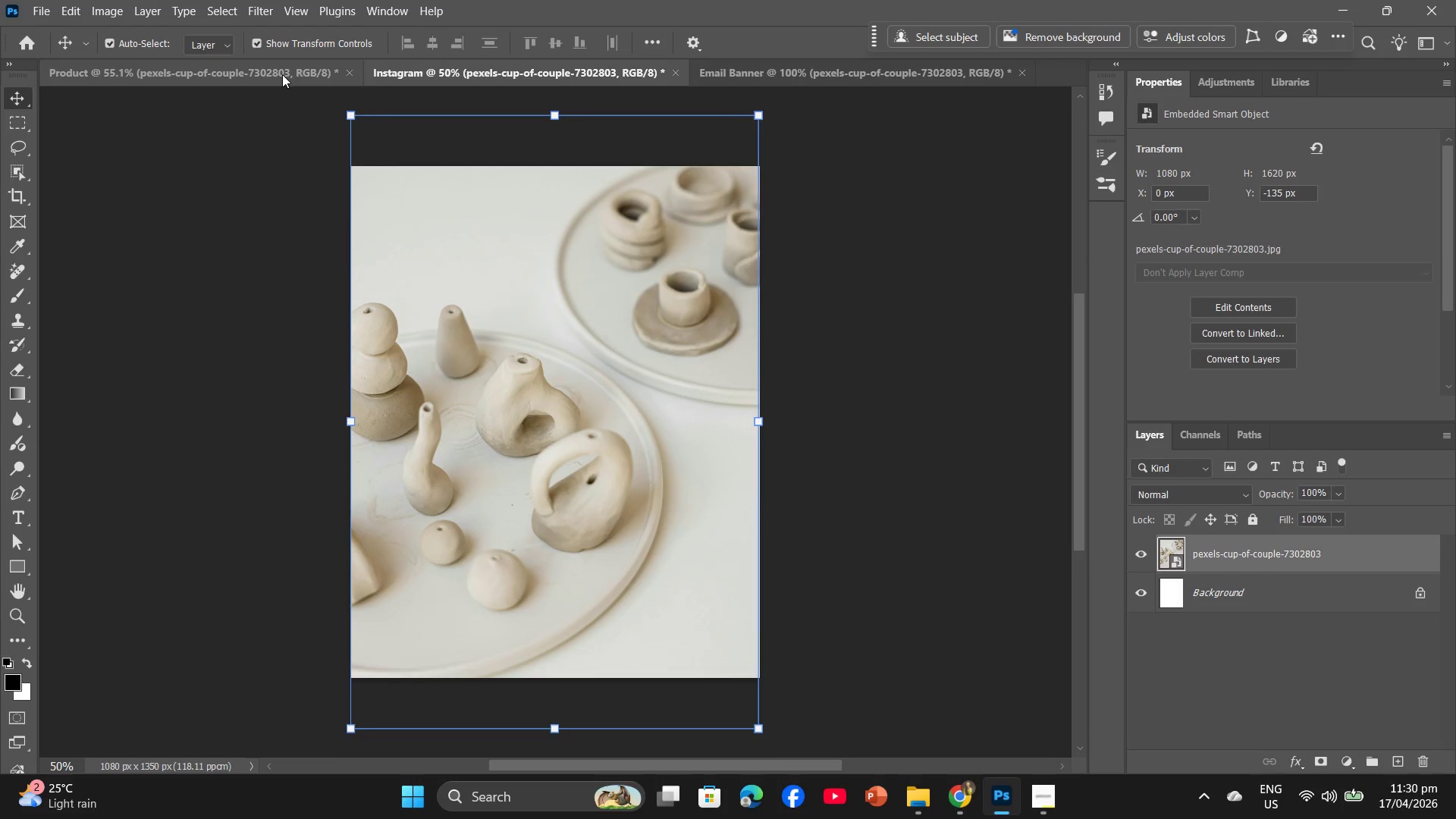 
left_click([282, 74])
 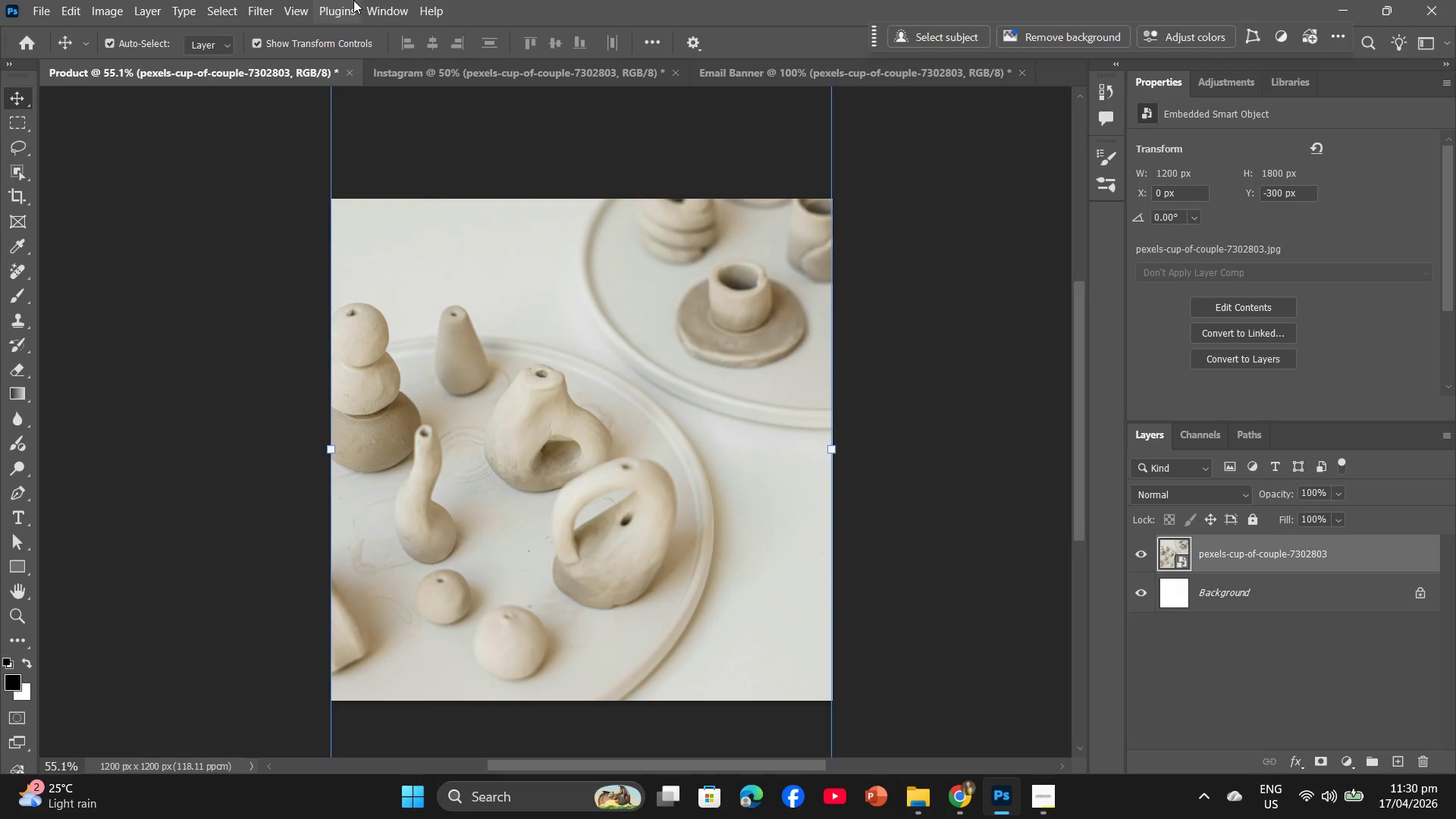 
left_click([264, 0])
 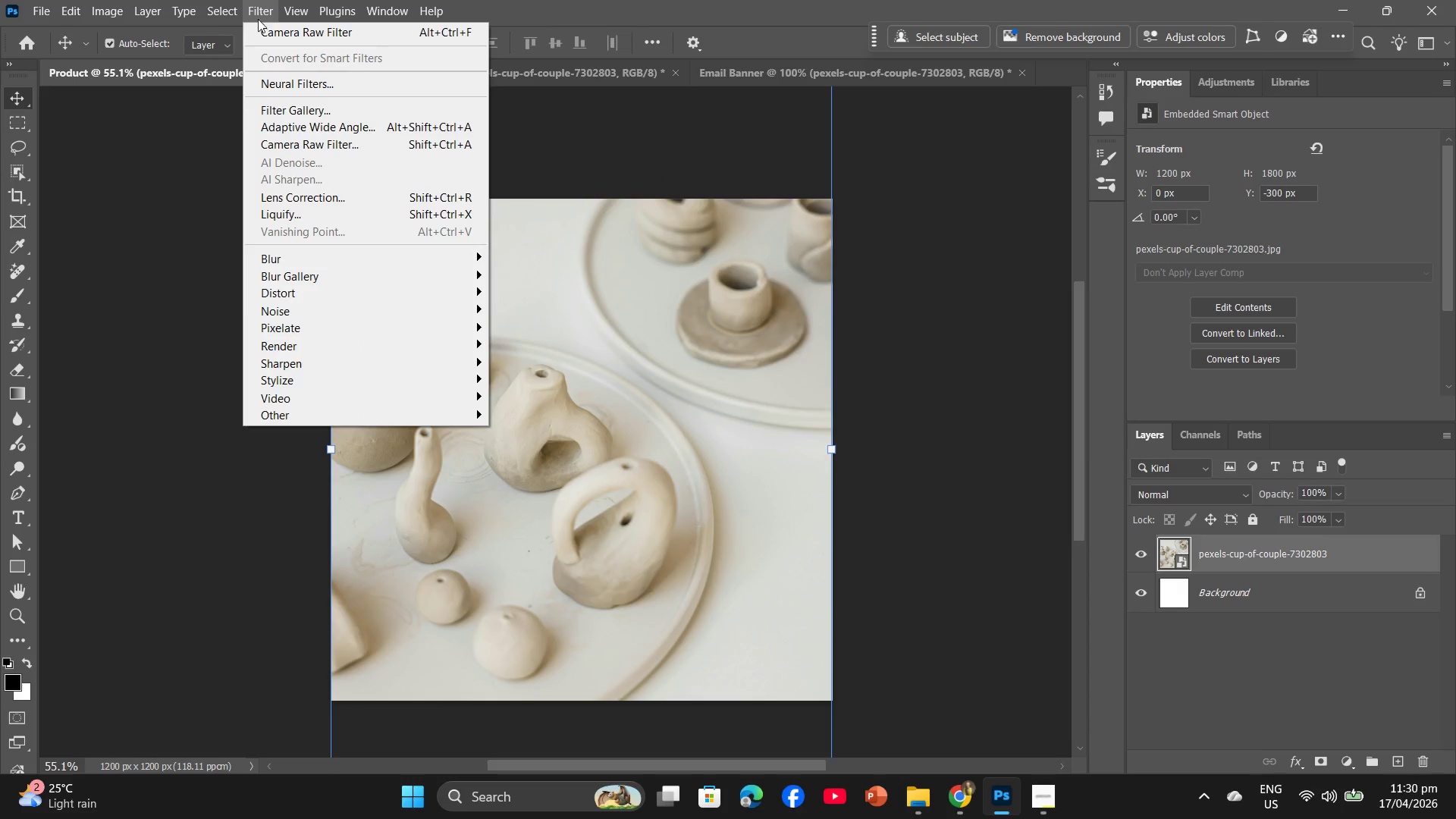 
left_click([262, 27])
 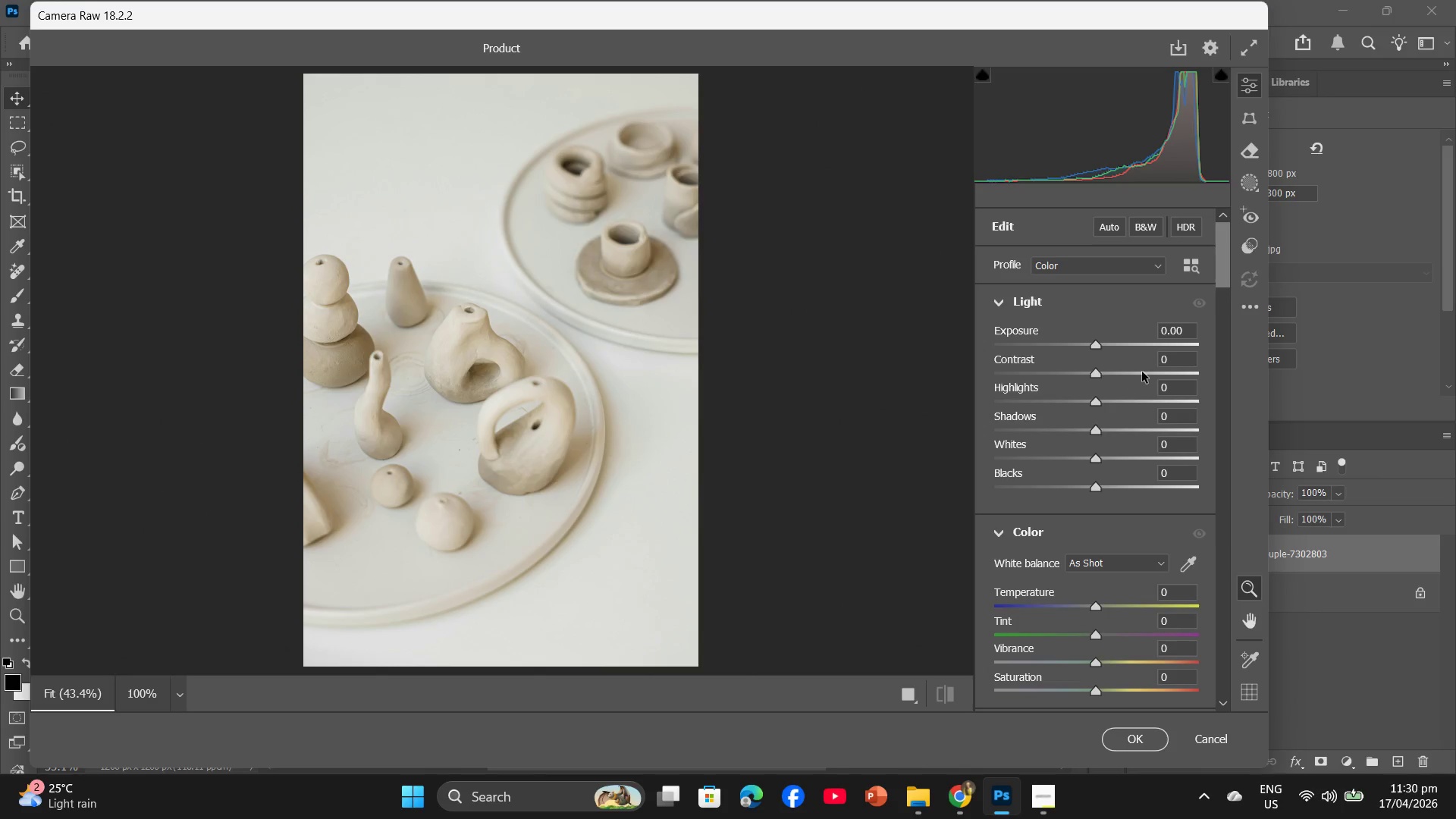 
left_click([1161, 357])
 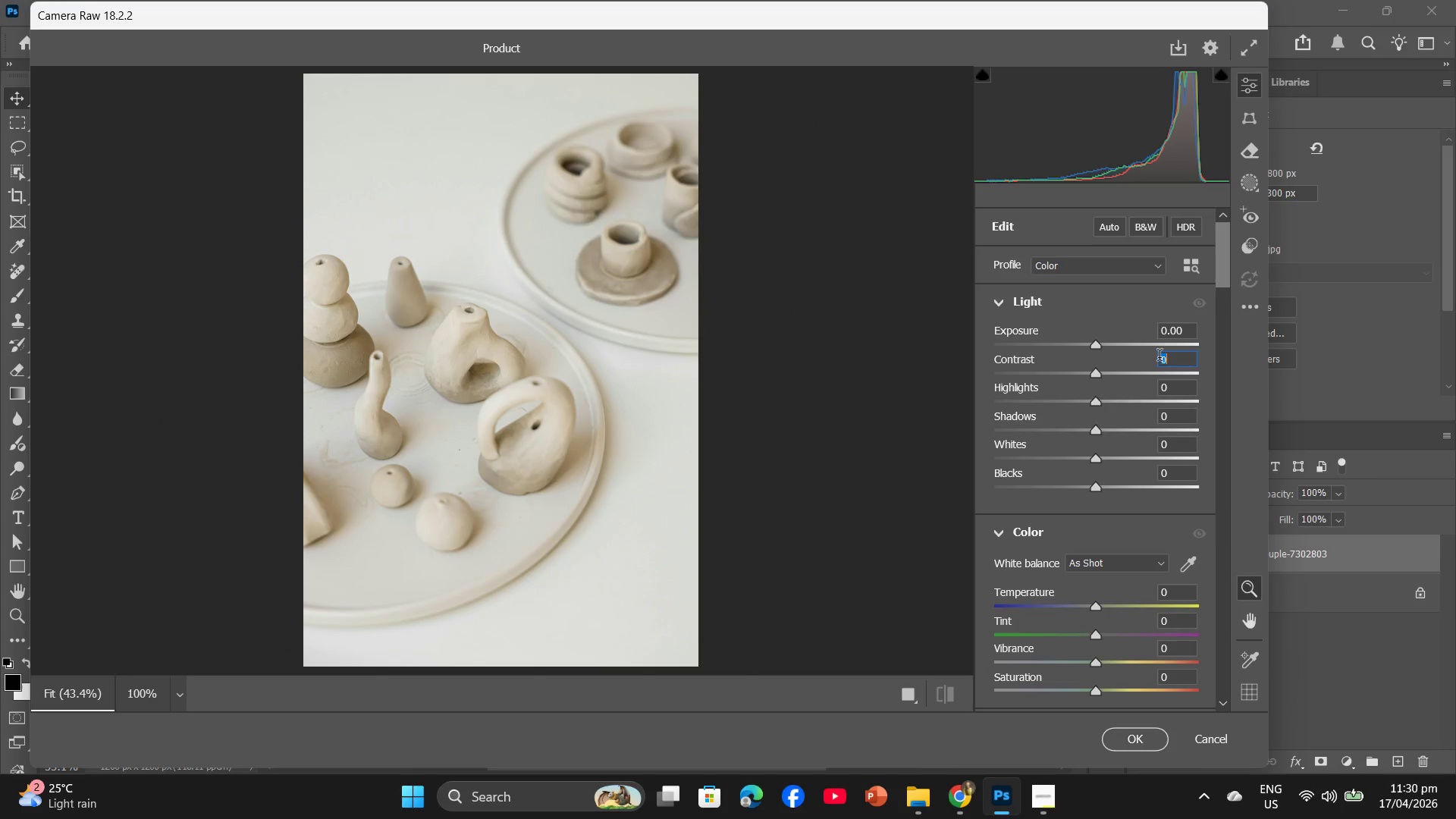 
key(Numpad1)
 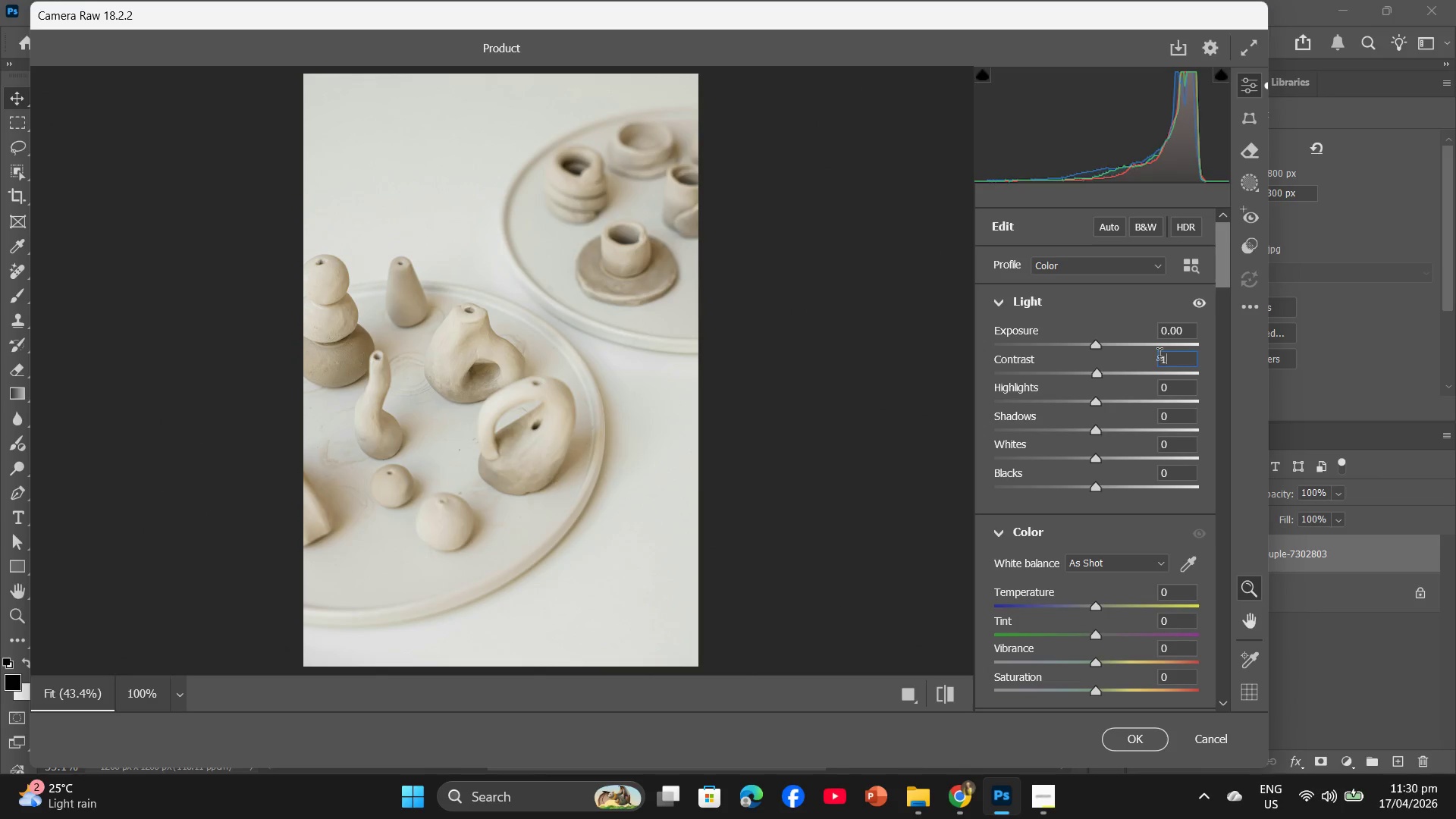 
key(Numpad0)
 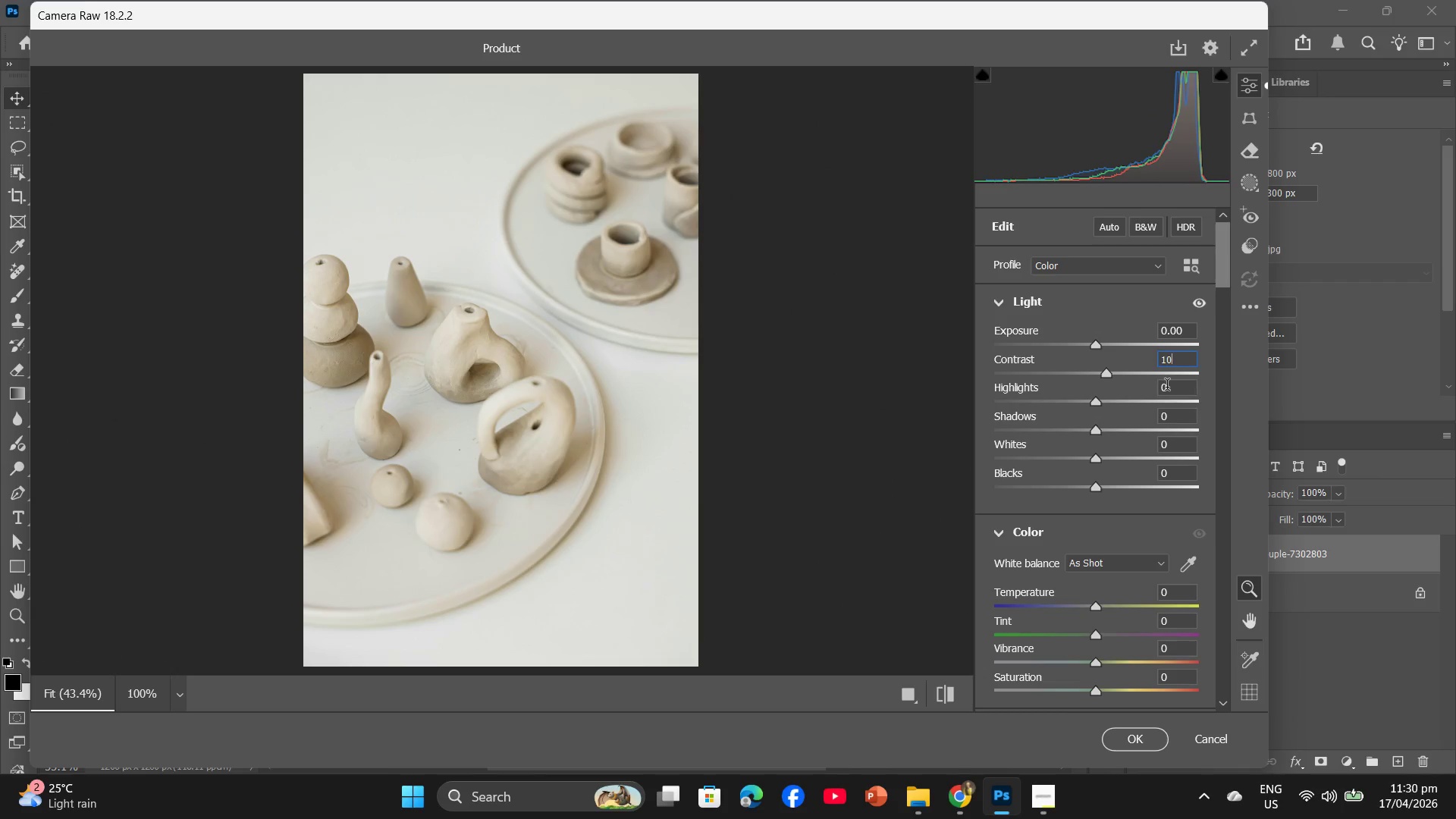 
left_click([1166, 387])
 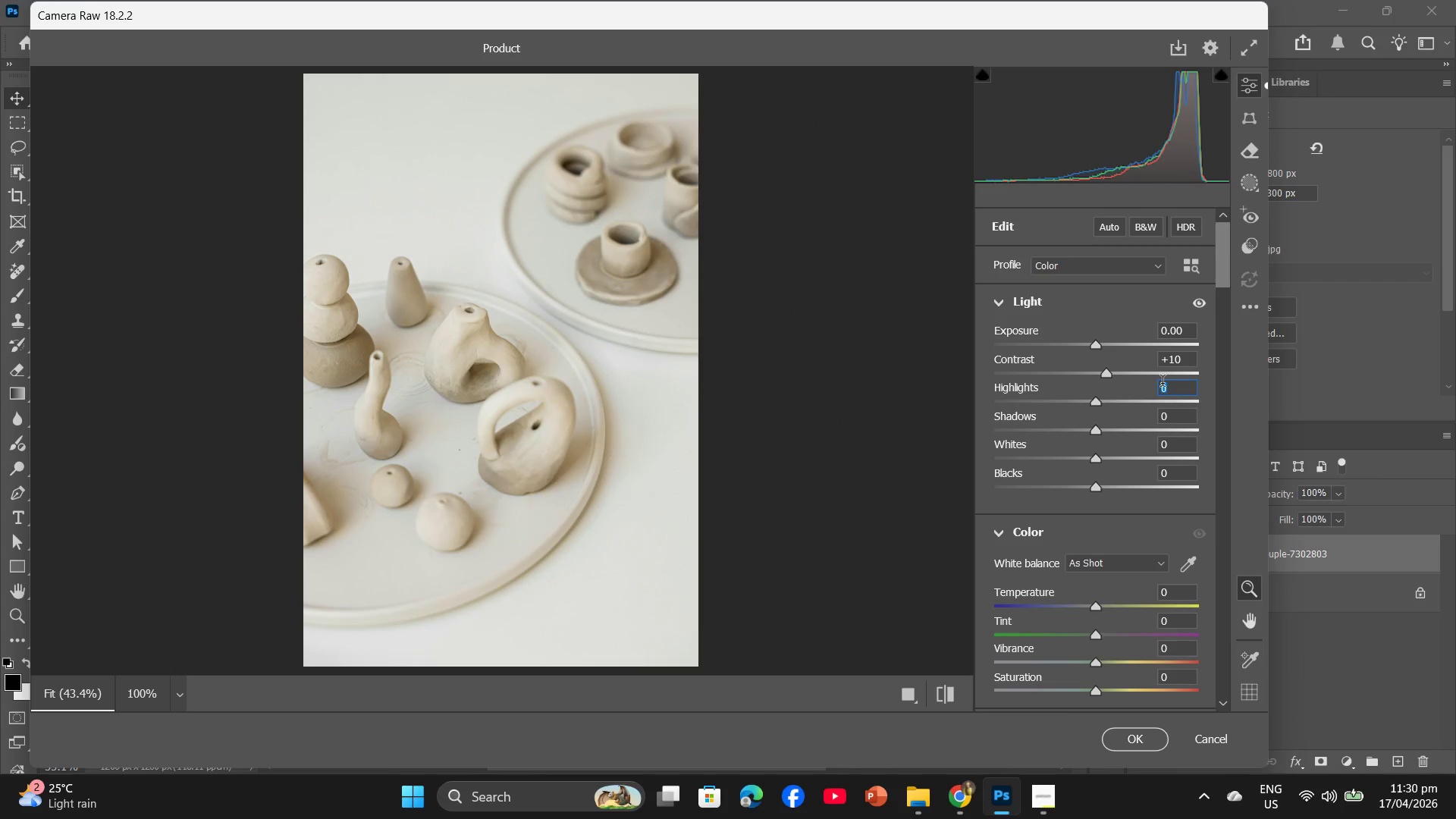 
key(Minus)
 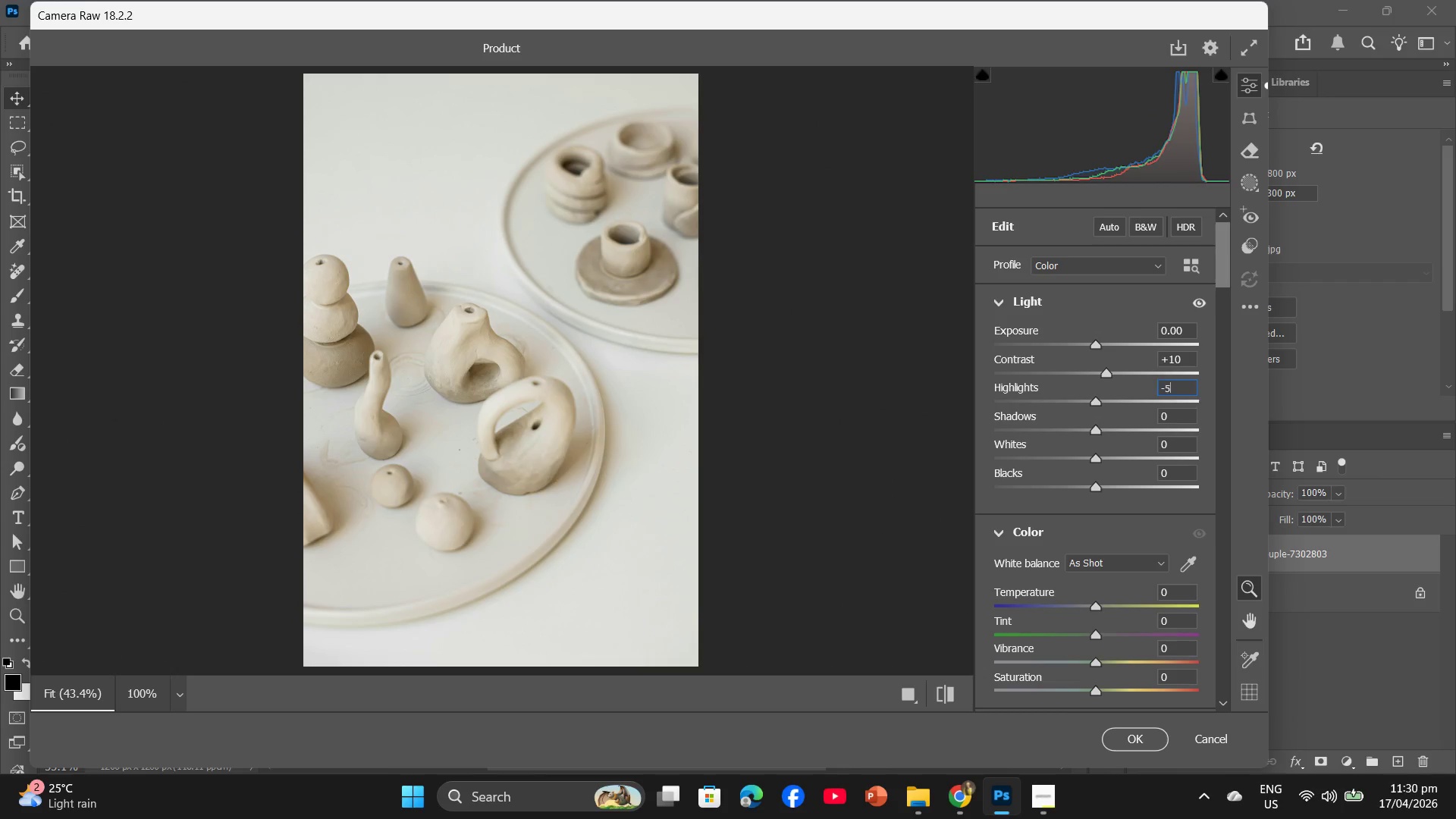 
key(Numpad5)
 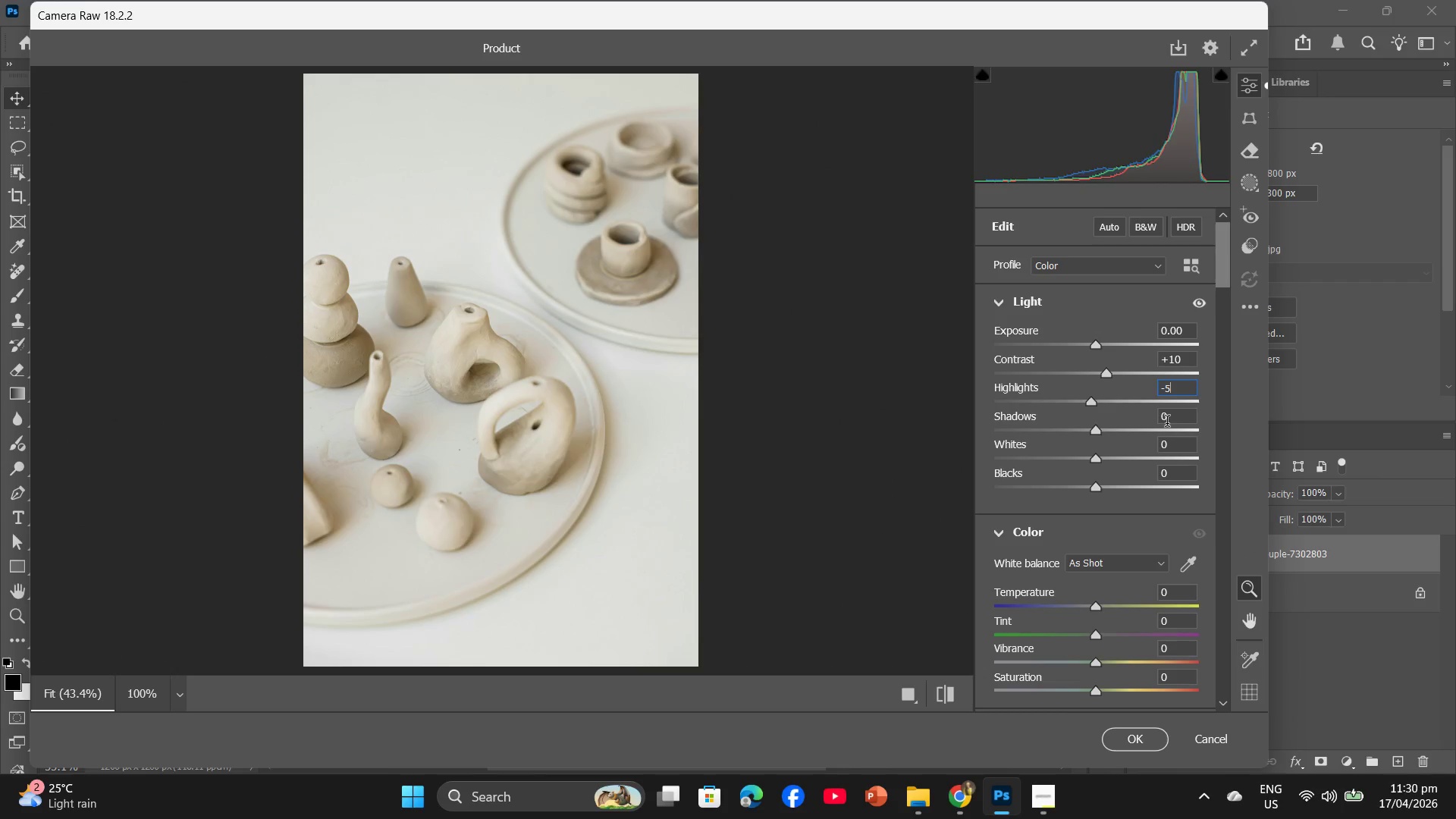 
left_click([1167, 423])
 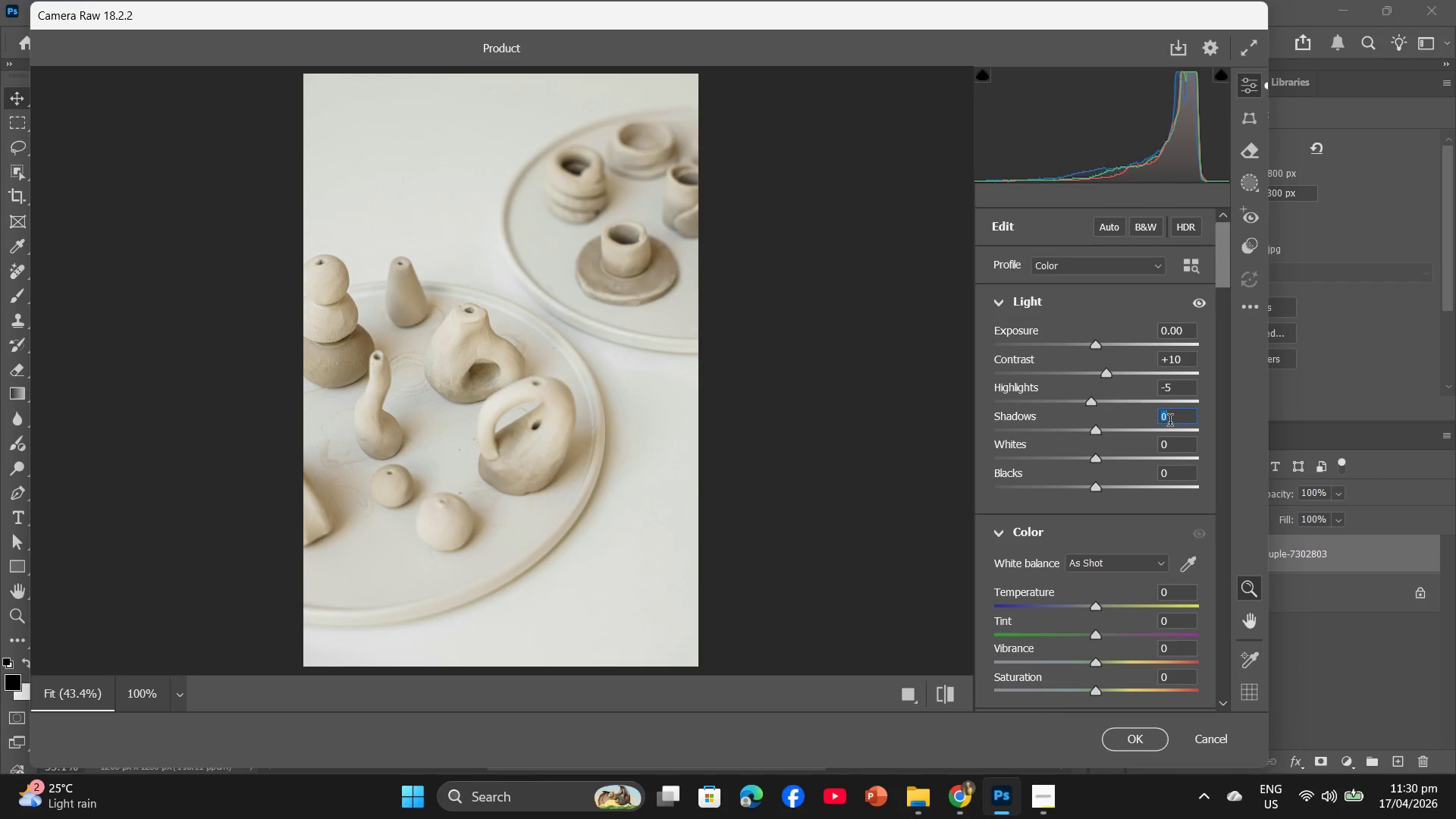 
key(Numpad5)
 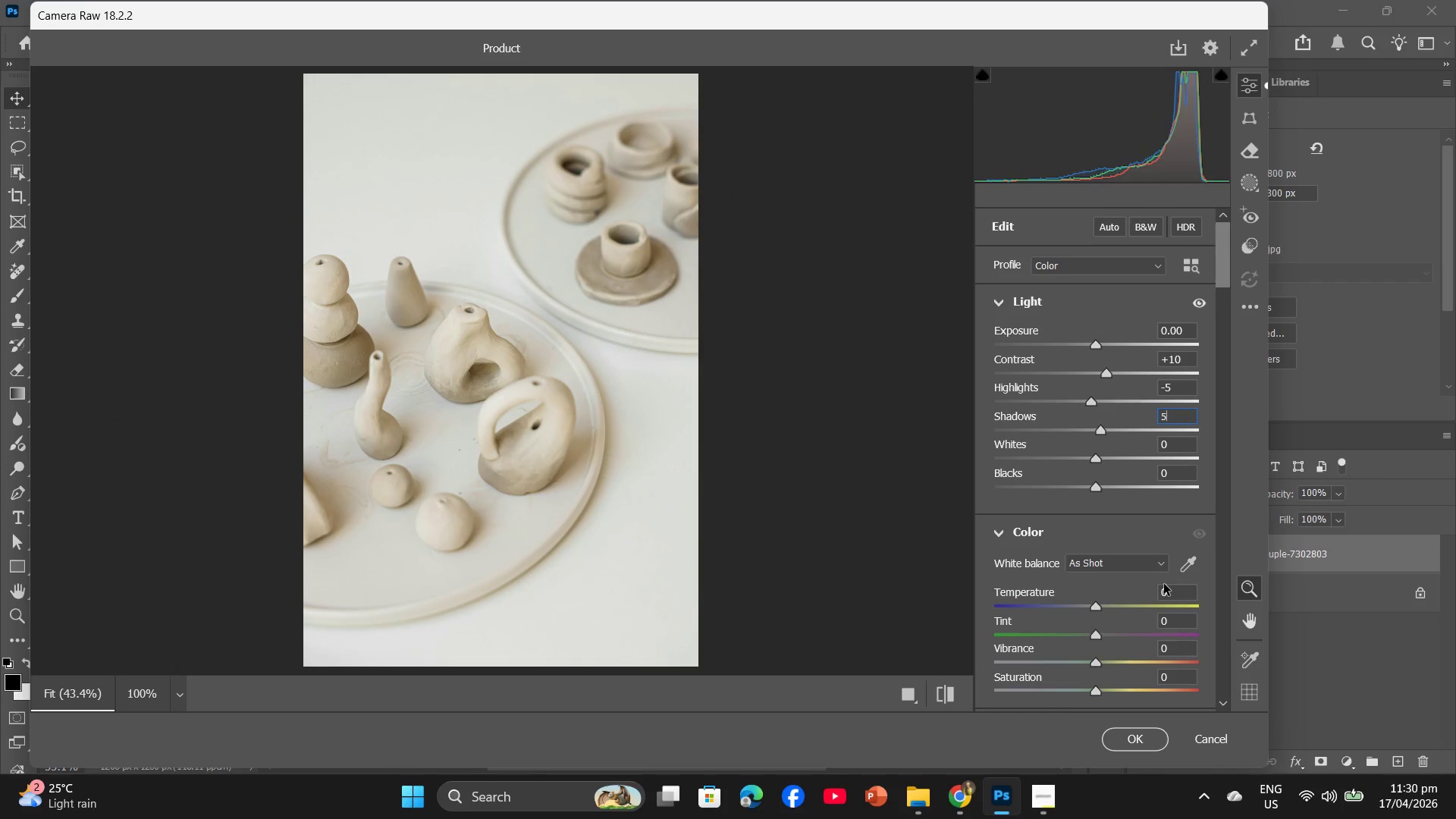 
left_click([1164, 590])
 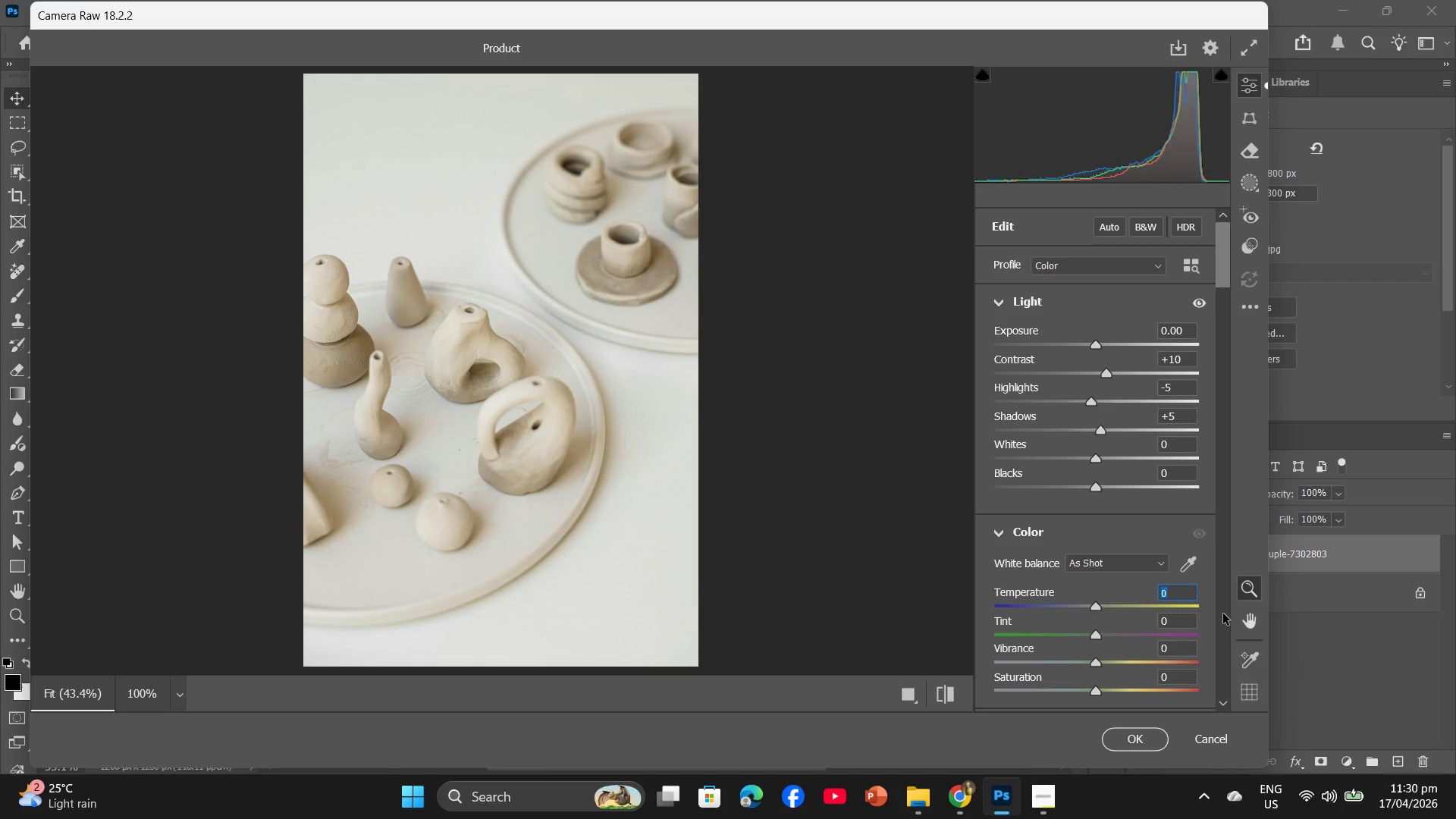 
key(Minus)
 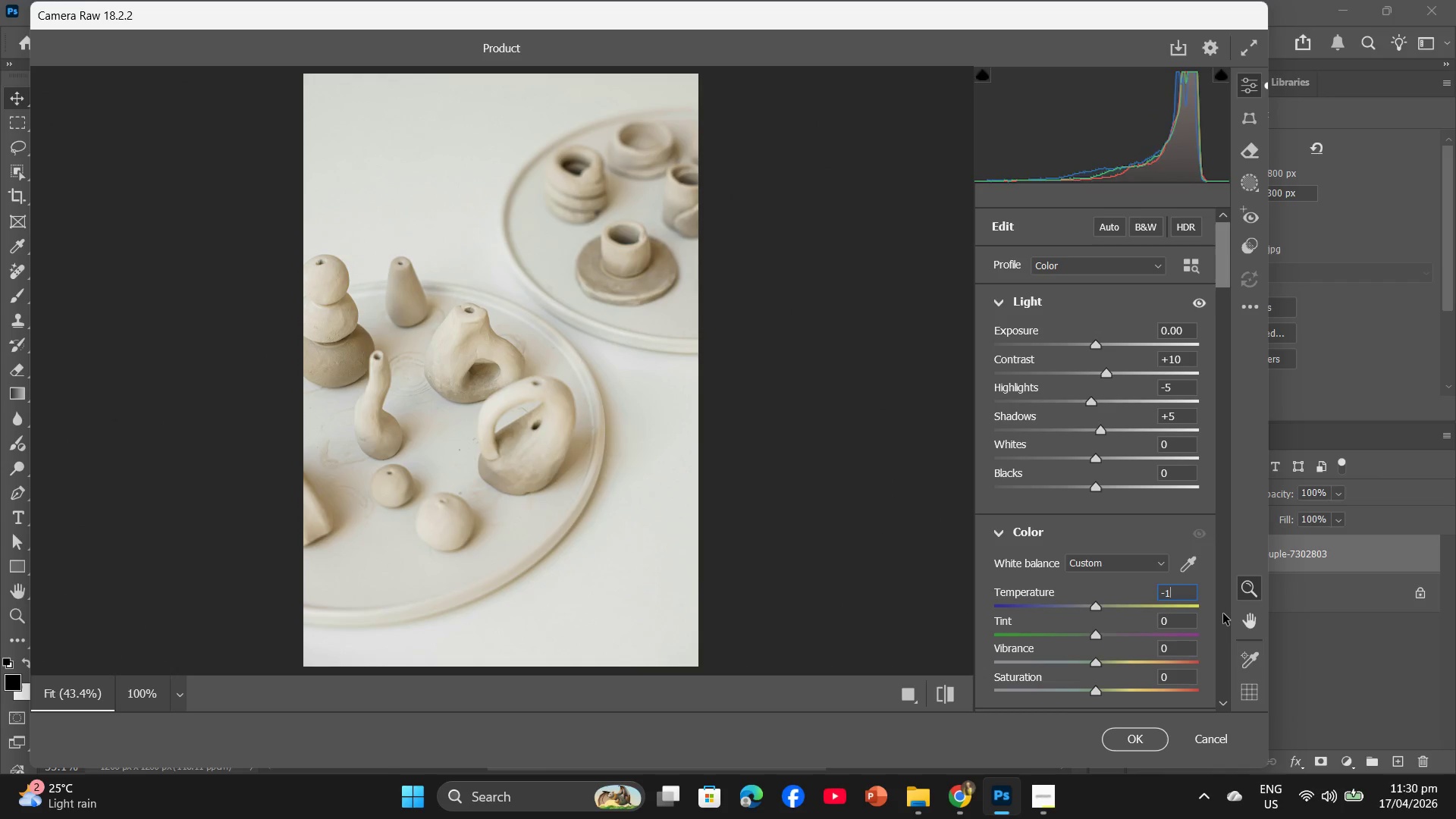 
key(Numpad1)
 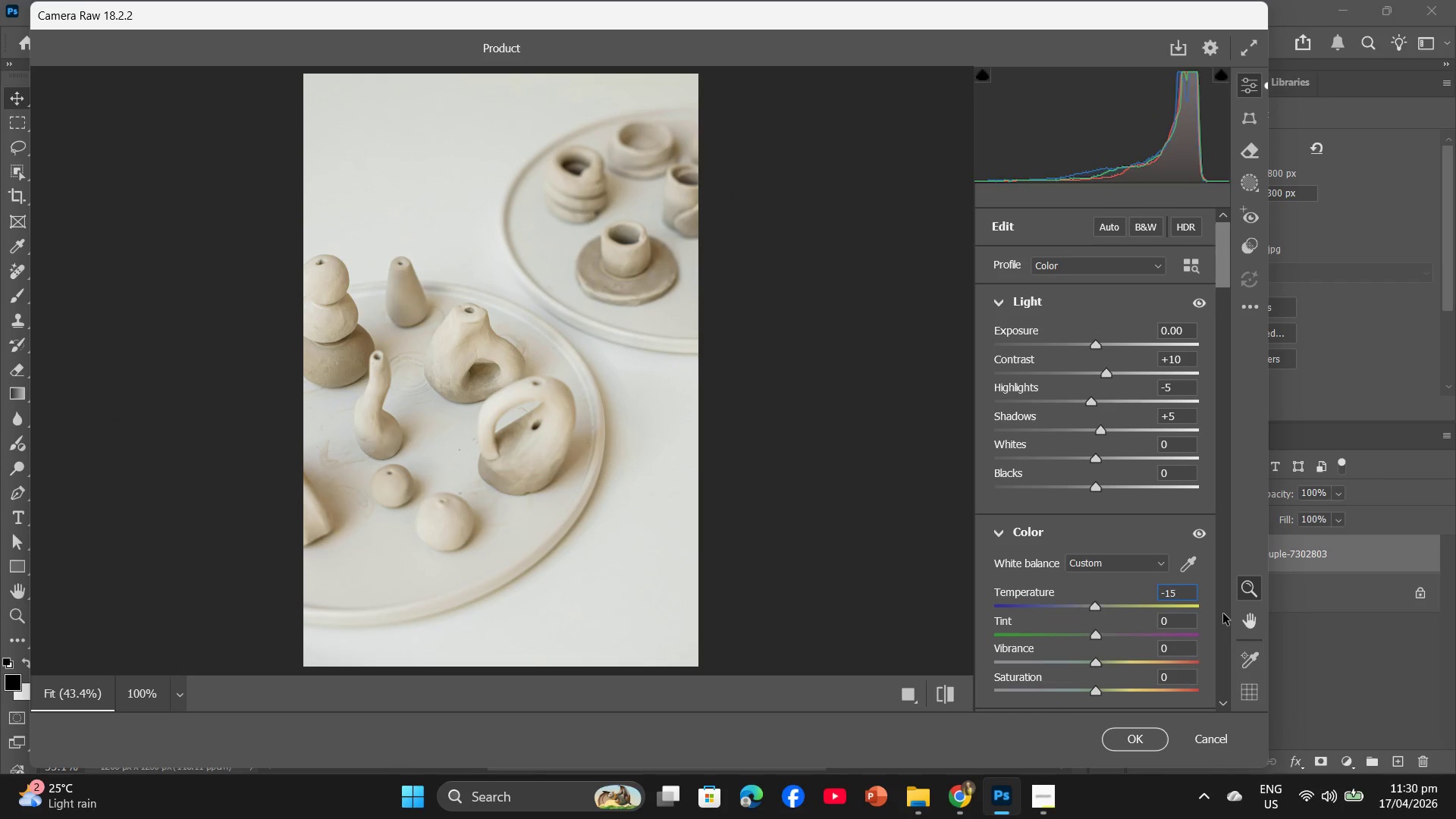 
key(Numpad5)
 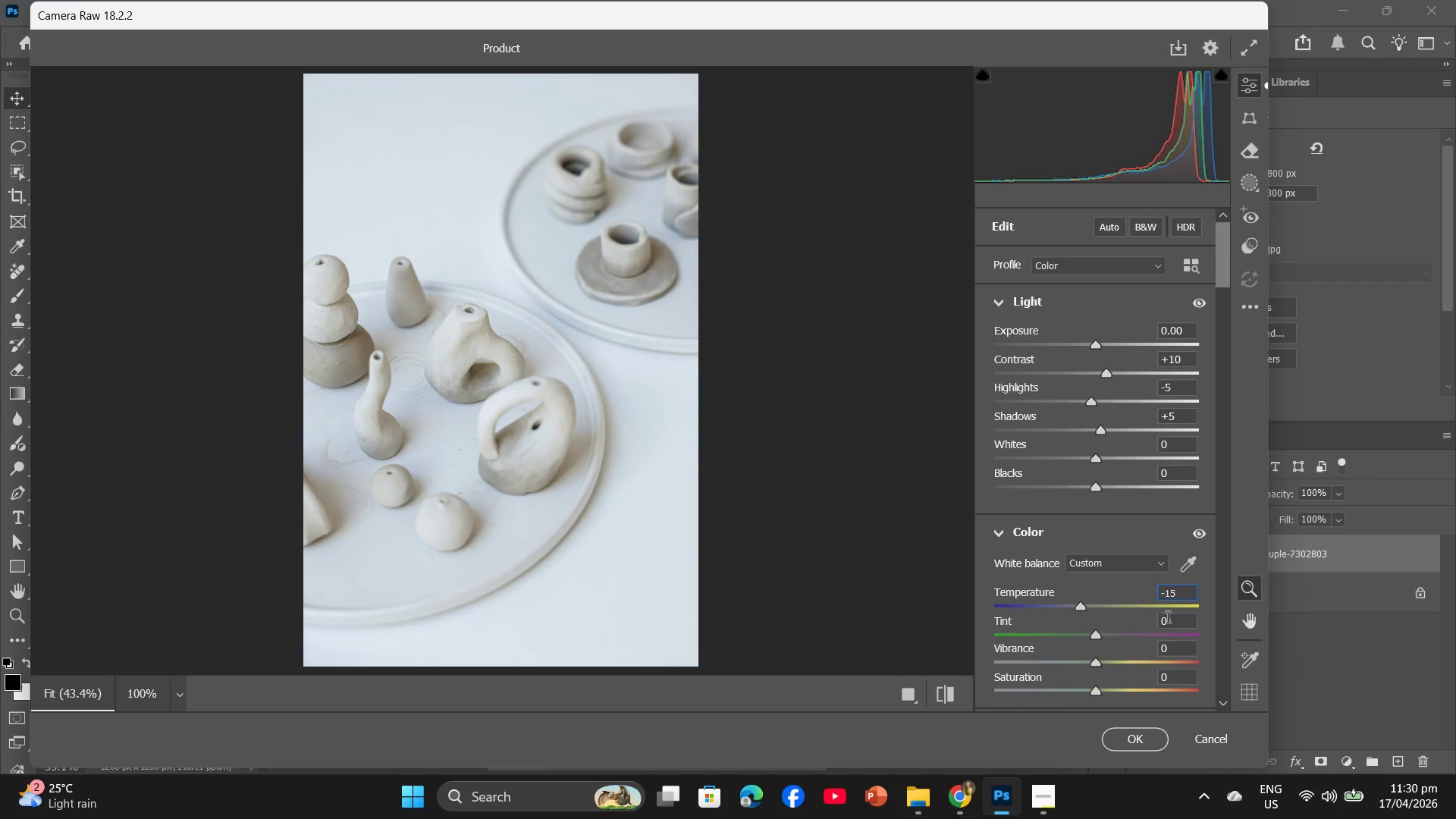 
left_click([1172, 623])
 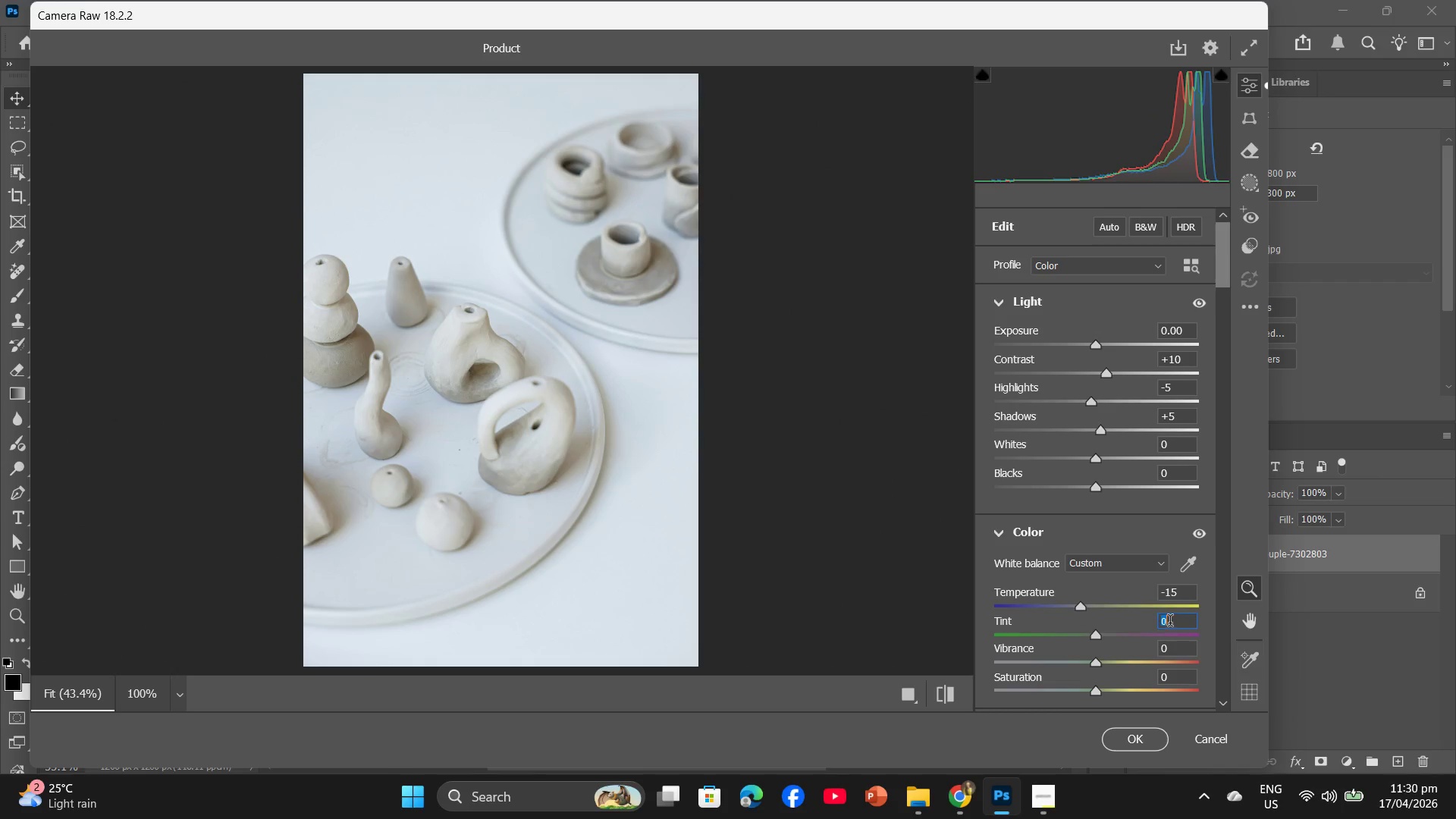 
key(Minus)
 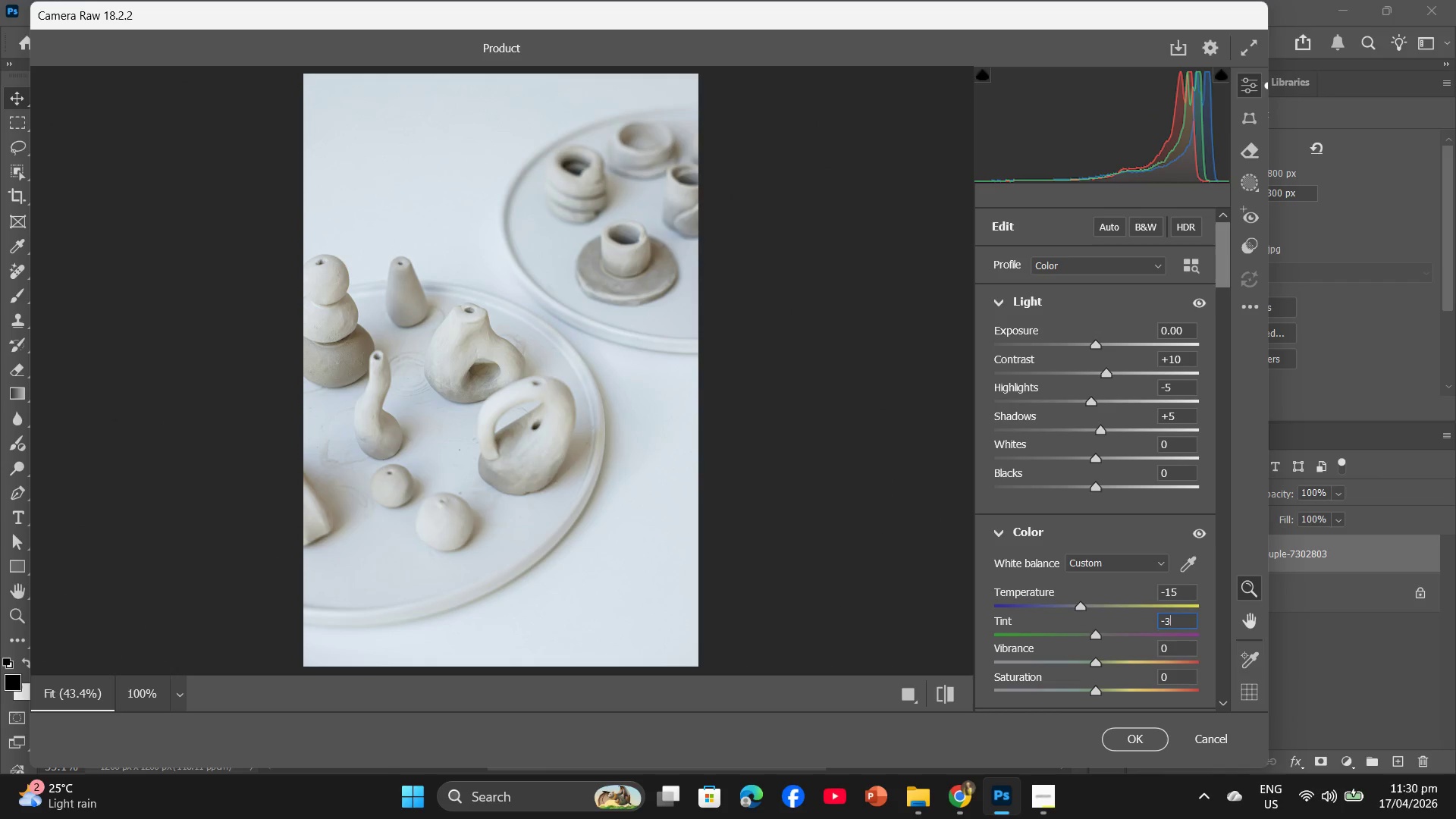 
key(Numpad3)
 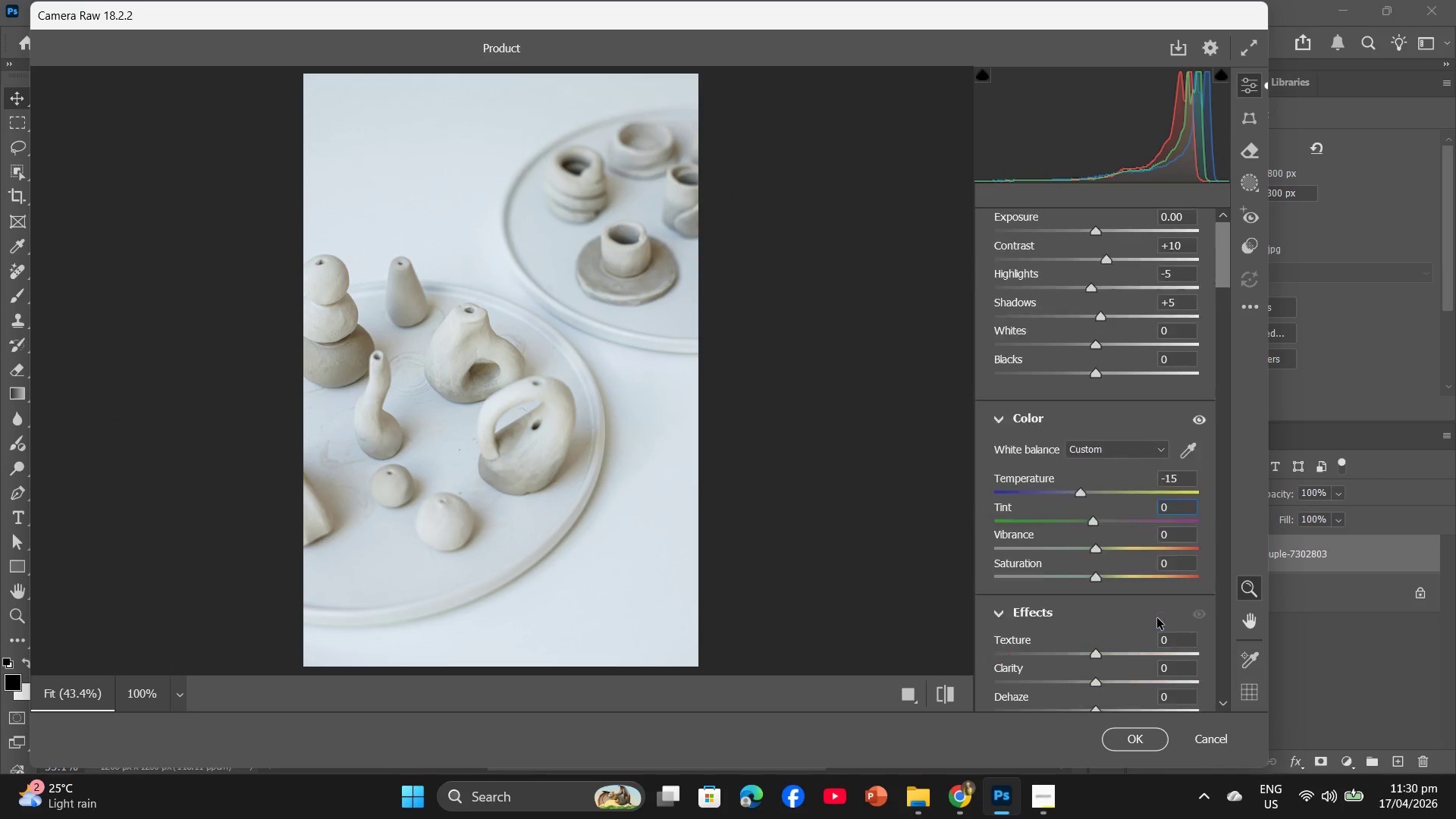 
scroll: coordinate [1157, 618], scroll_direction: down, amount: 2.0
 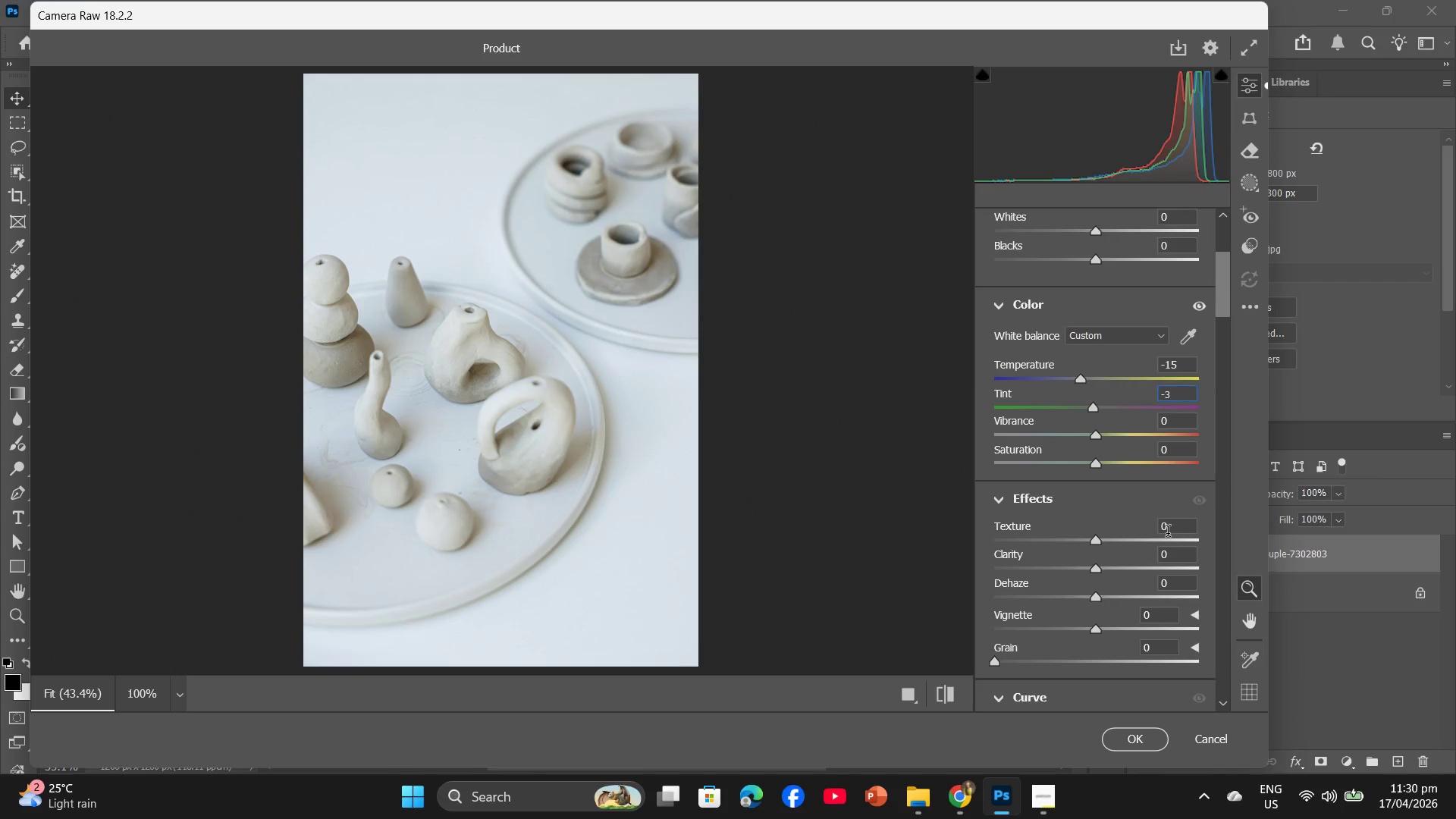 
left_click([1166, 530])
 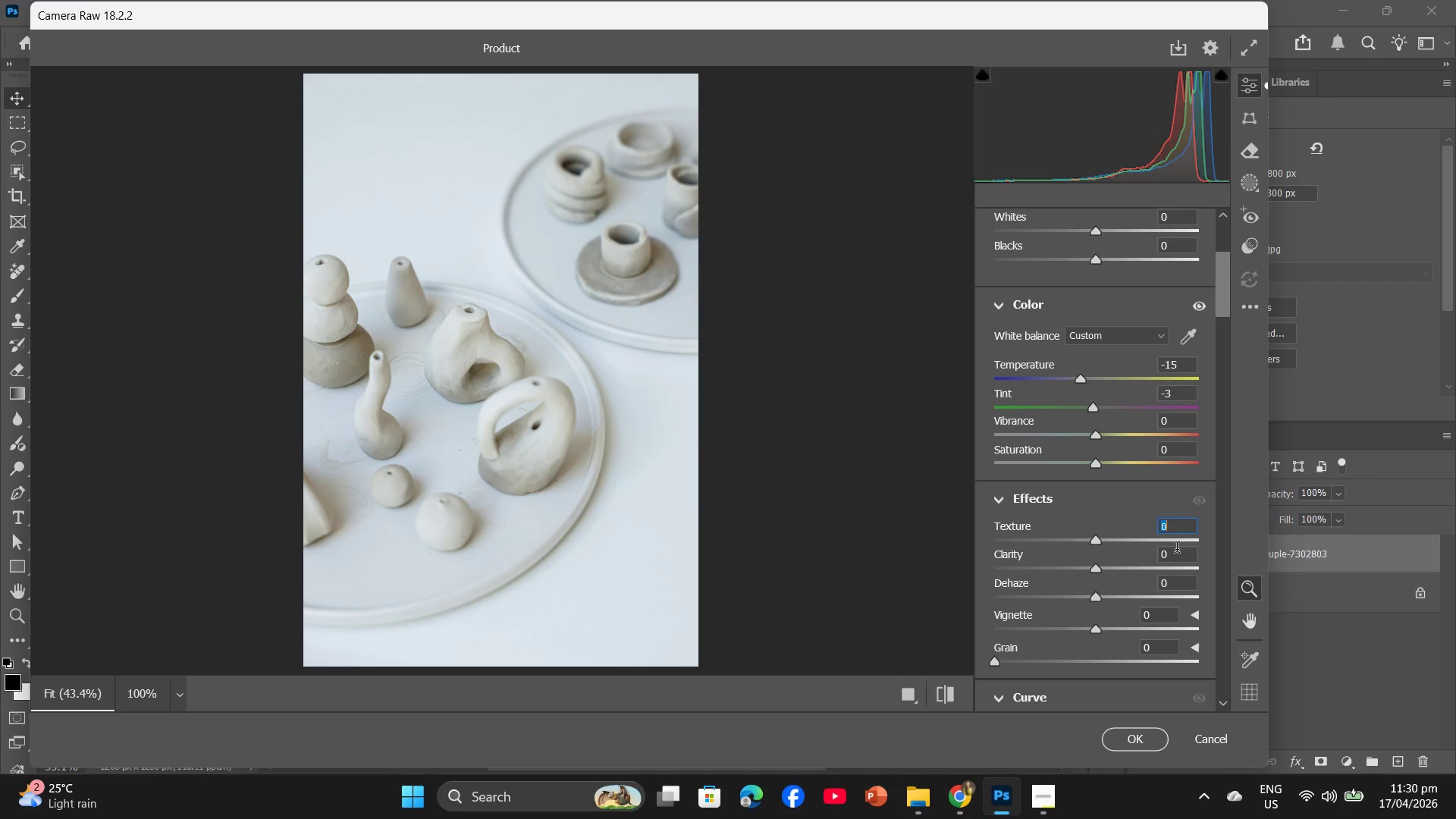 
key(Numpad1)
 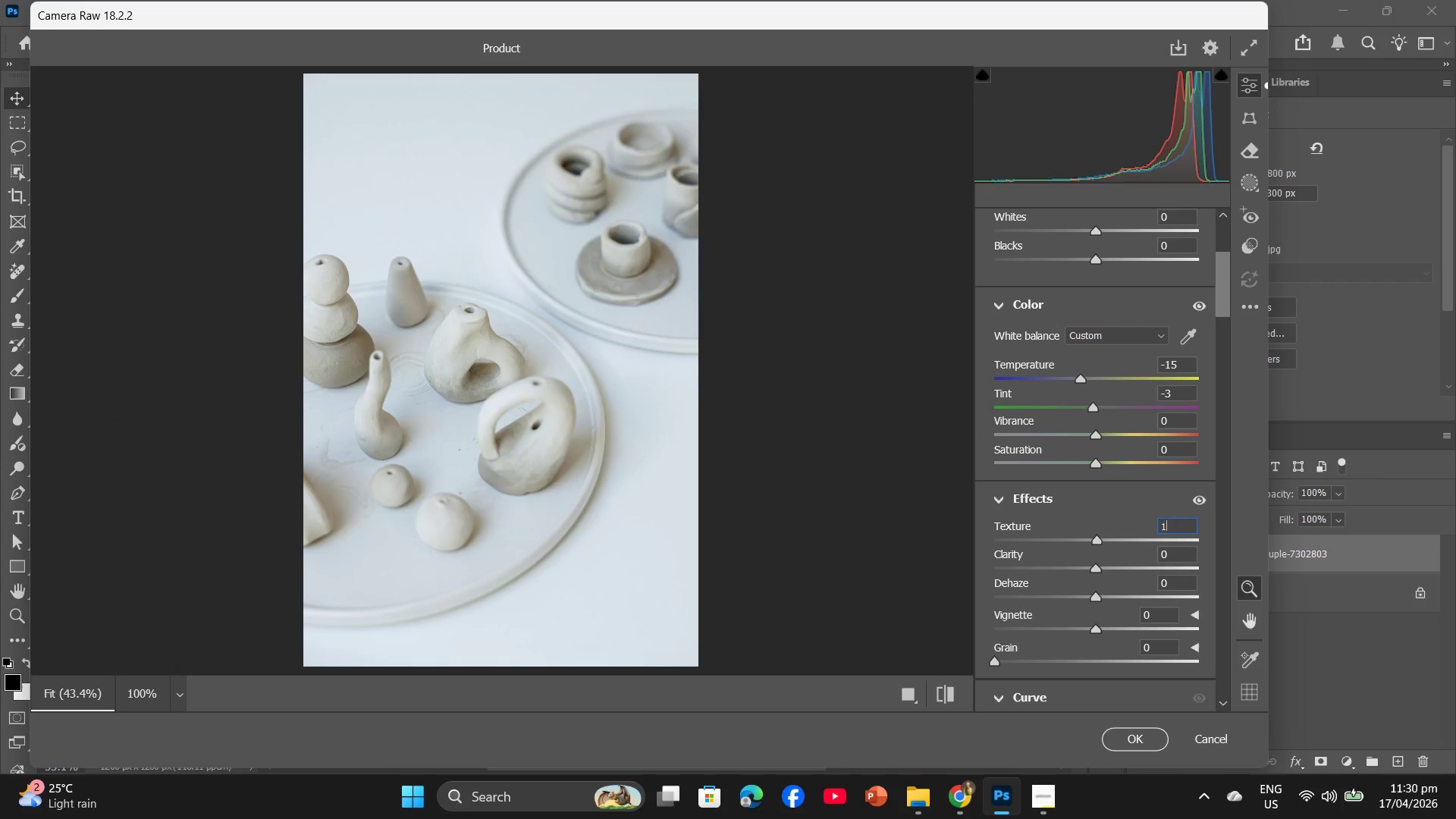 
key(Numpad0)
 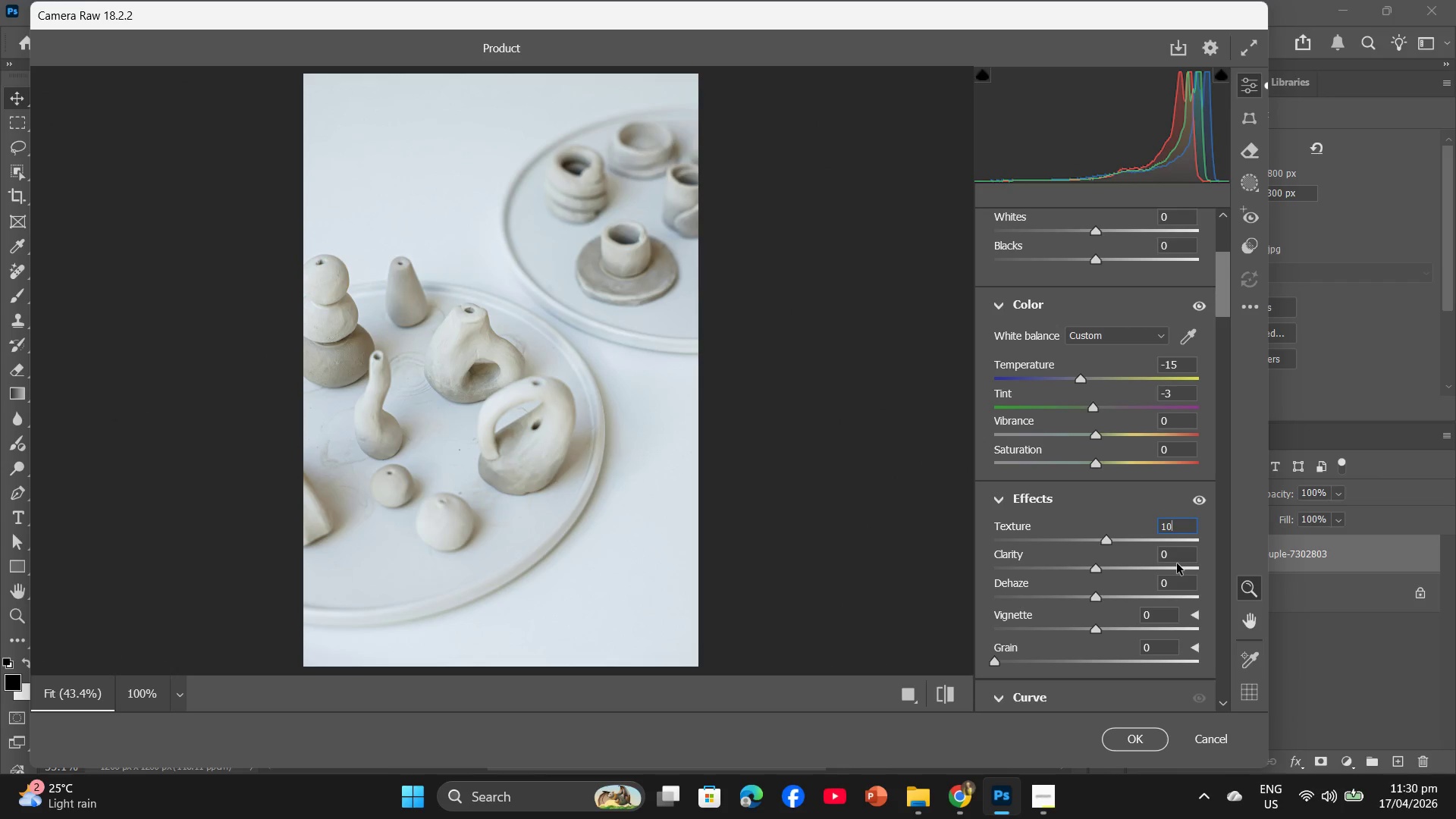 
left_click([1174, 563])
 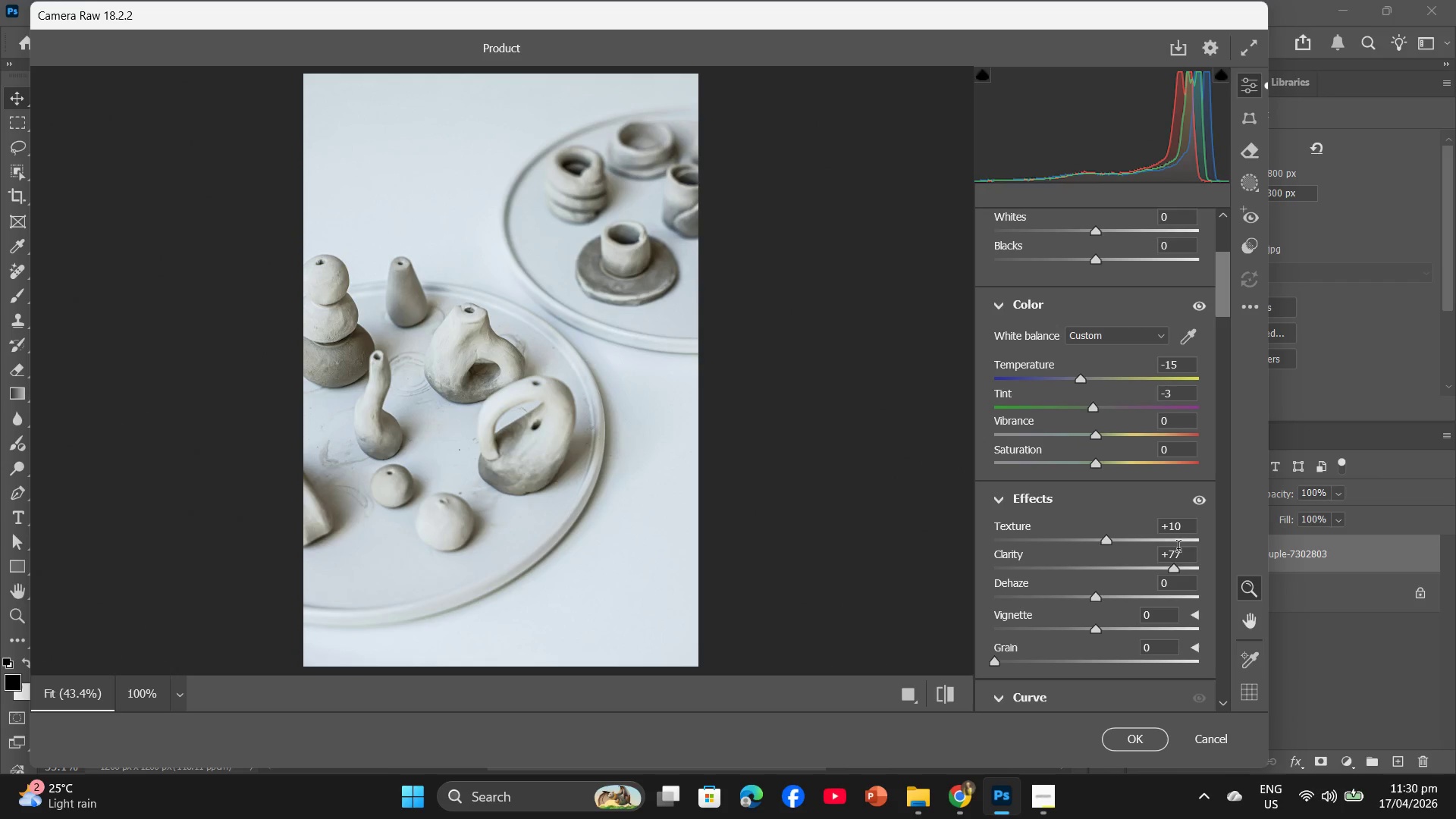 
left_click([1178, 551])
 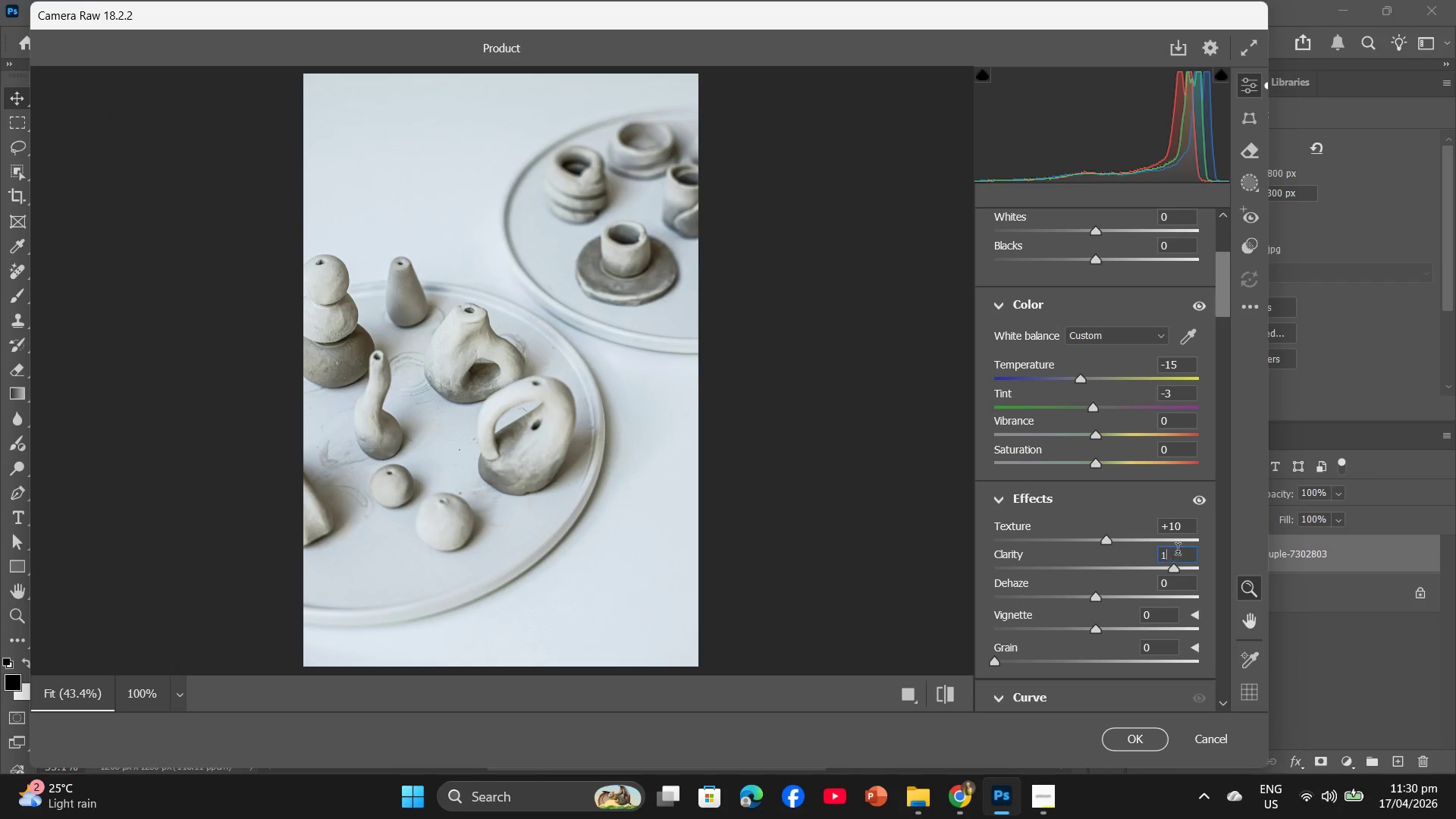 
key(Numpad1)
 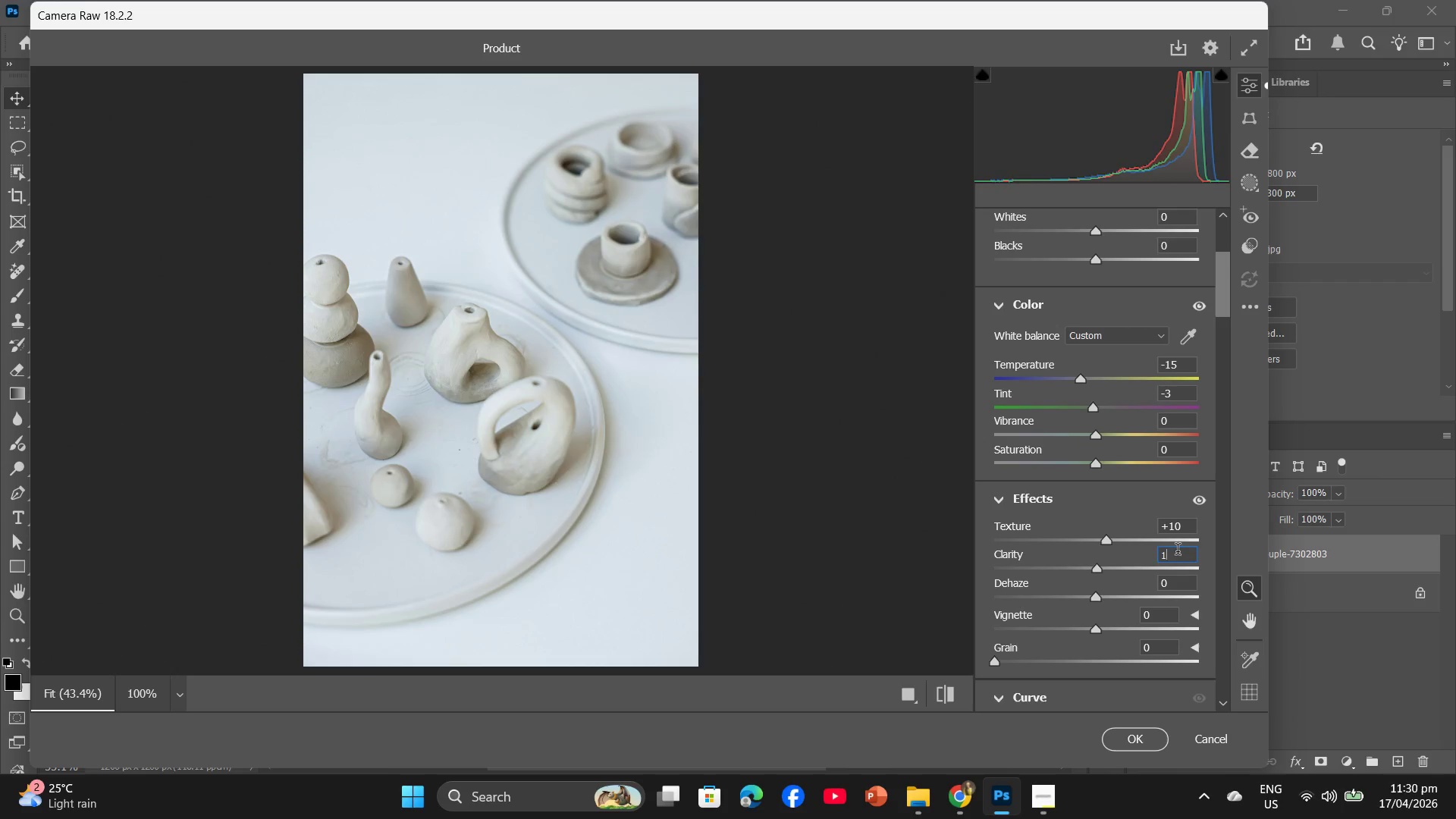 
key(Numpad0)
 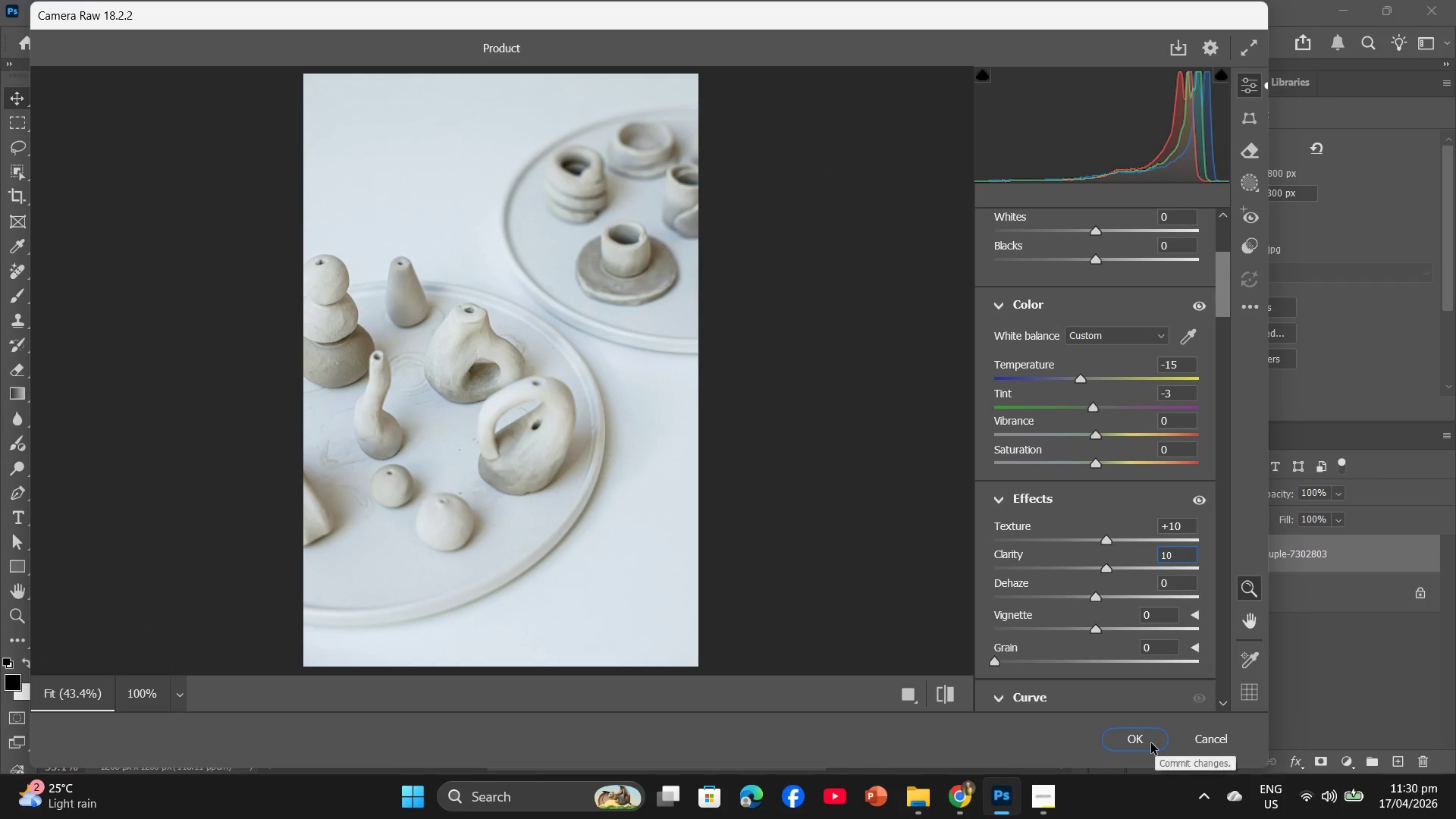 
left_click([1151, 743])
 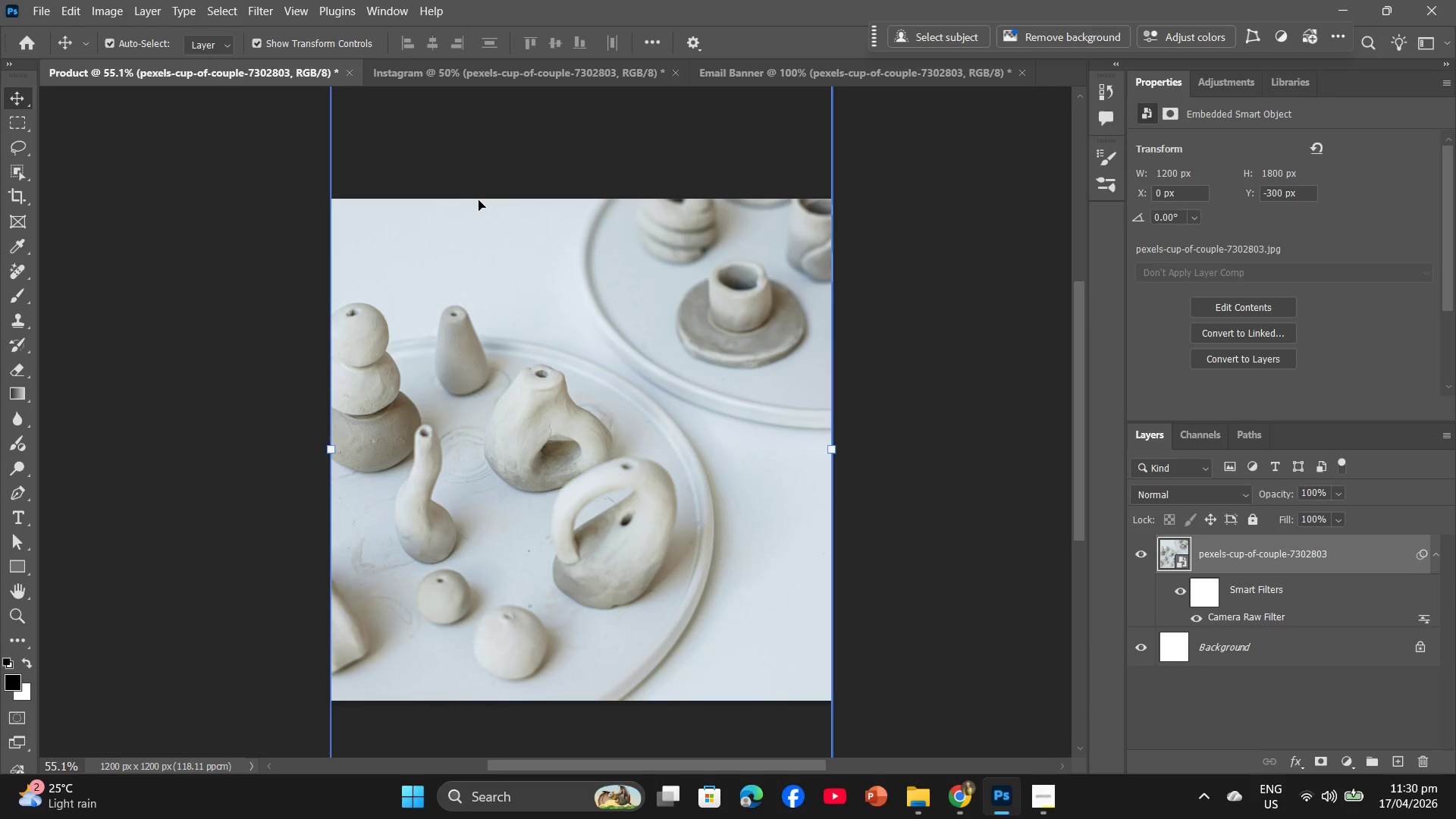 
left_click([519, 83])
 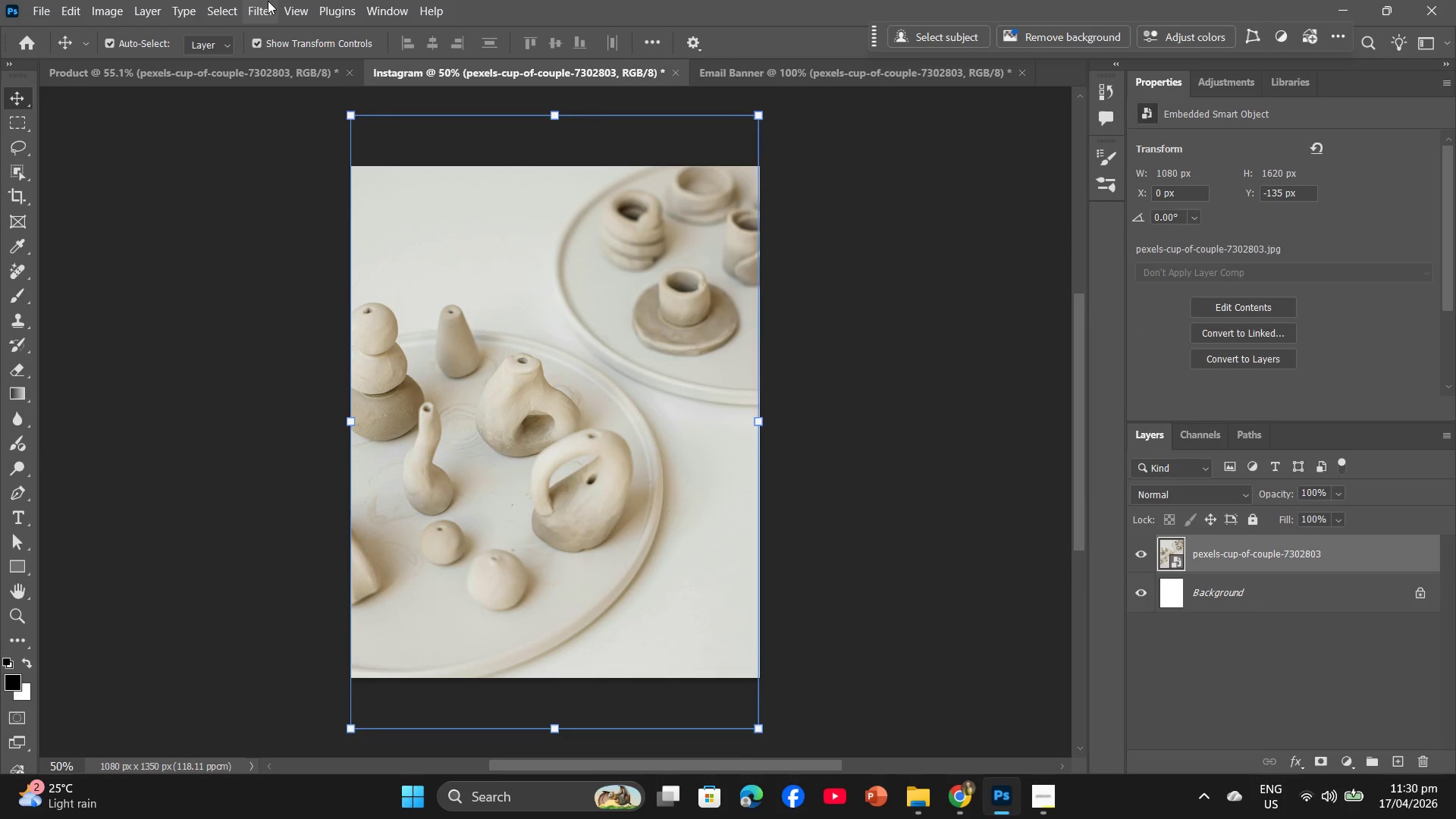 
left_click([269, 11])
 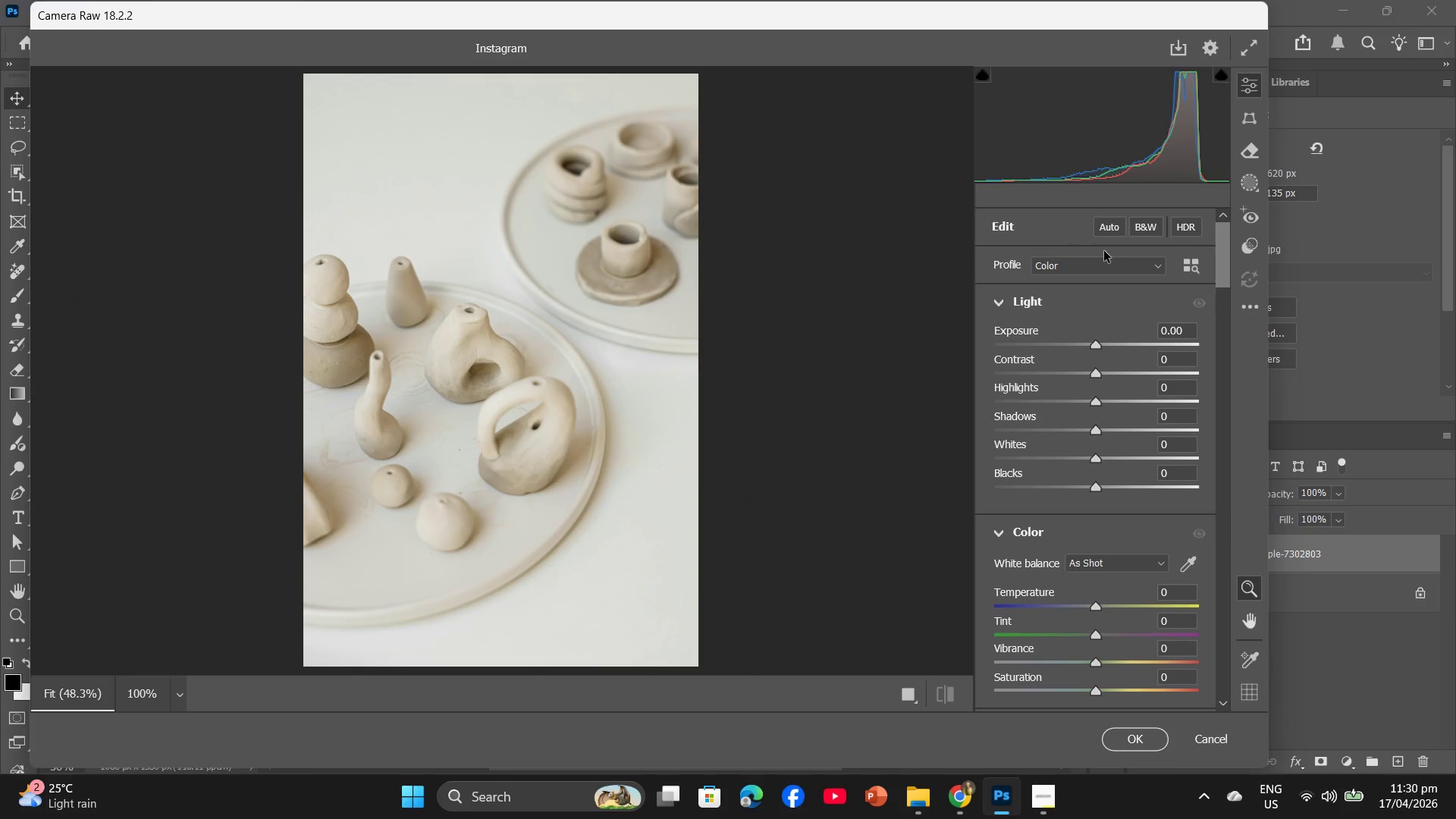 
left_click([1170, 359])
 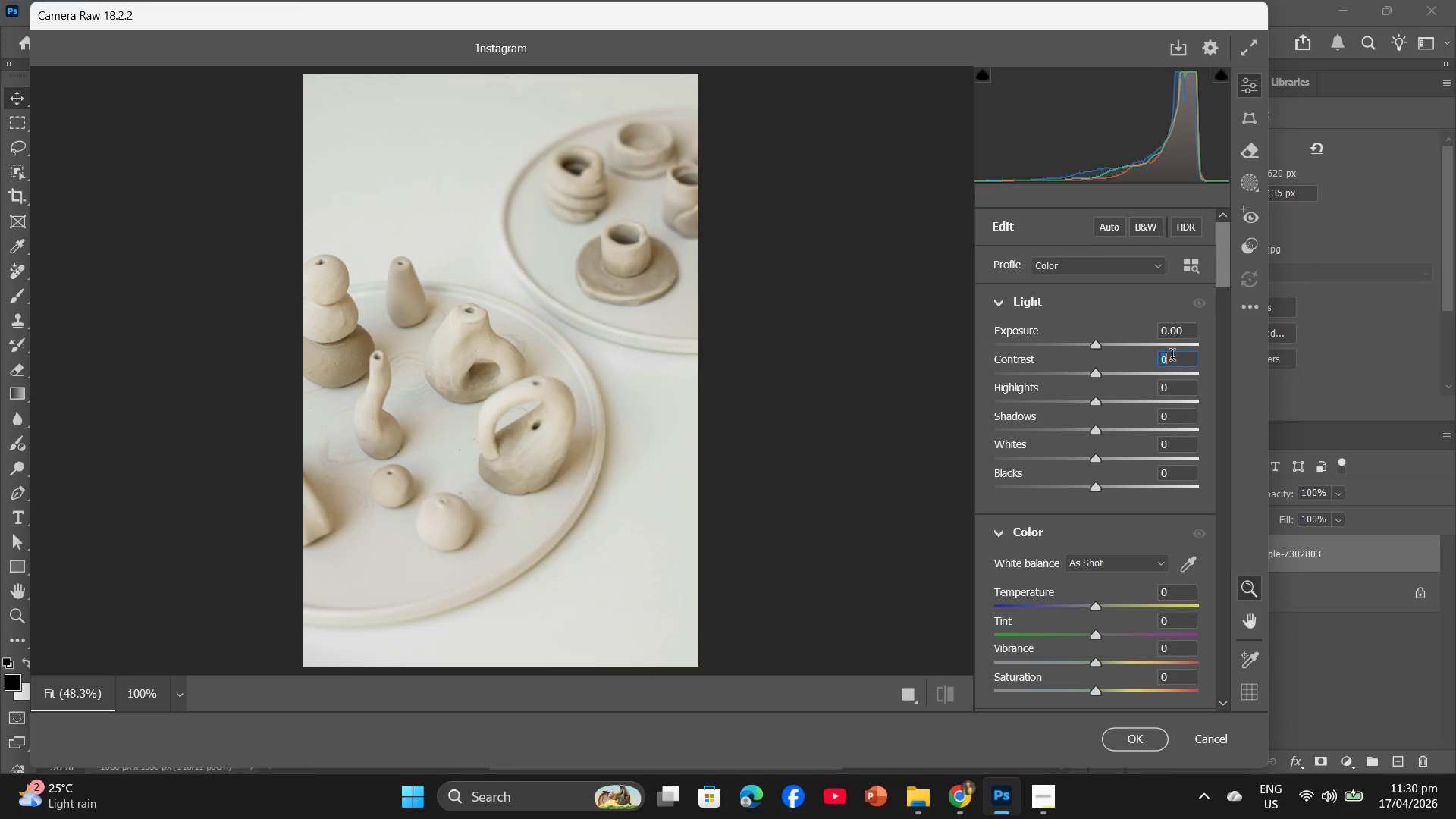 
wait(5.75)
 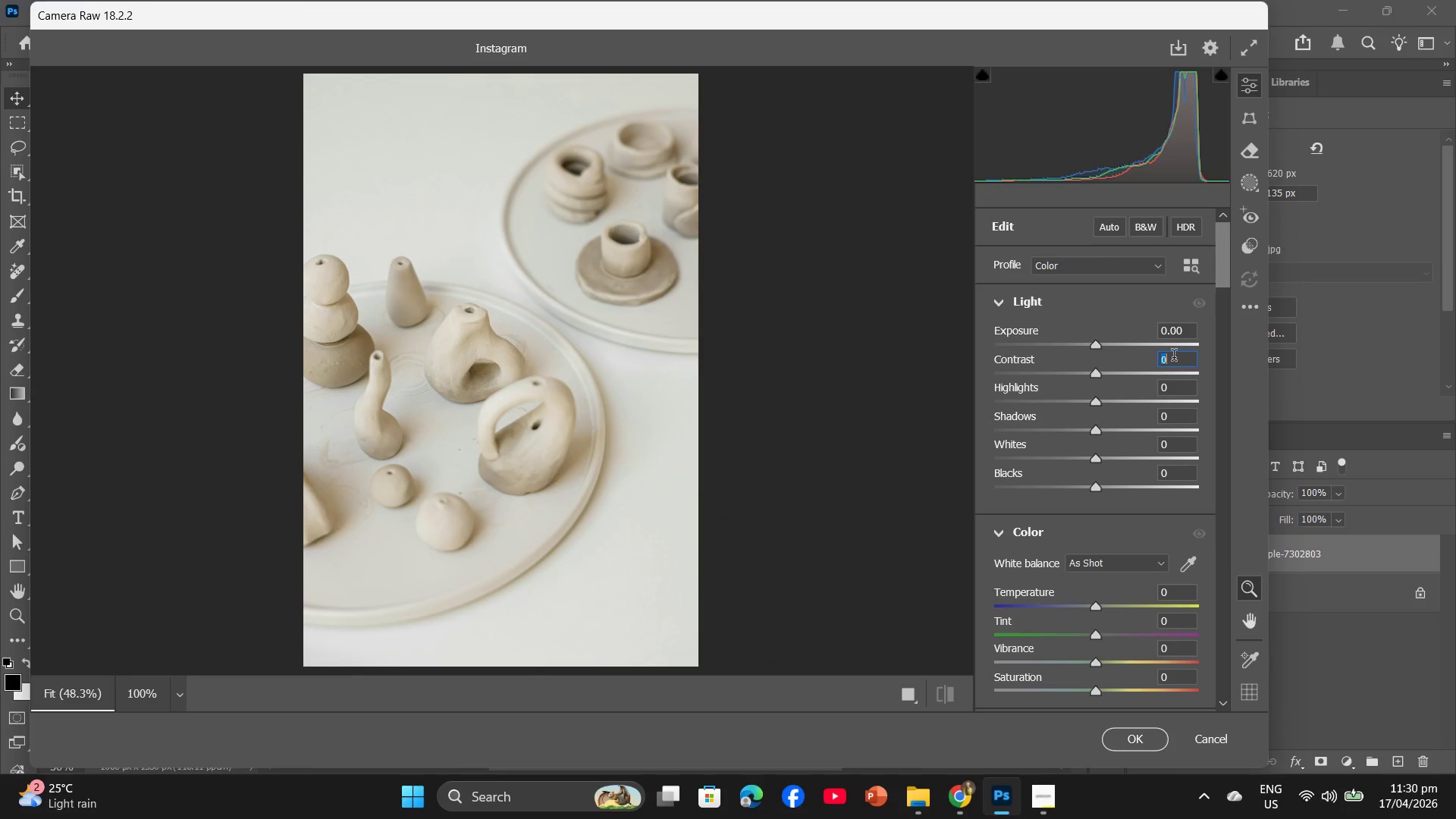 
key(Numpad1)
 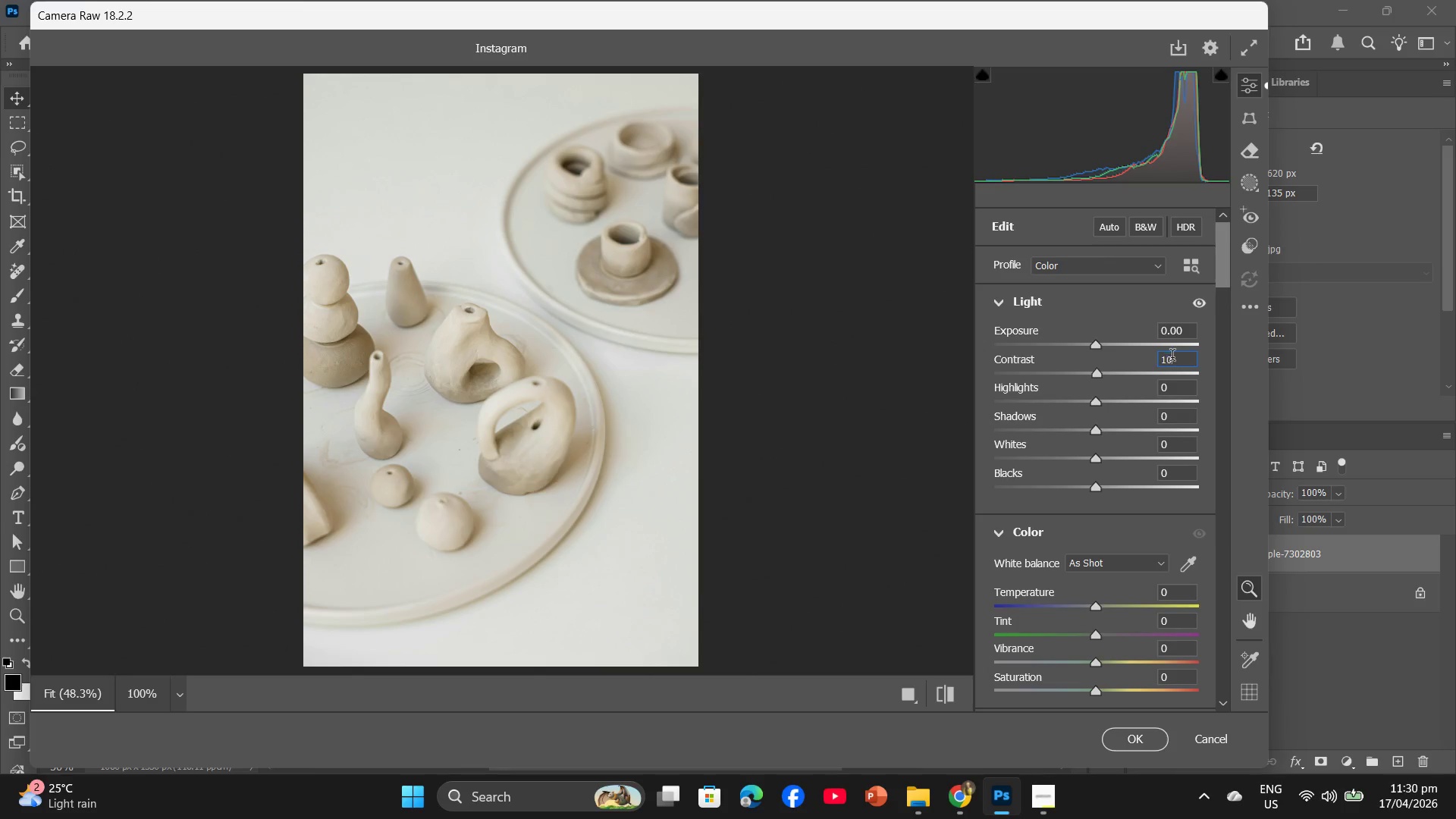 
key(Numpad0)
 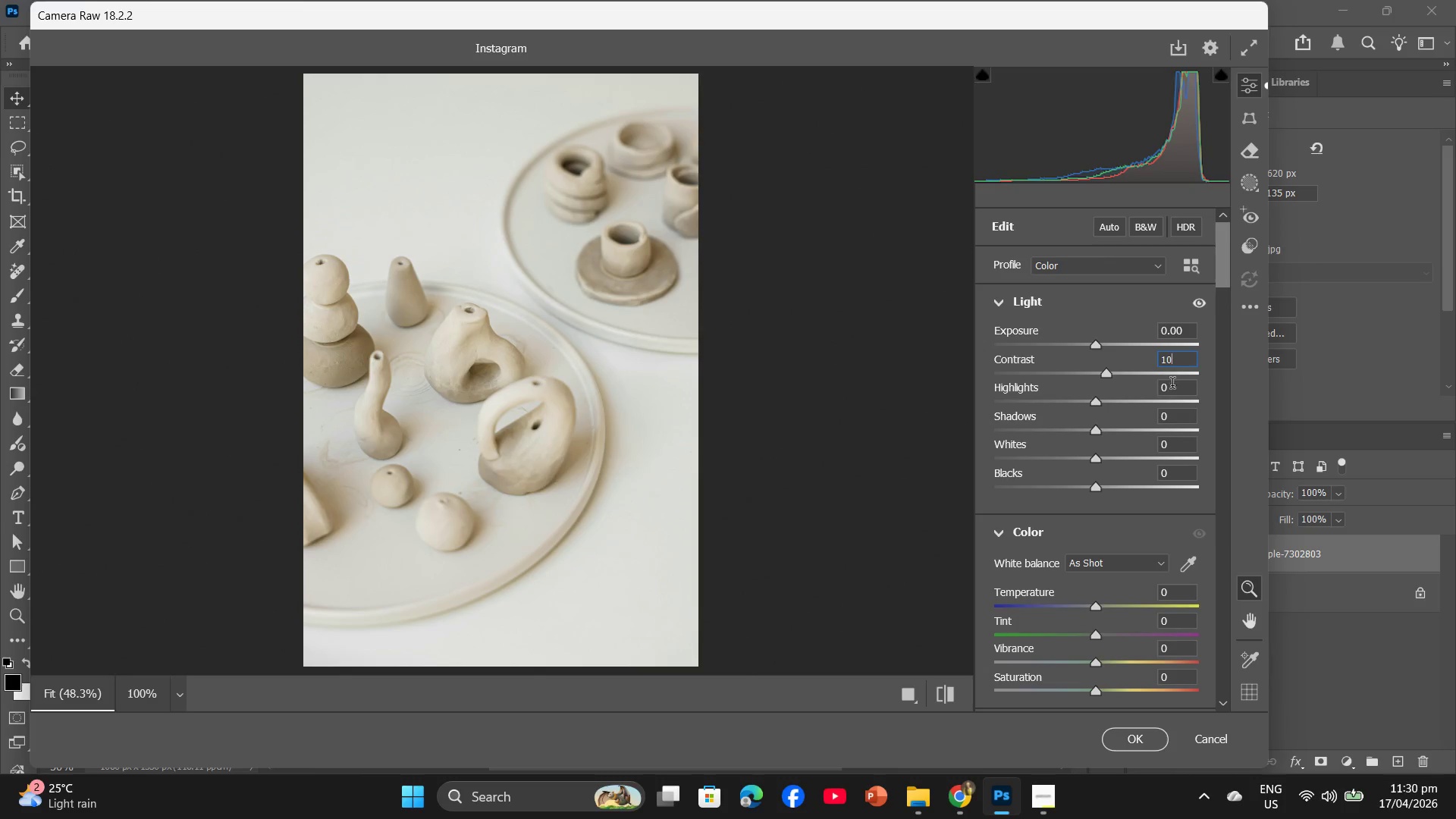 
left_click([1172, 388])
 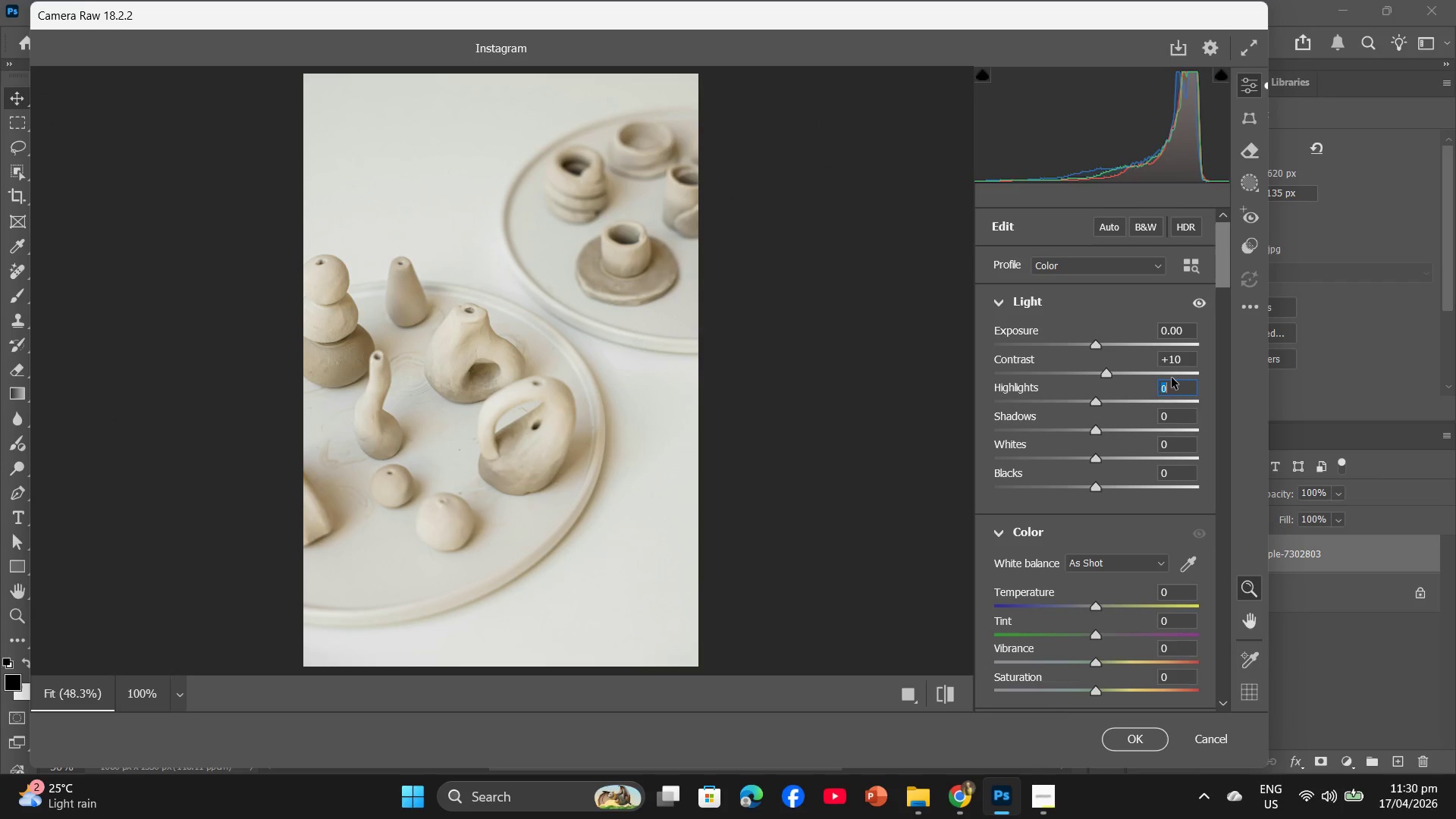 
key(Minus)
 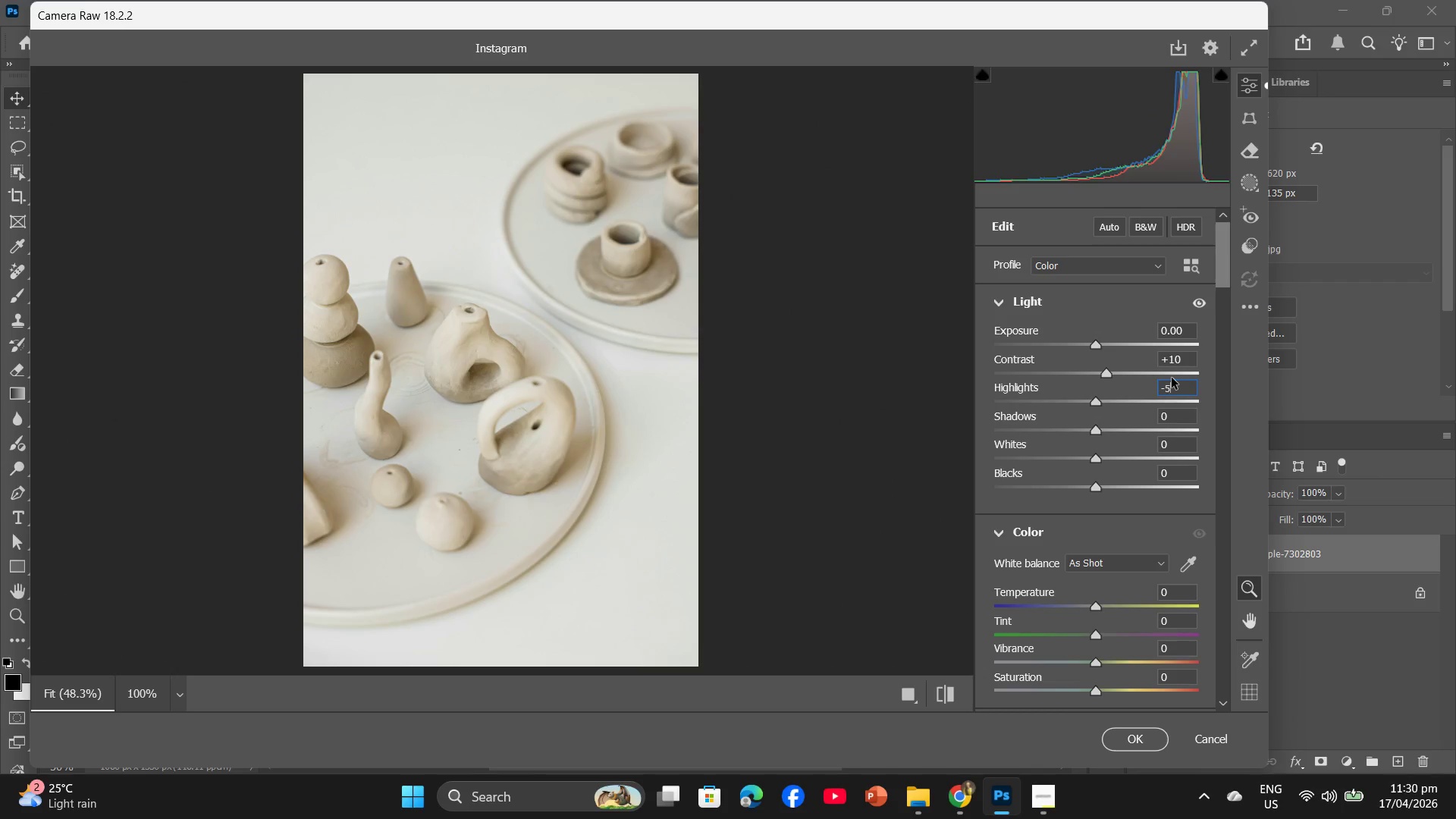 
key(Numpad5)
 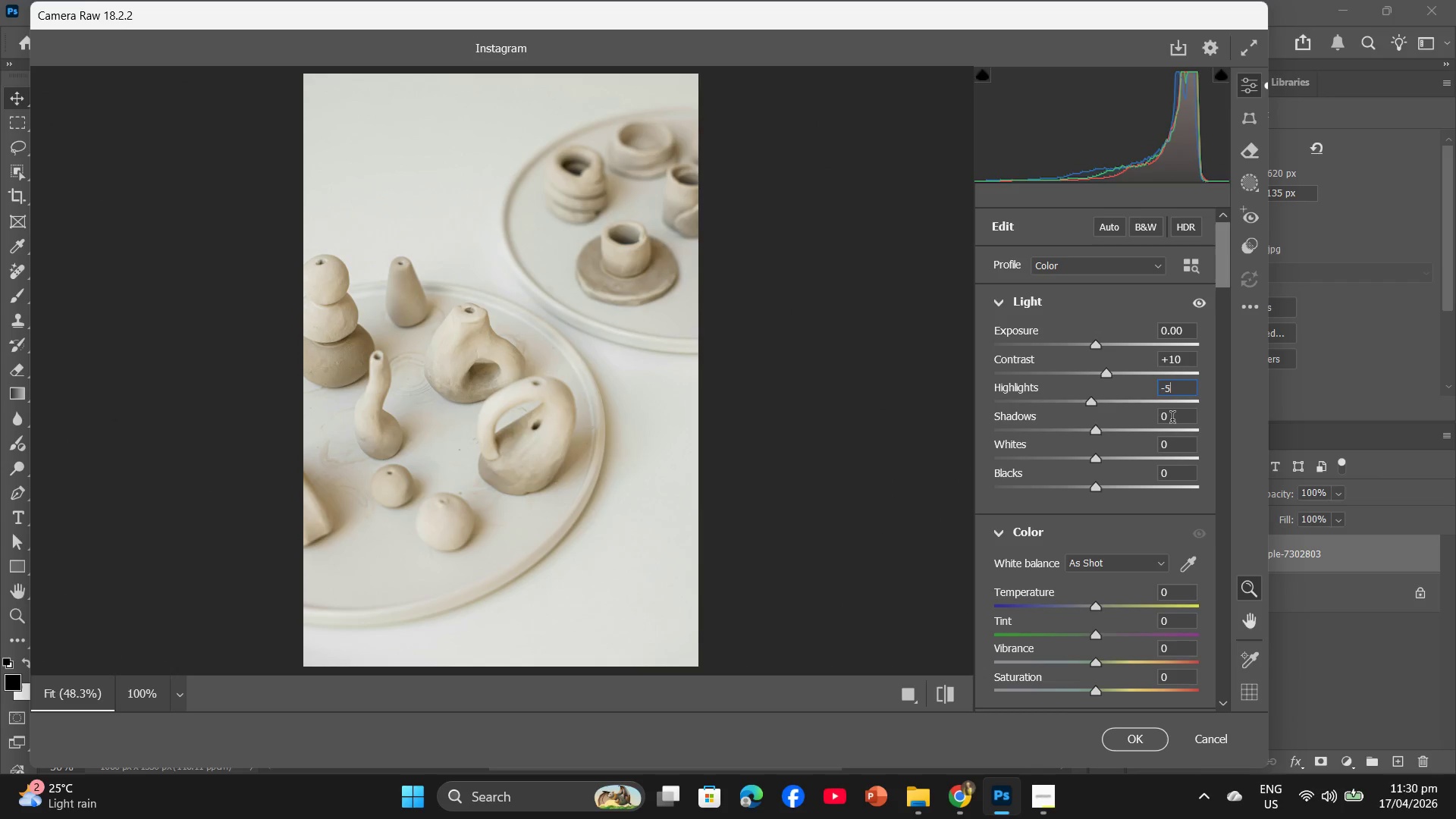 
left_click([1172, 419])
 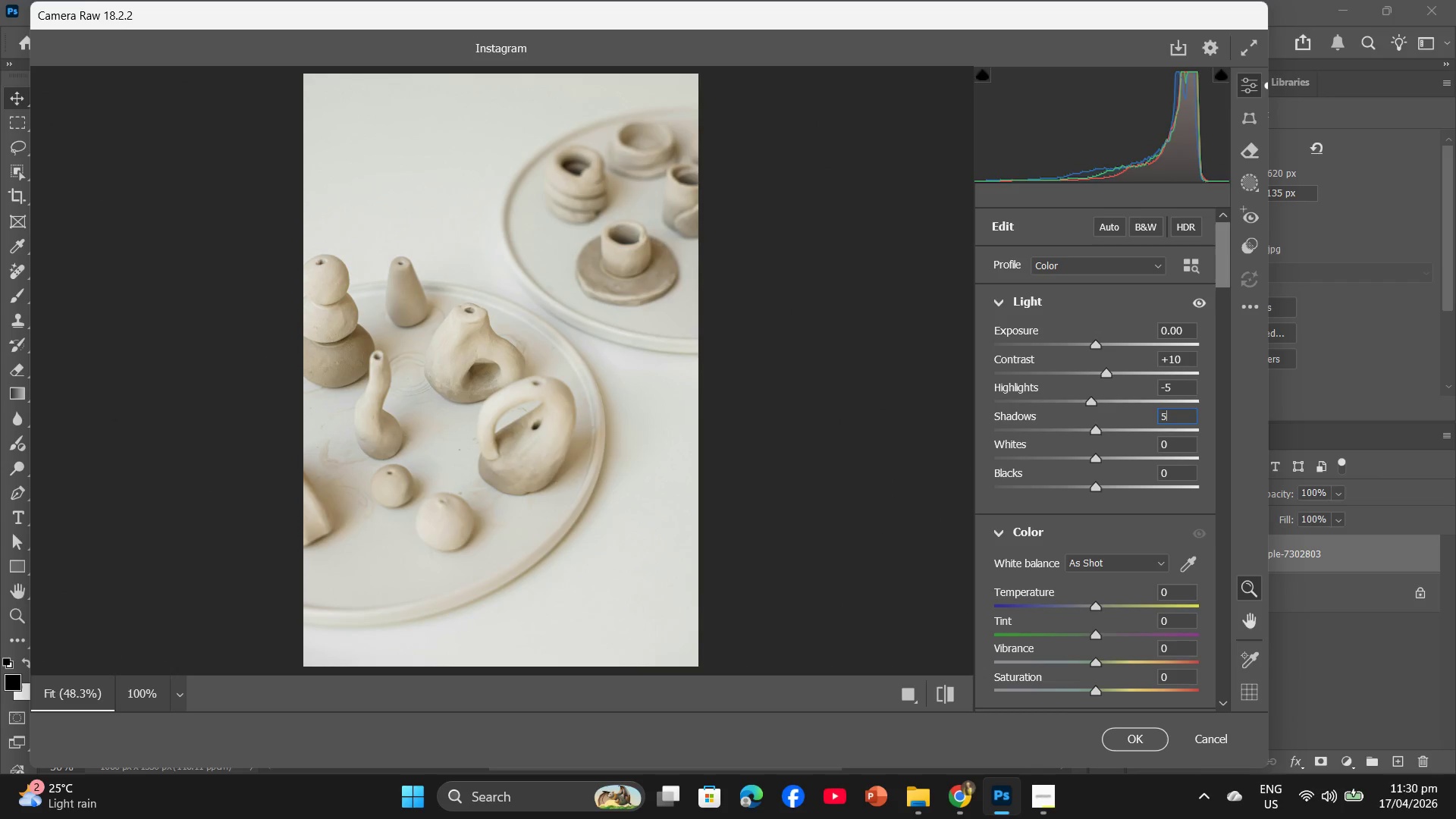 
key(Numpad5)
 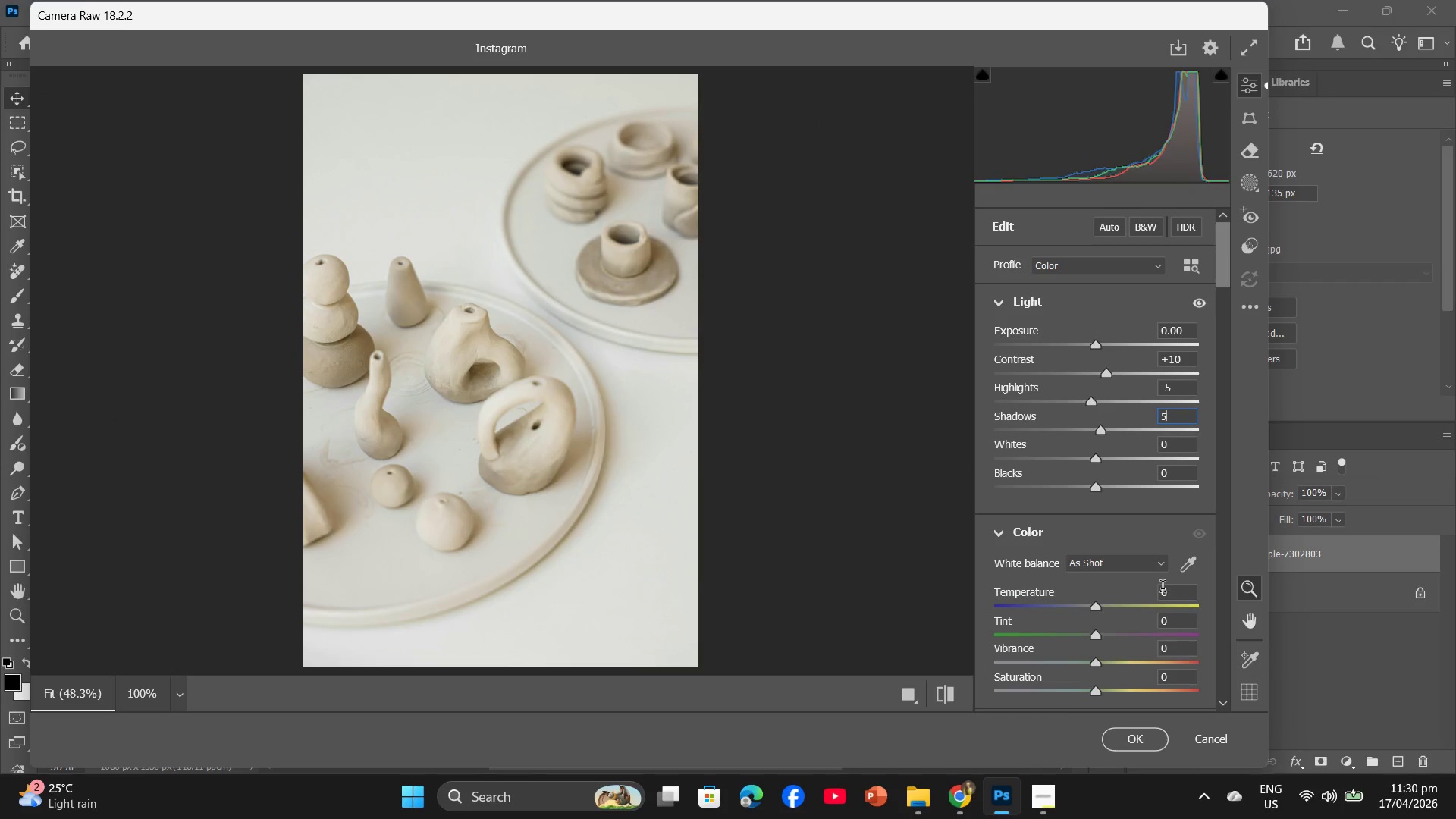 
left_click([1163, 588])
 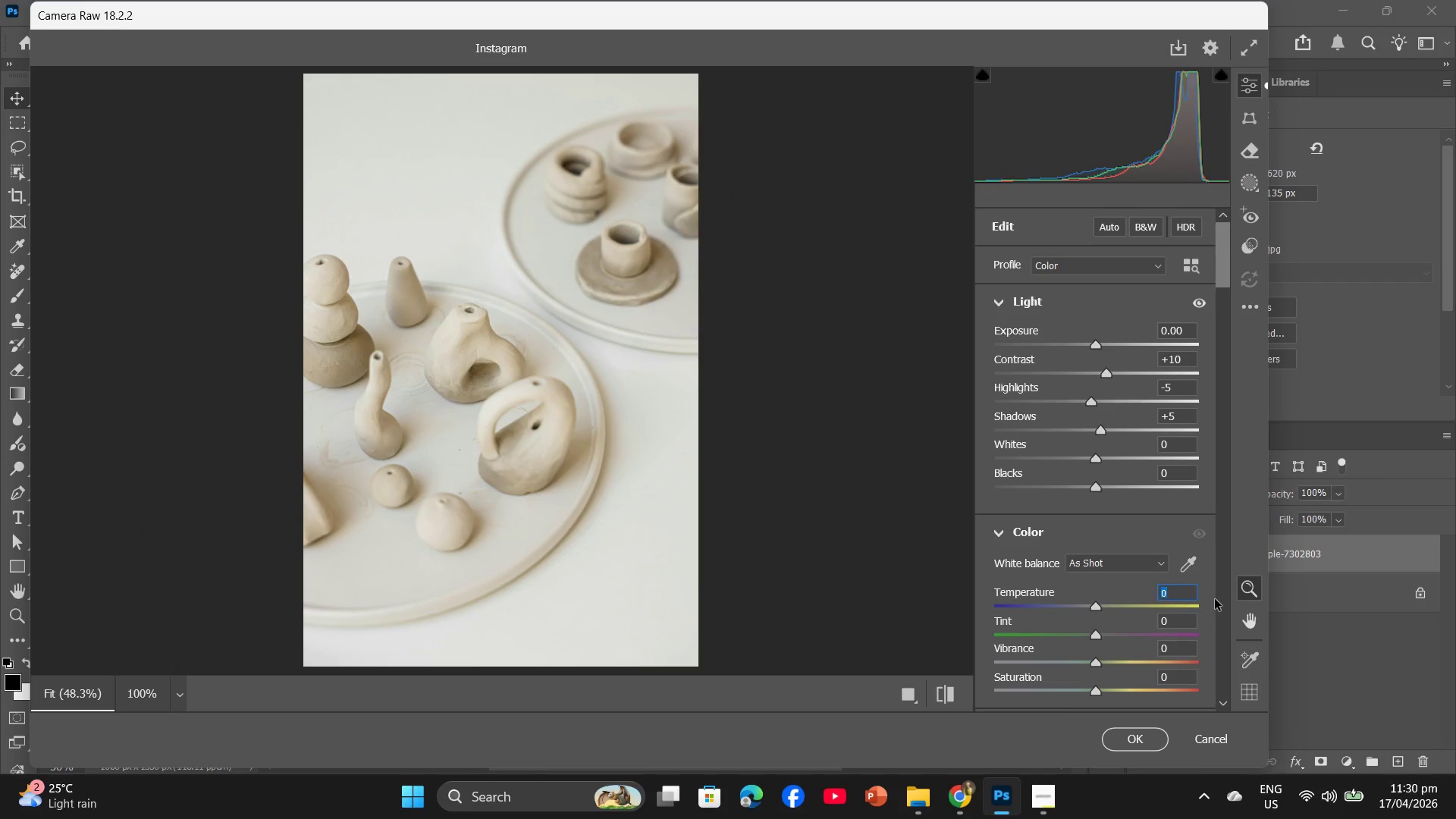 
key(Minus)
 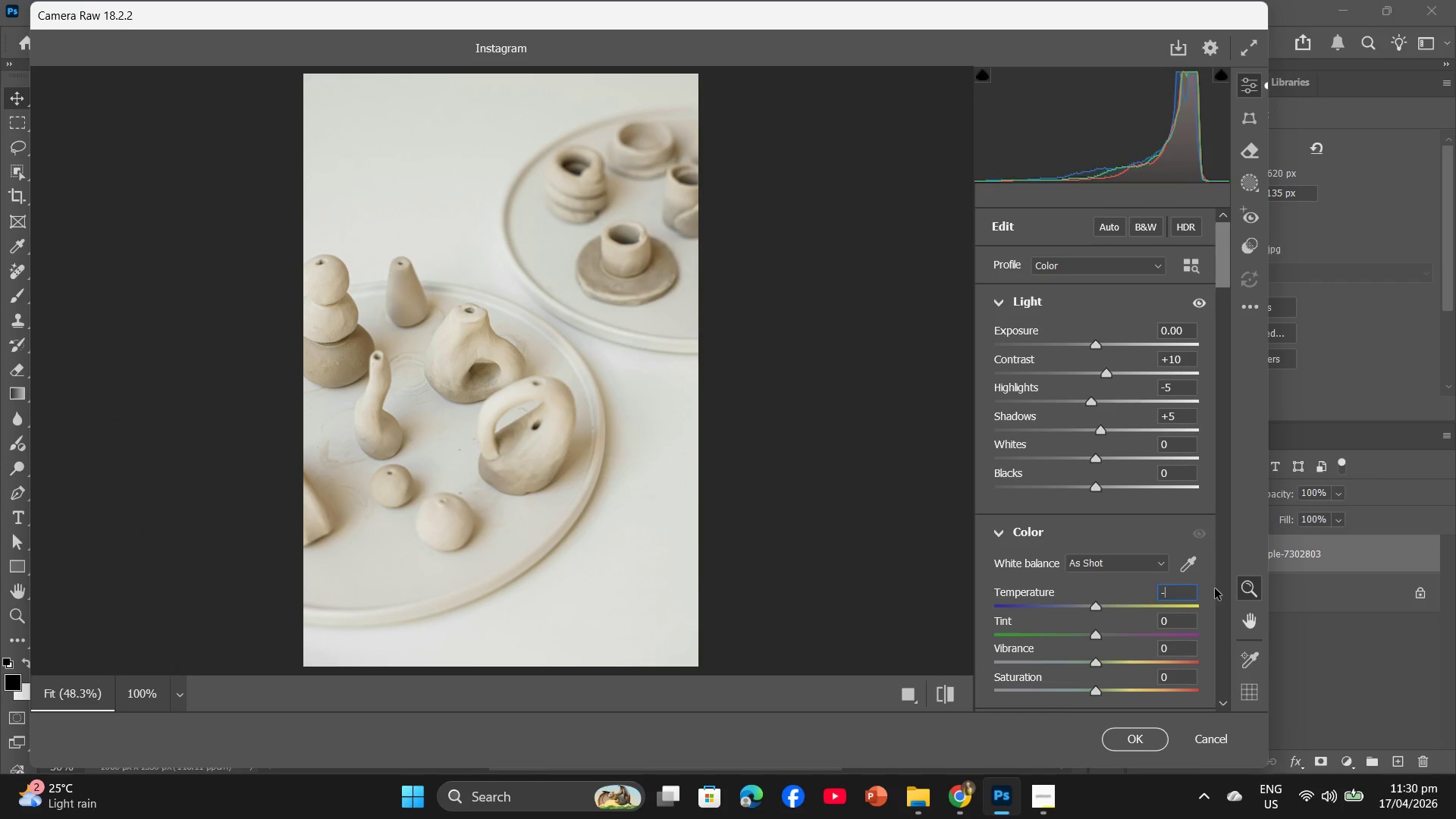 
key(Numpad1)
 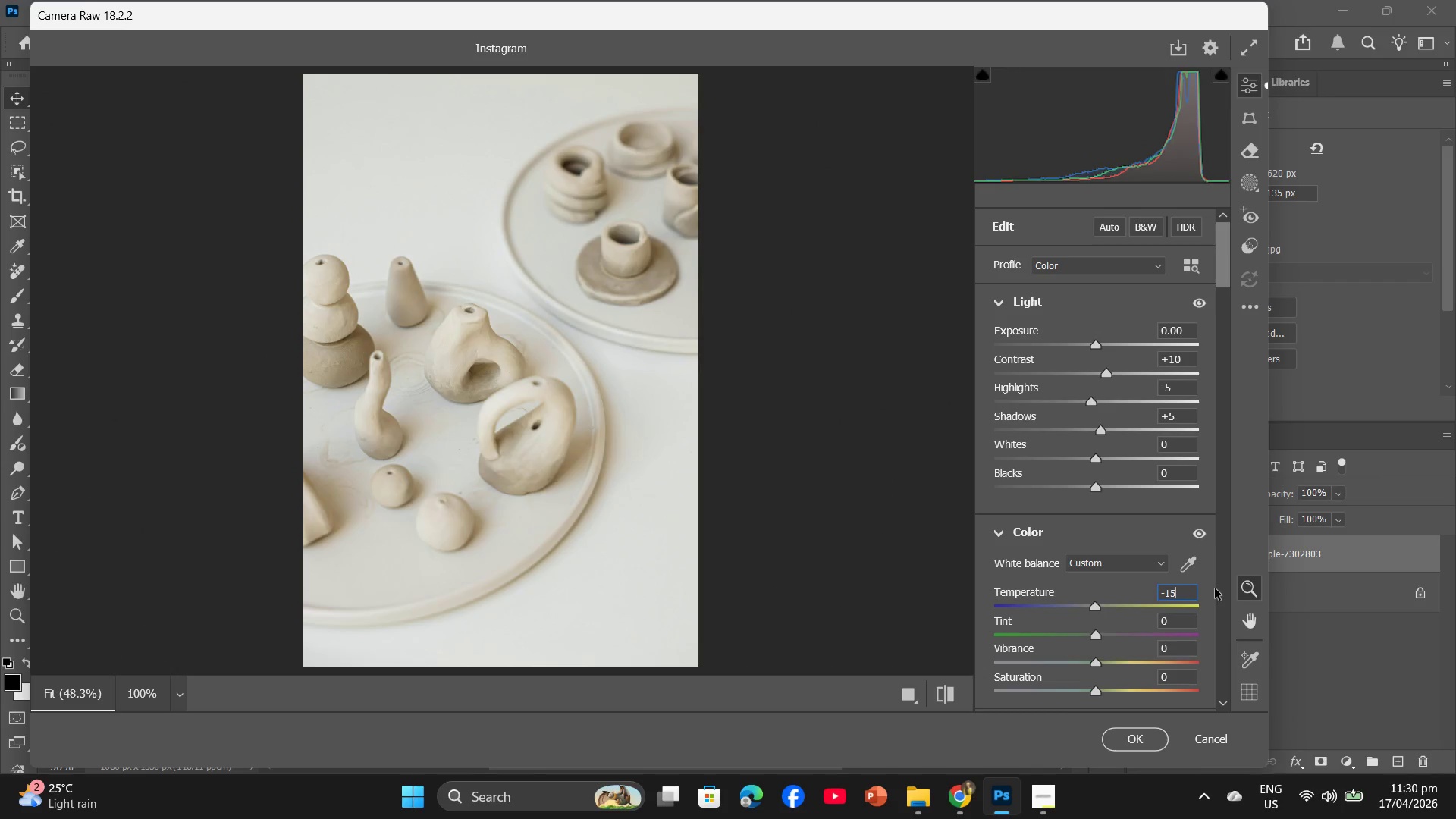 
key(Numpad5)
 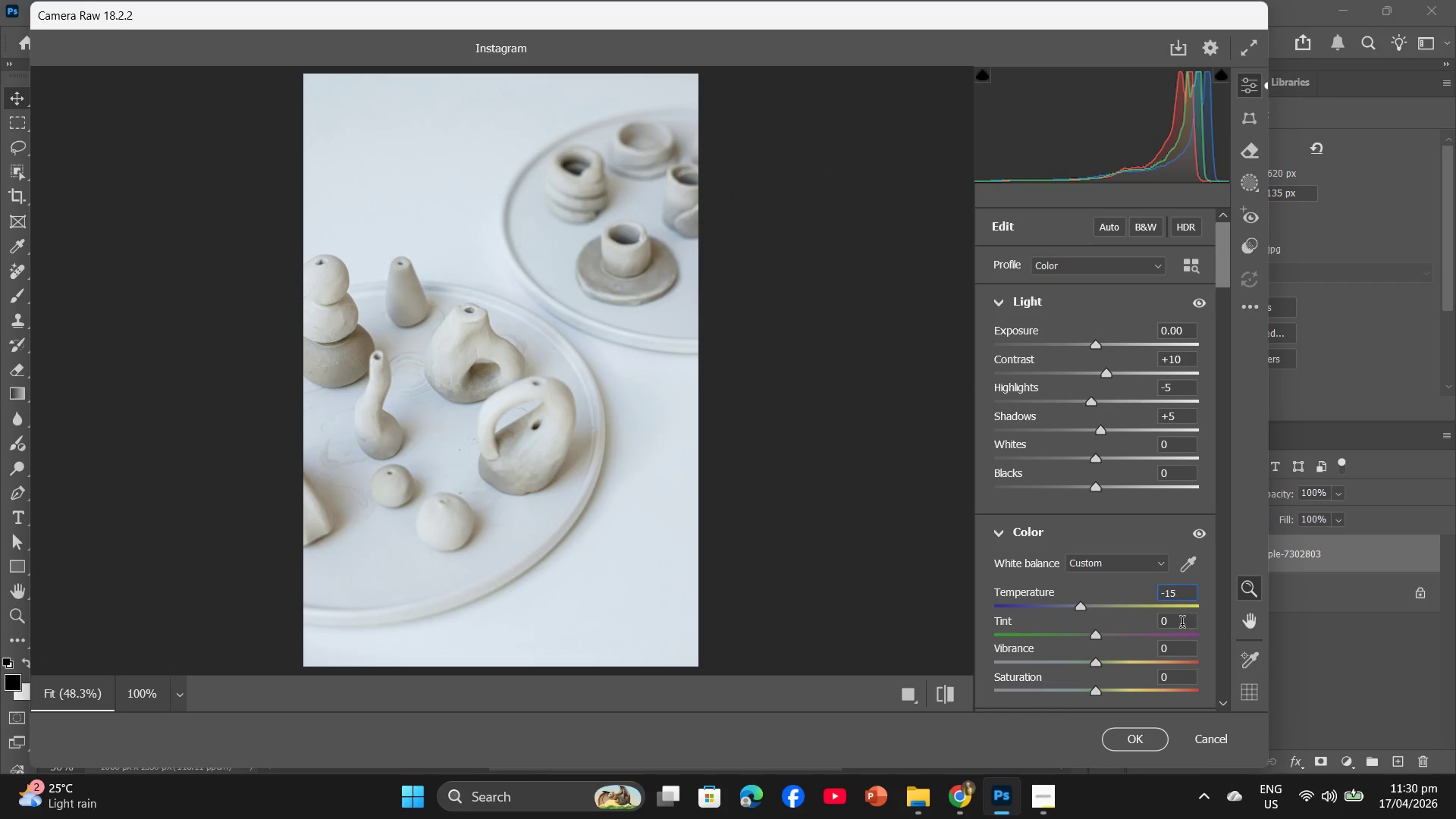 
left_click([1181, 623])
 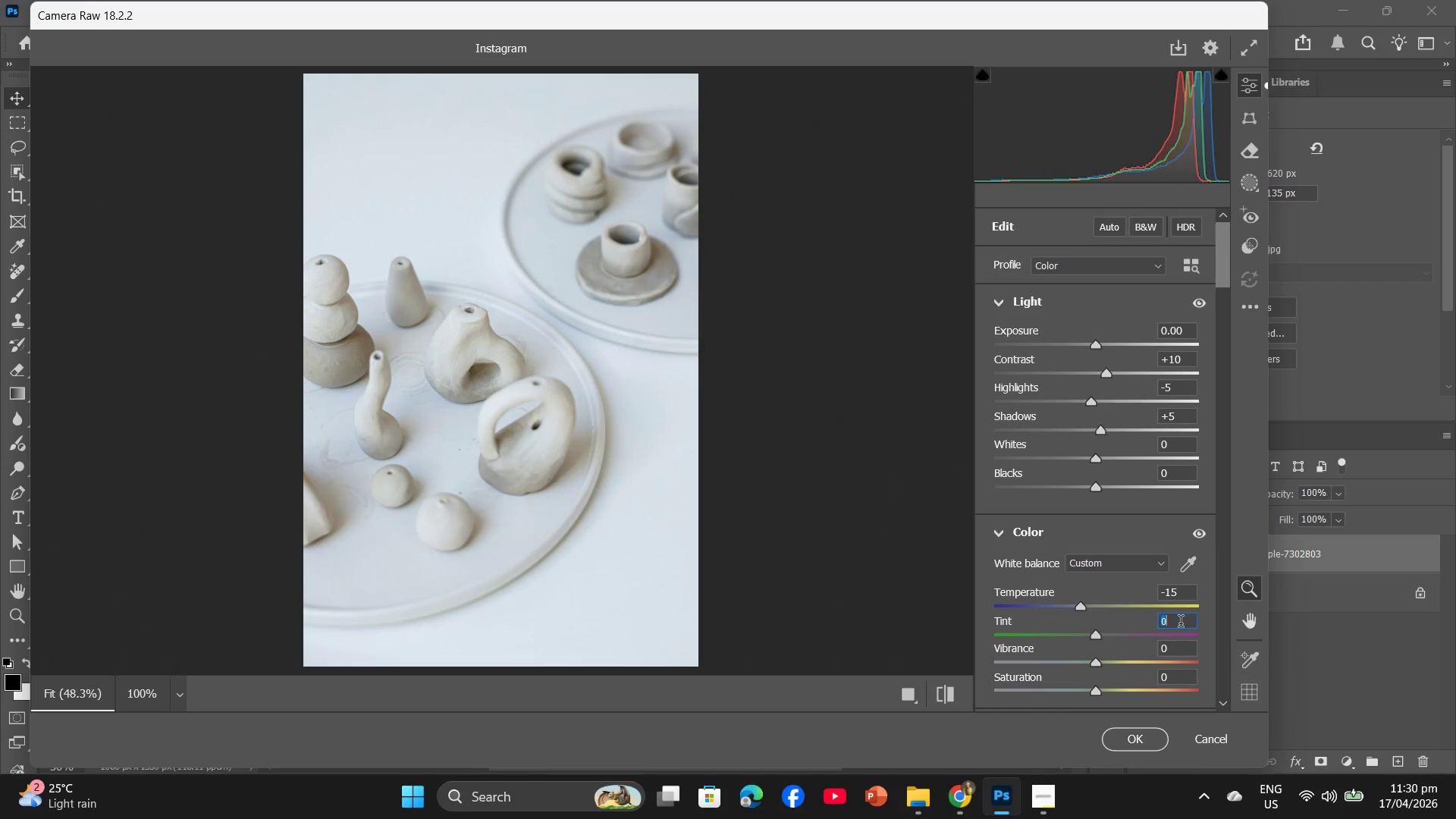 
key(Minus)
 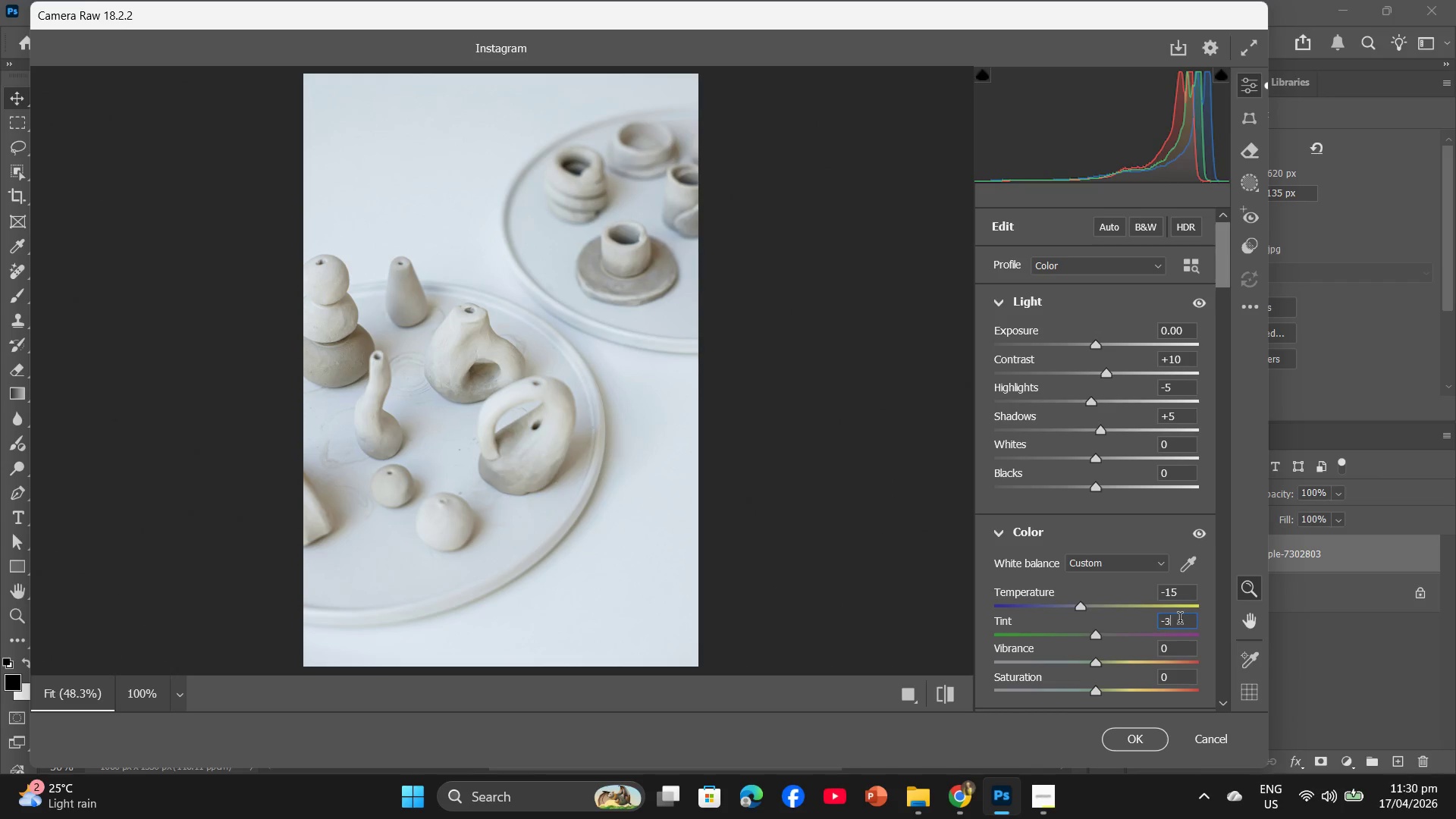 
key(Numpad3)
 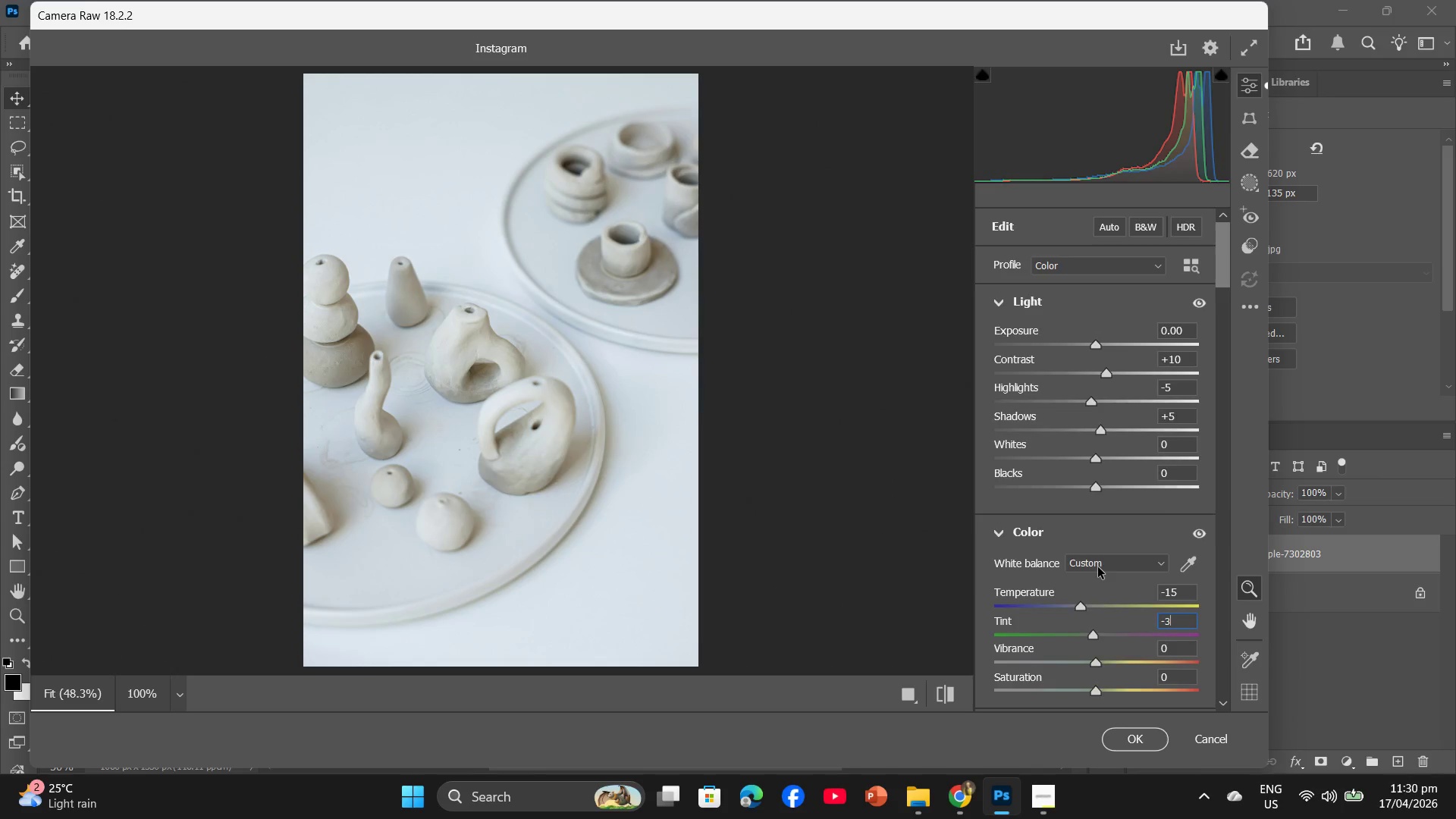 
scroll: coordinate [1098, 567], scroll_direction: down, amount: 3.0
 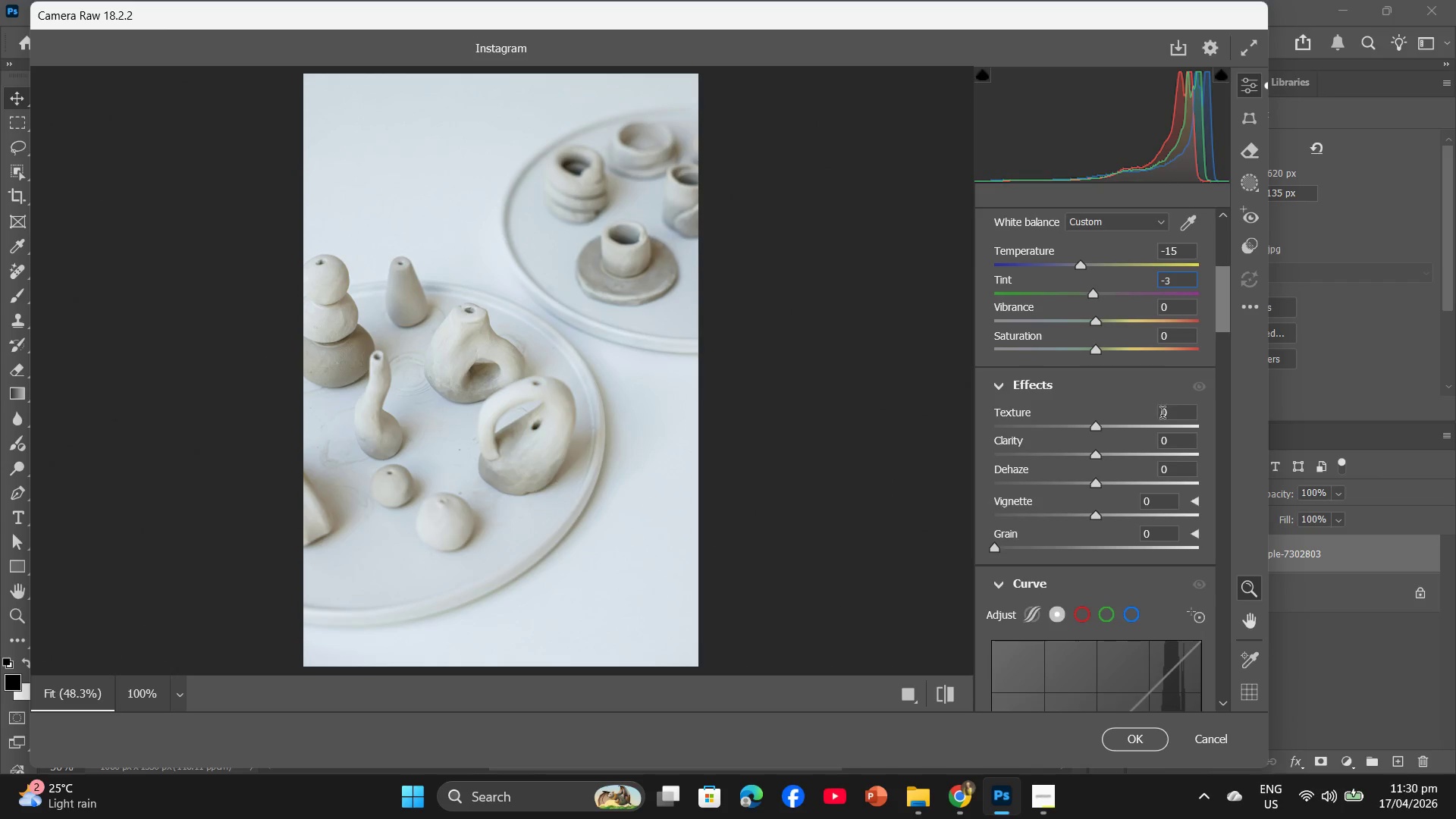 
left_click([1164, 413])
 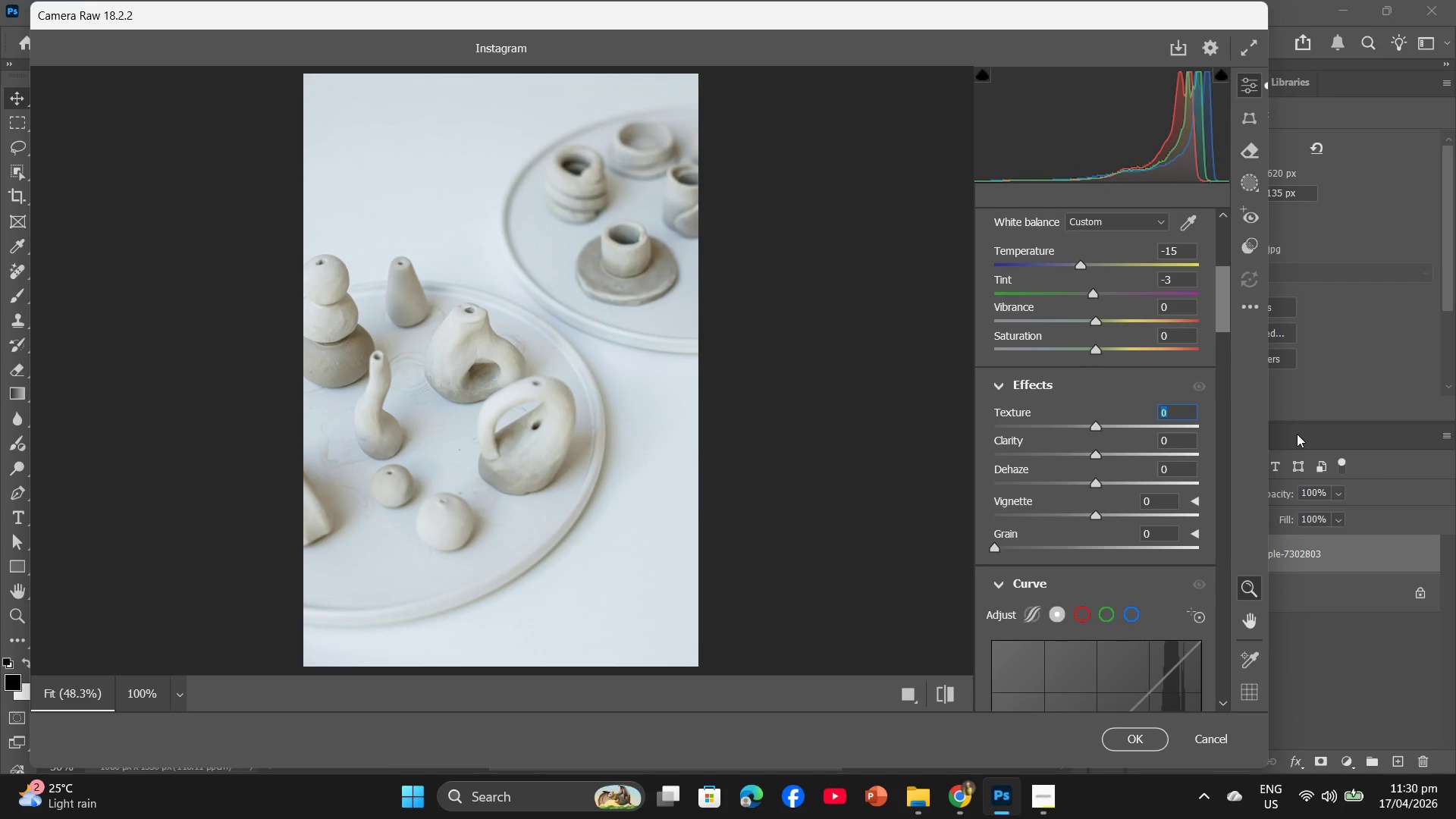 
key(Numpad1)
 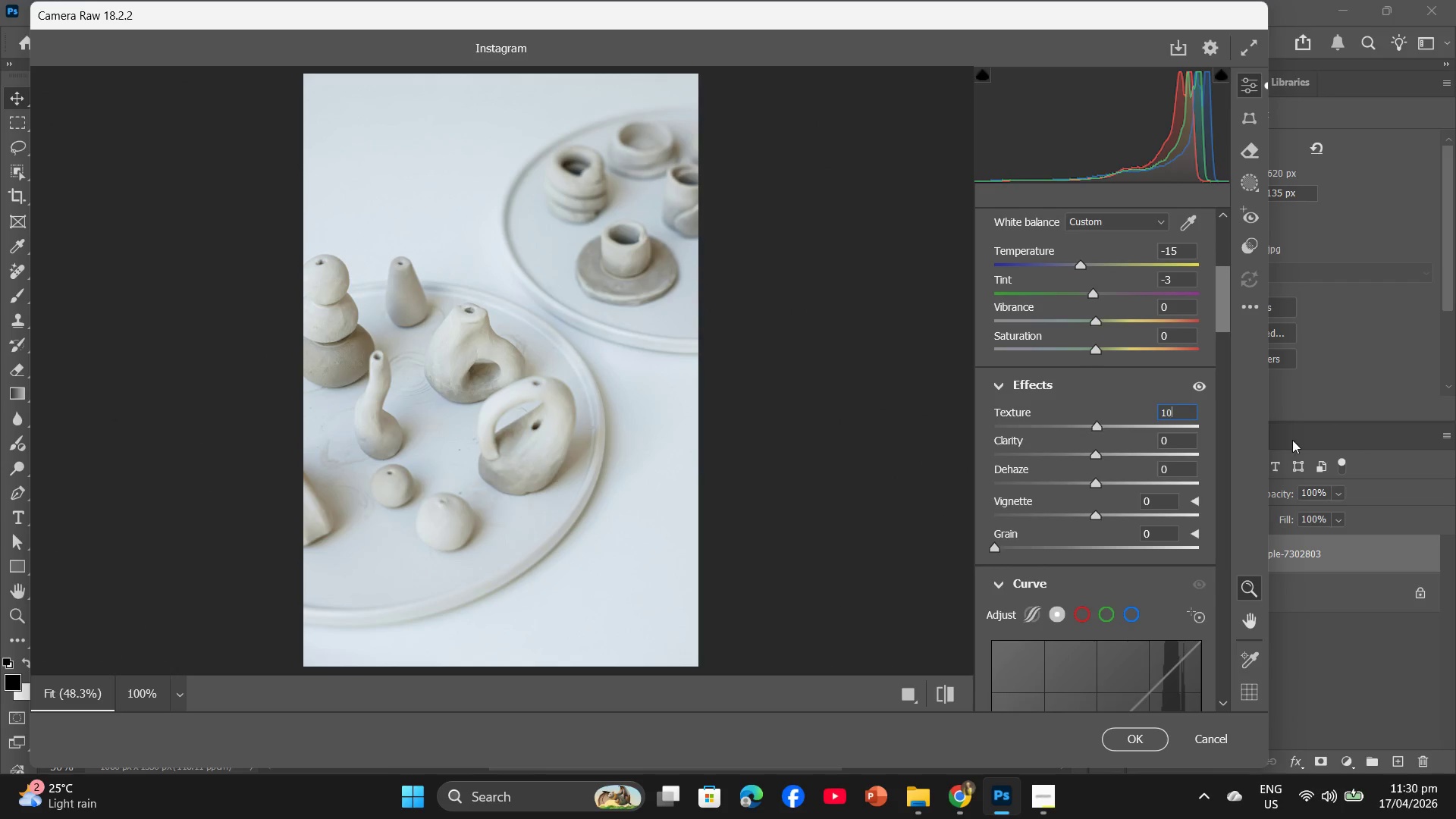 
key(Numpad0)
 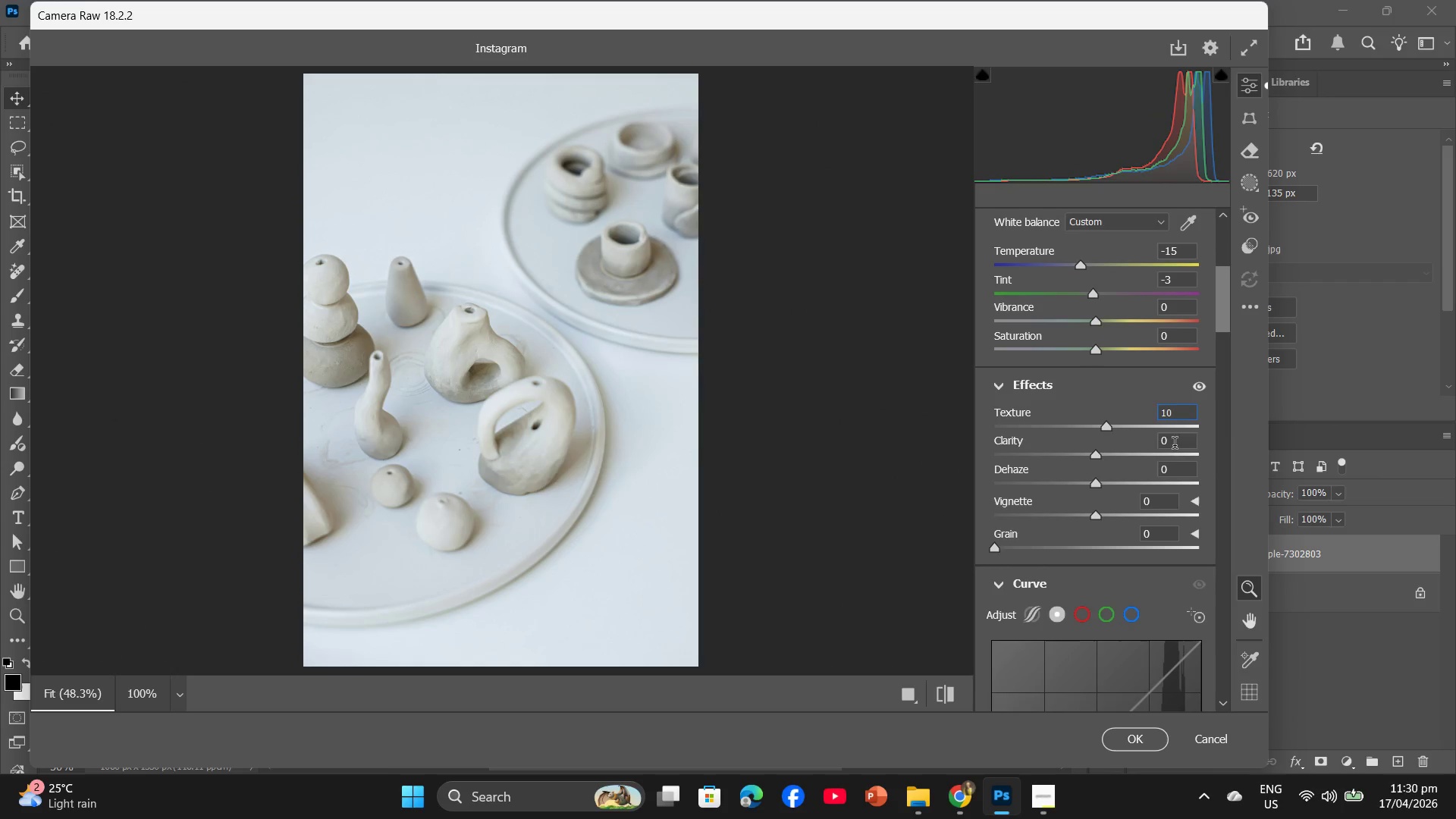 
left_click([1172, 444])
 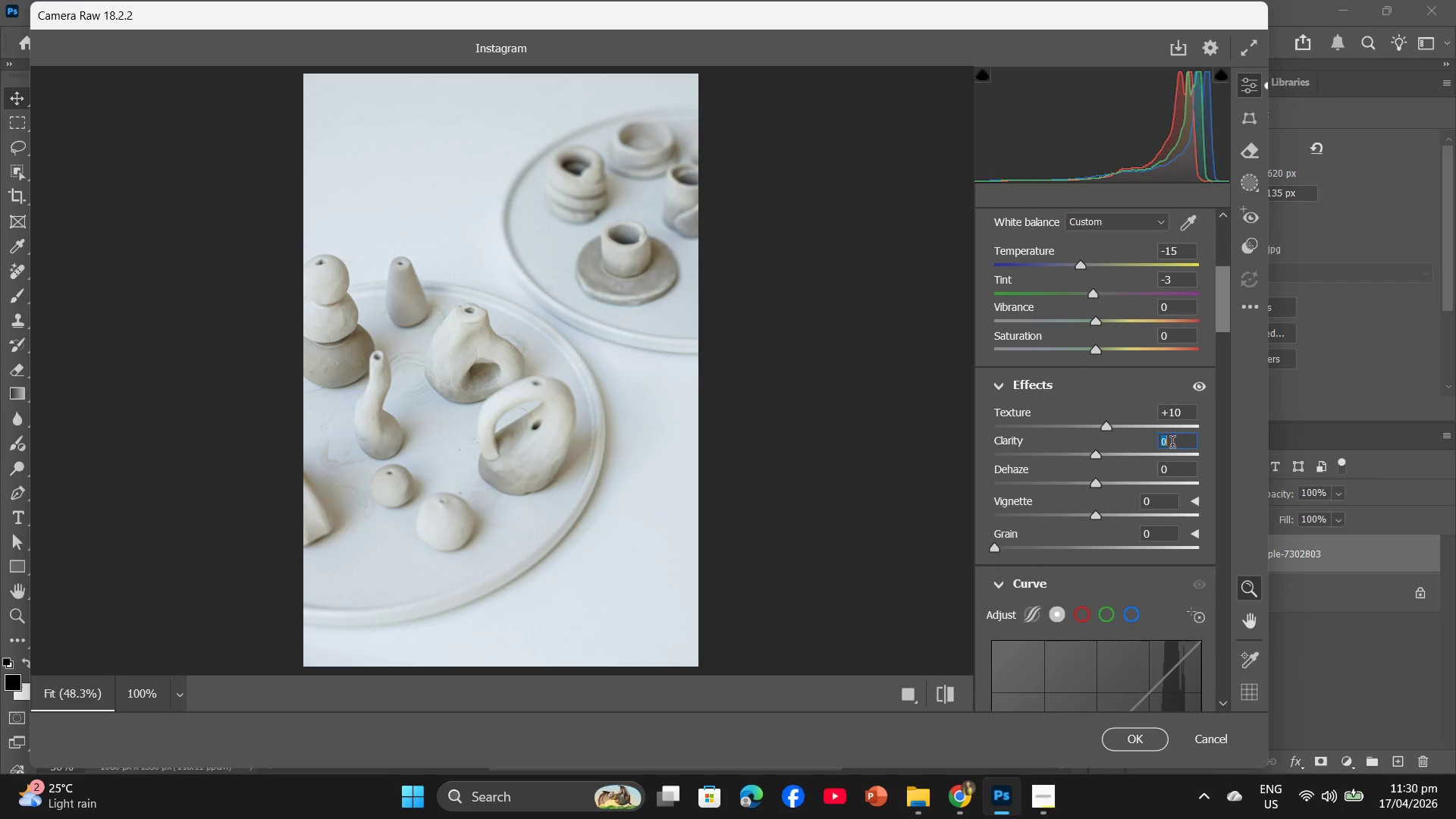 
key(Numpad1)
 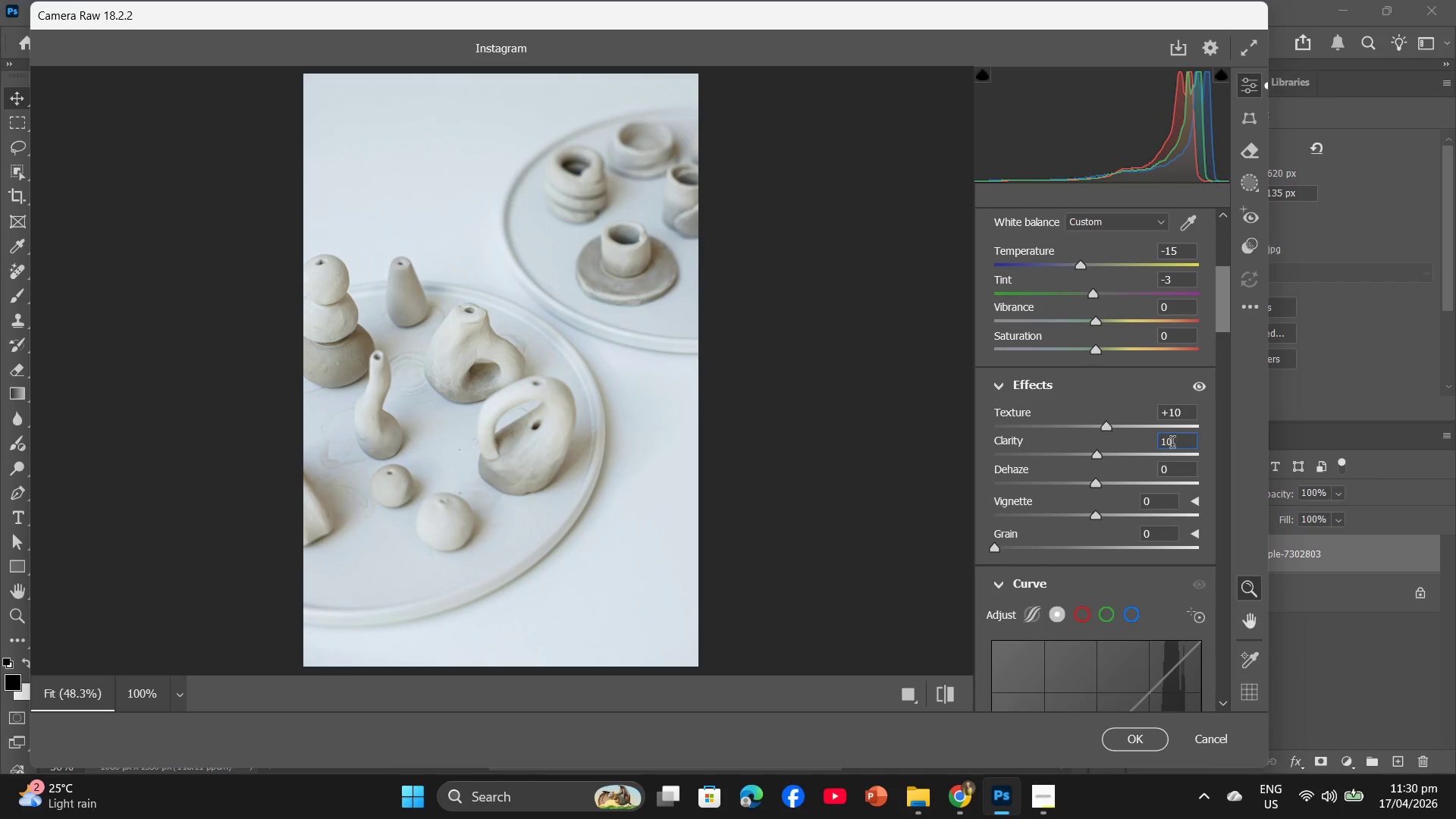 
key(Numpad0)
 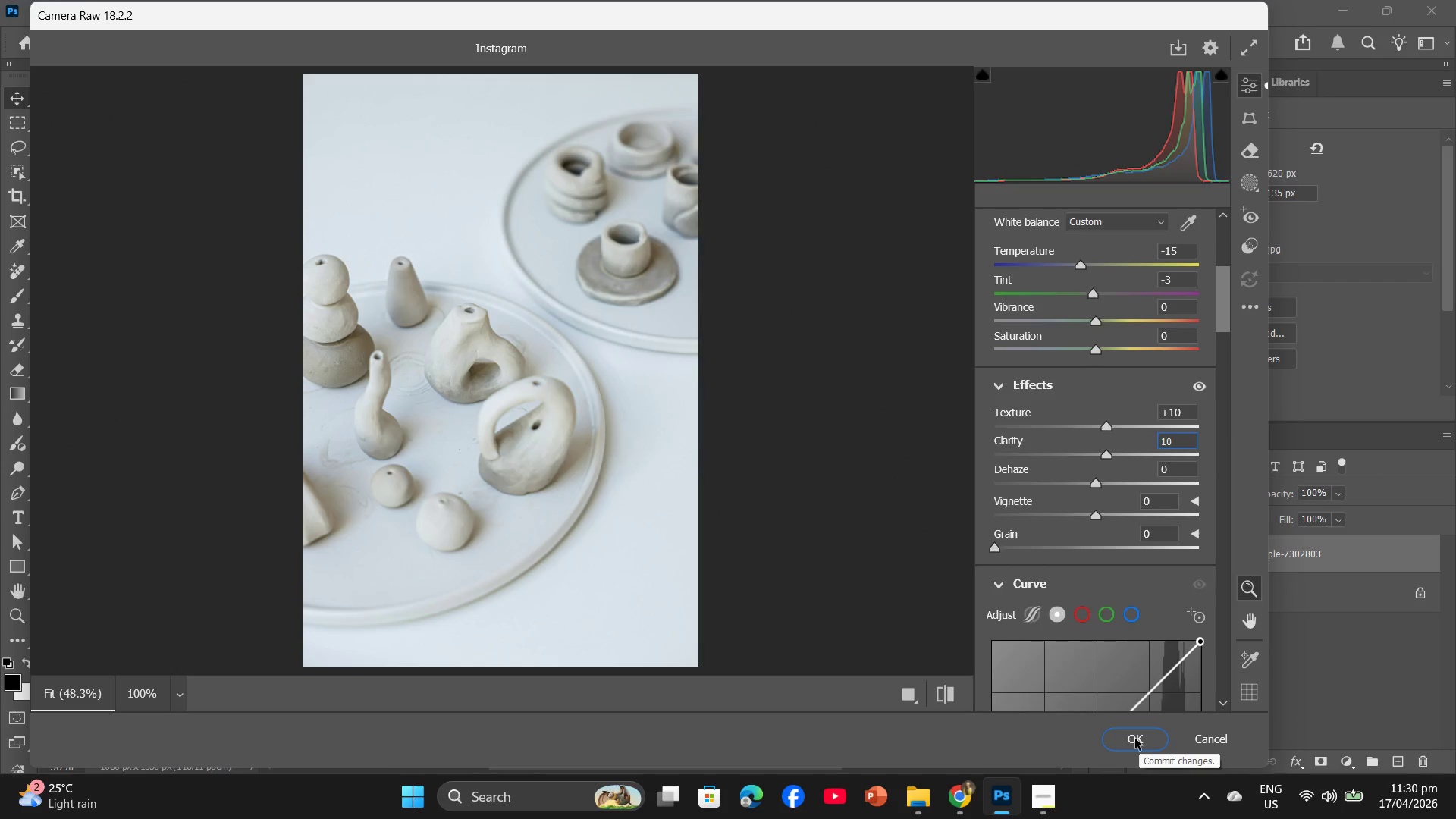 
left_click([1135, 738])
 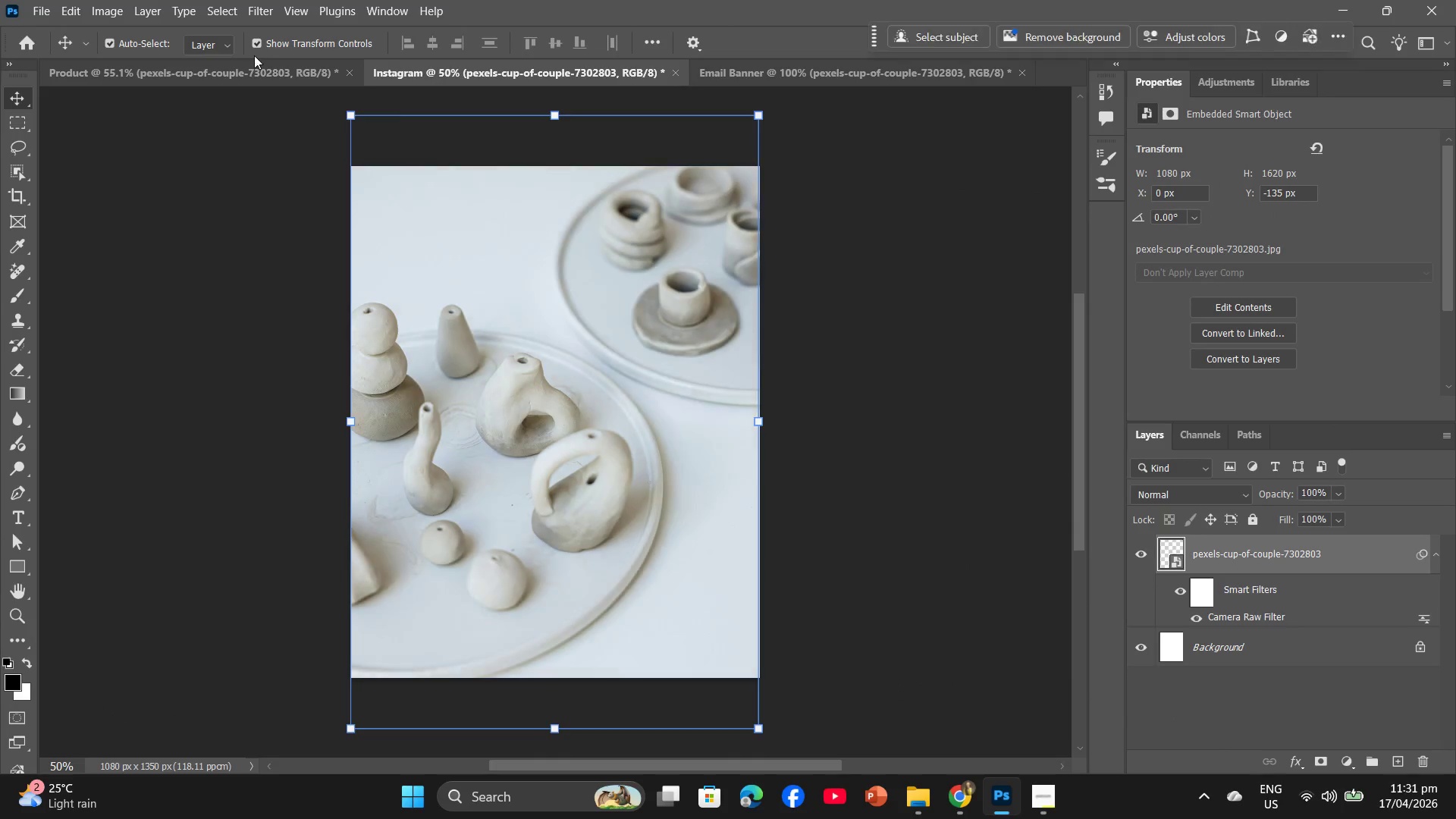 
left_click([262, 69])
 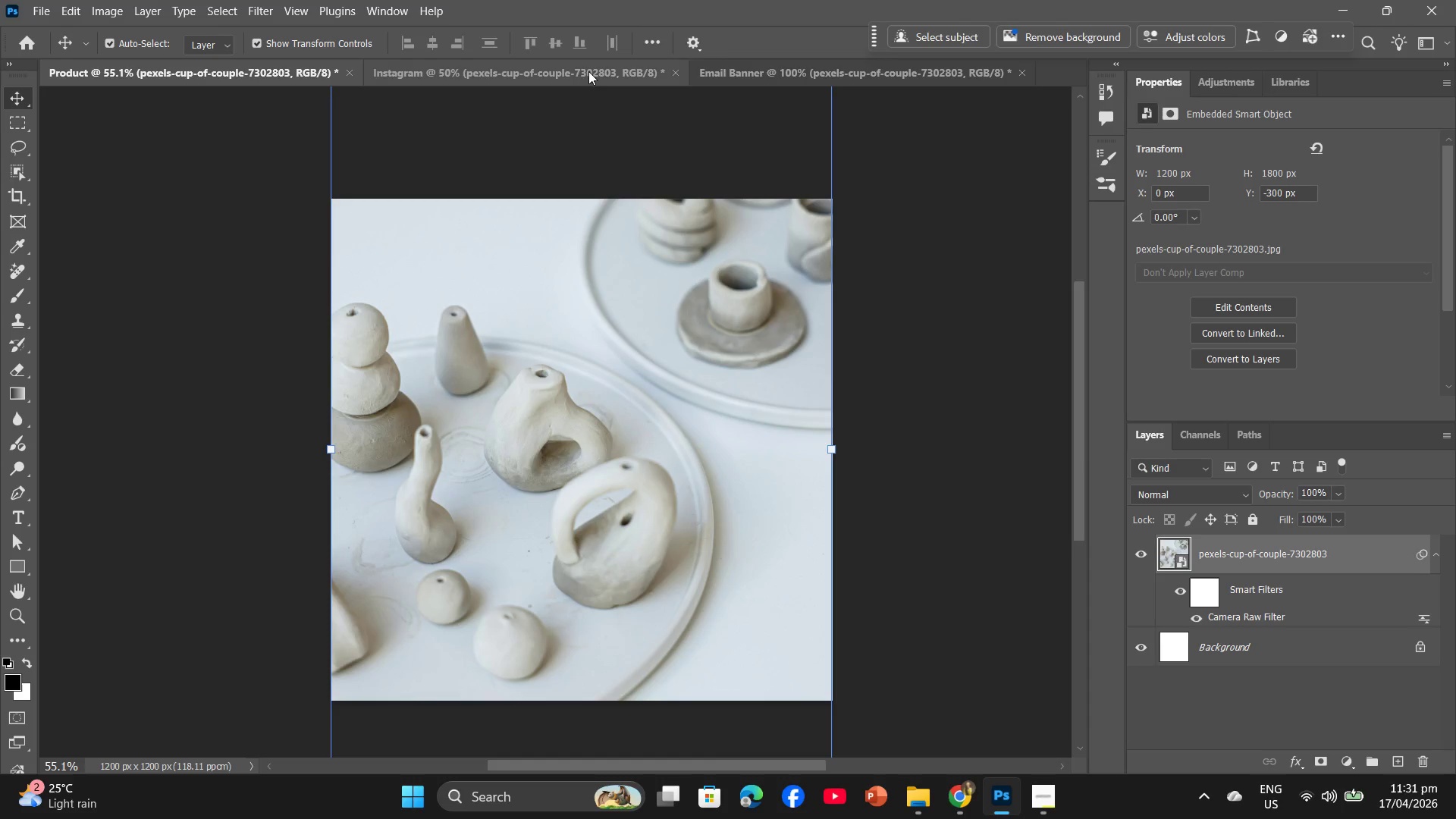 
left_click([590, 71])
 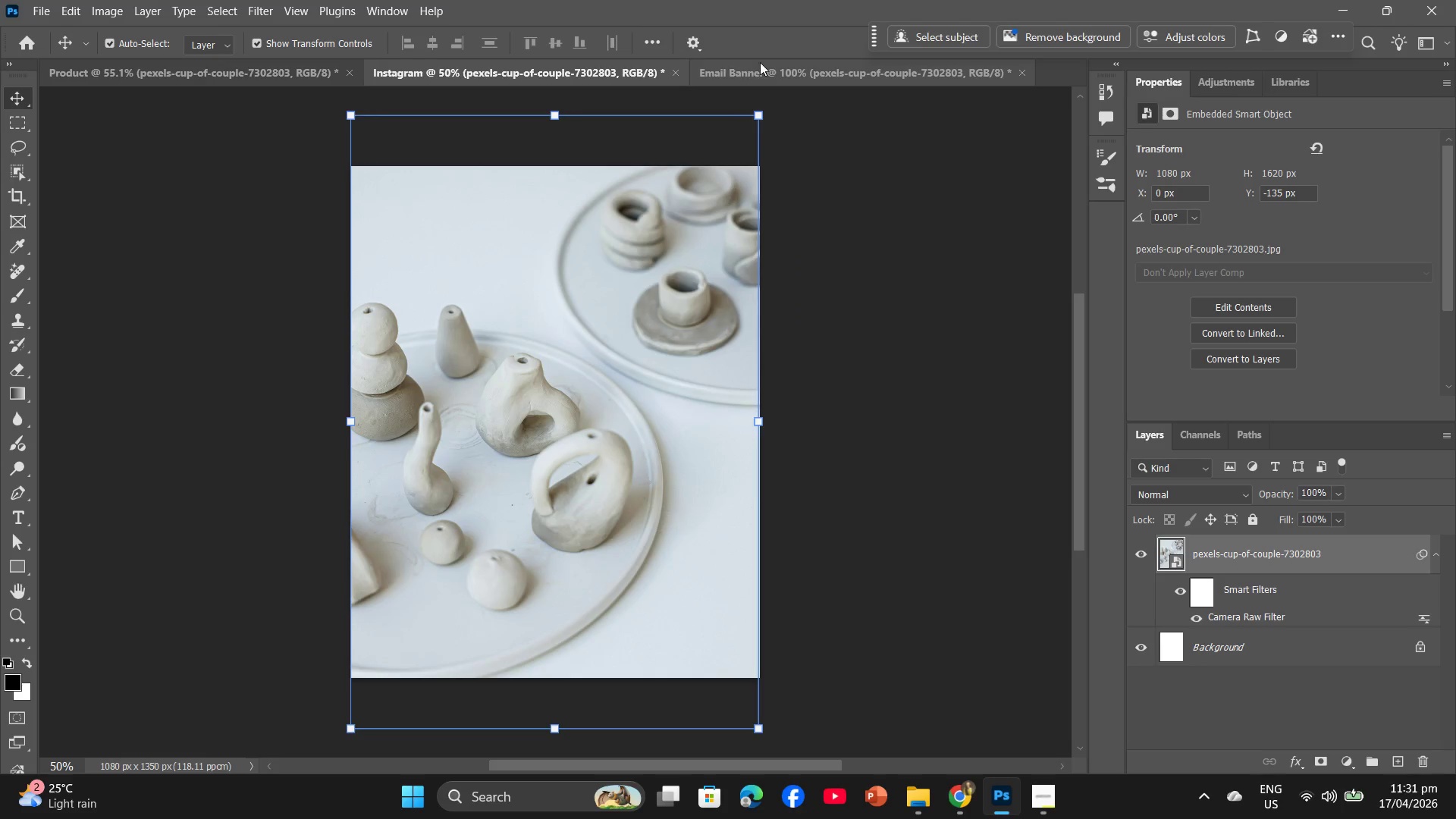 
left_click([769, 71])
 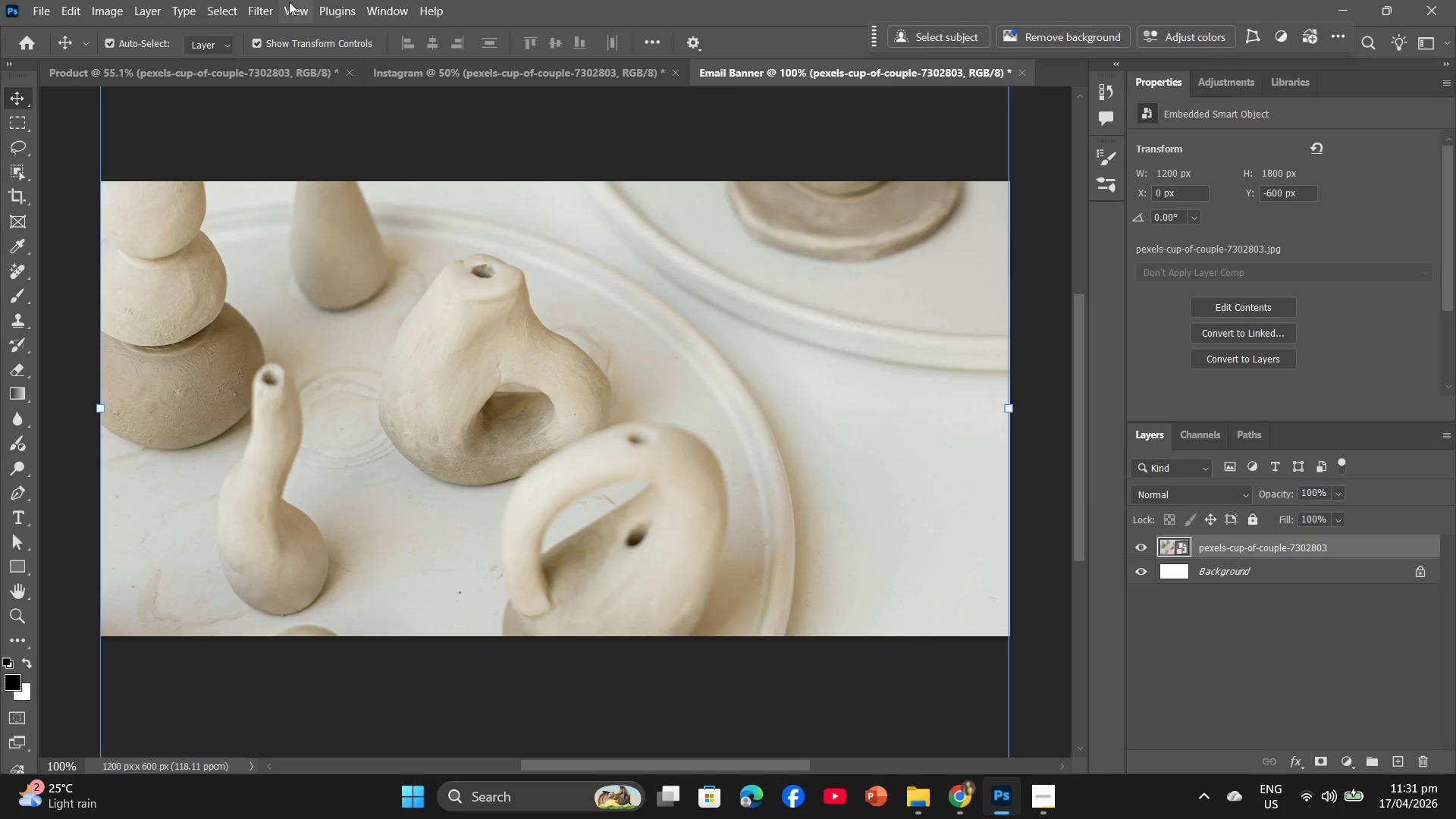 
left_click([274, 3])
 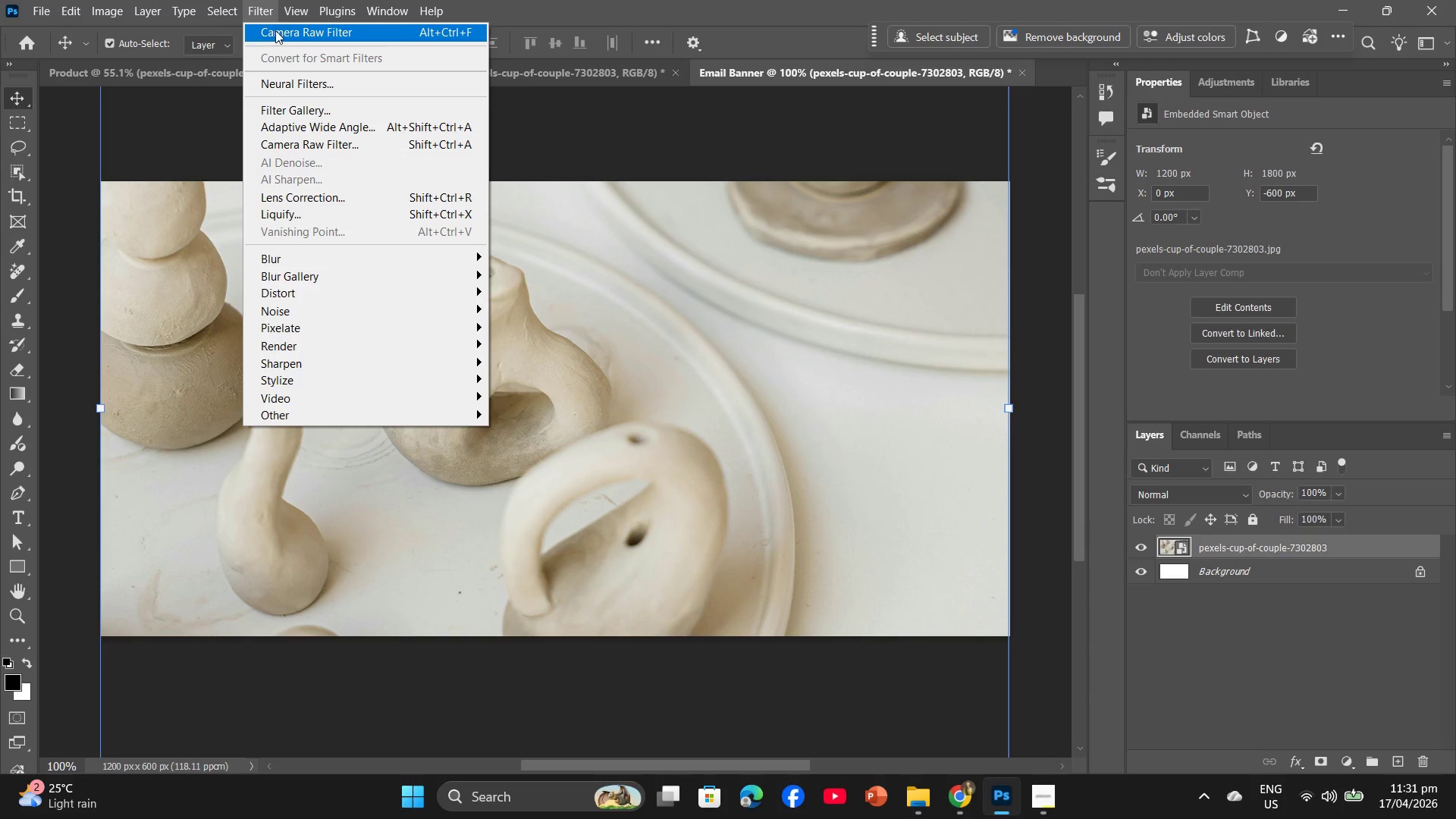 
left_click([275, 30])
 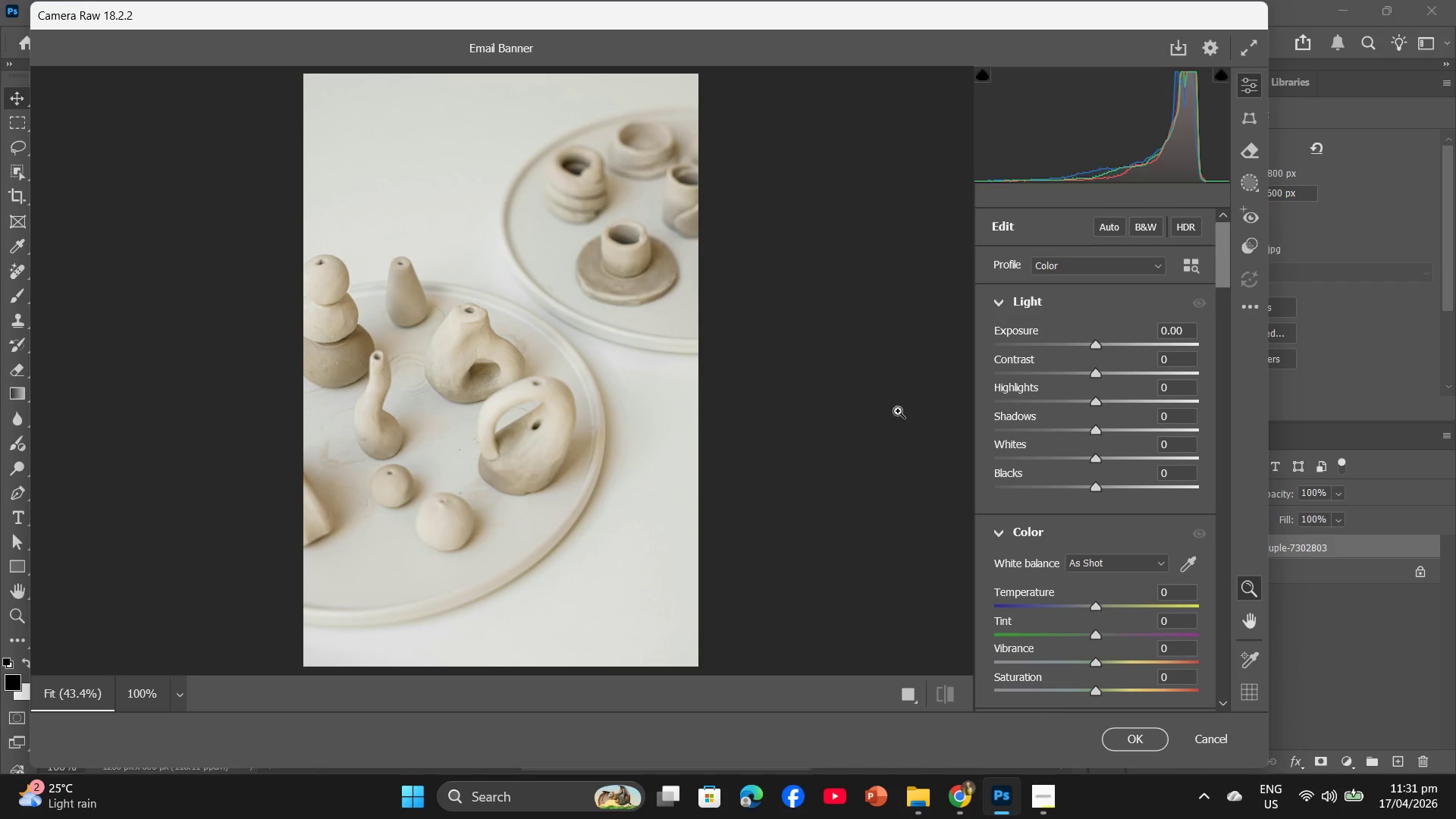 
wait(6.84)
 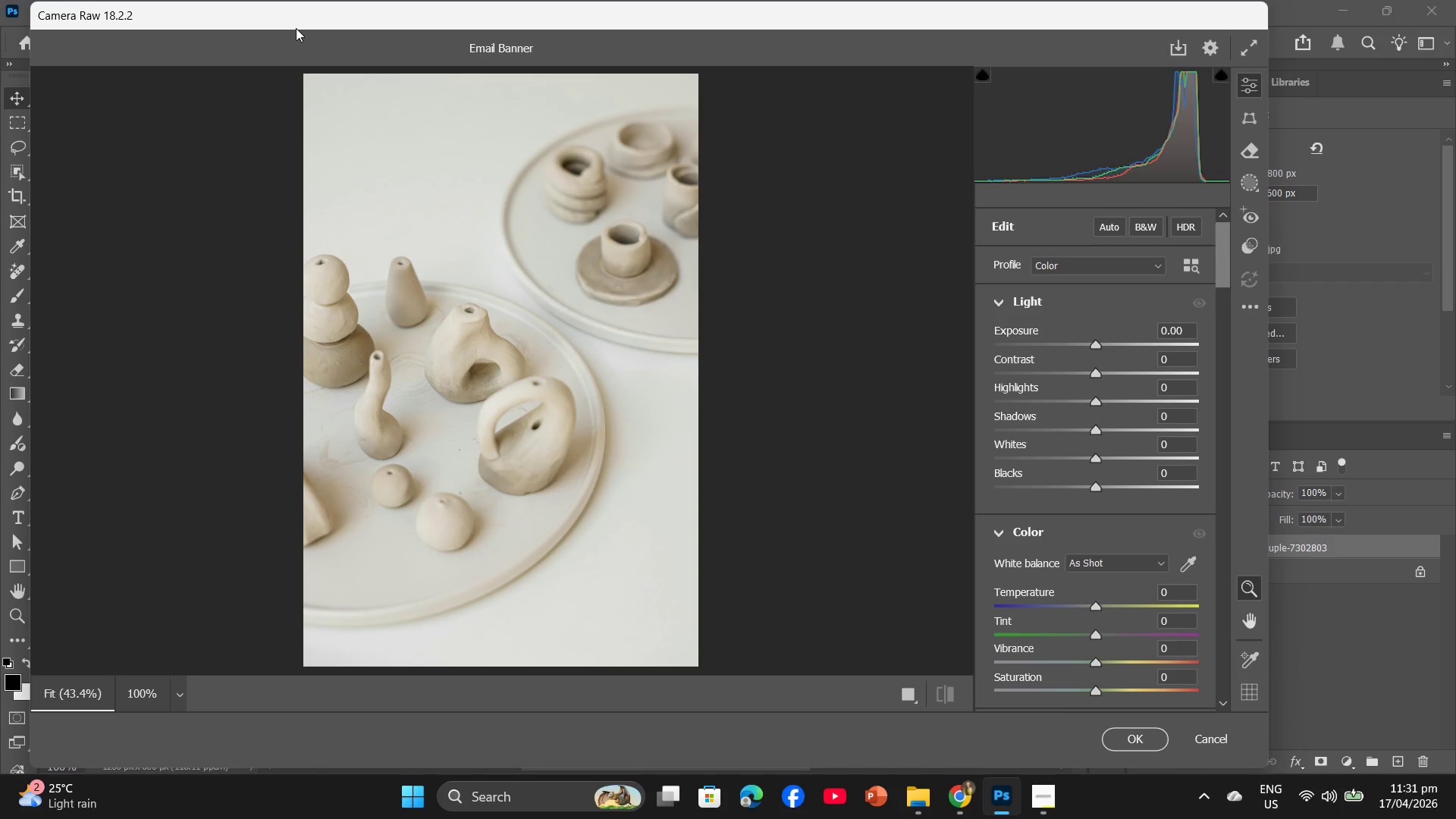 
left_click([1169, 366])
 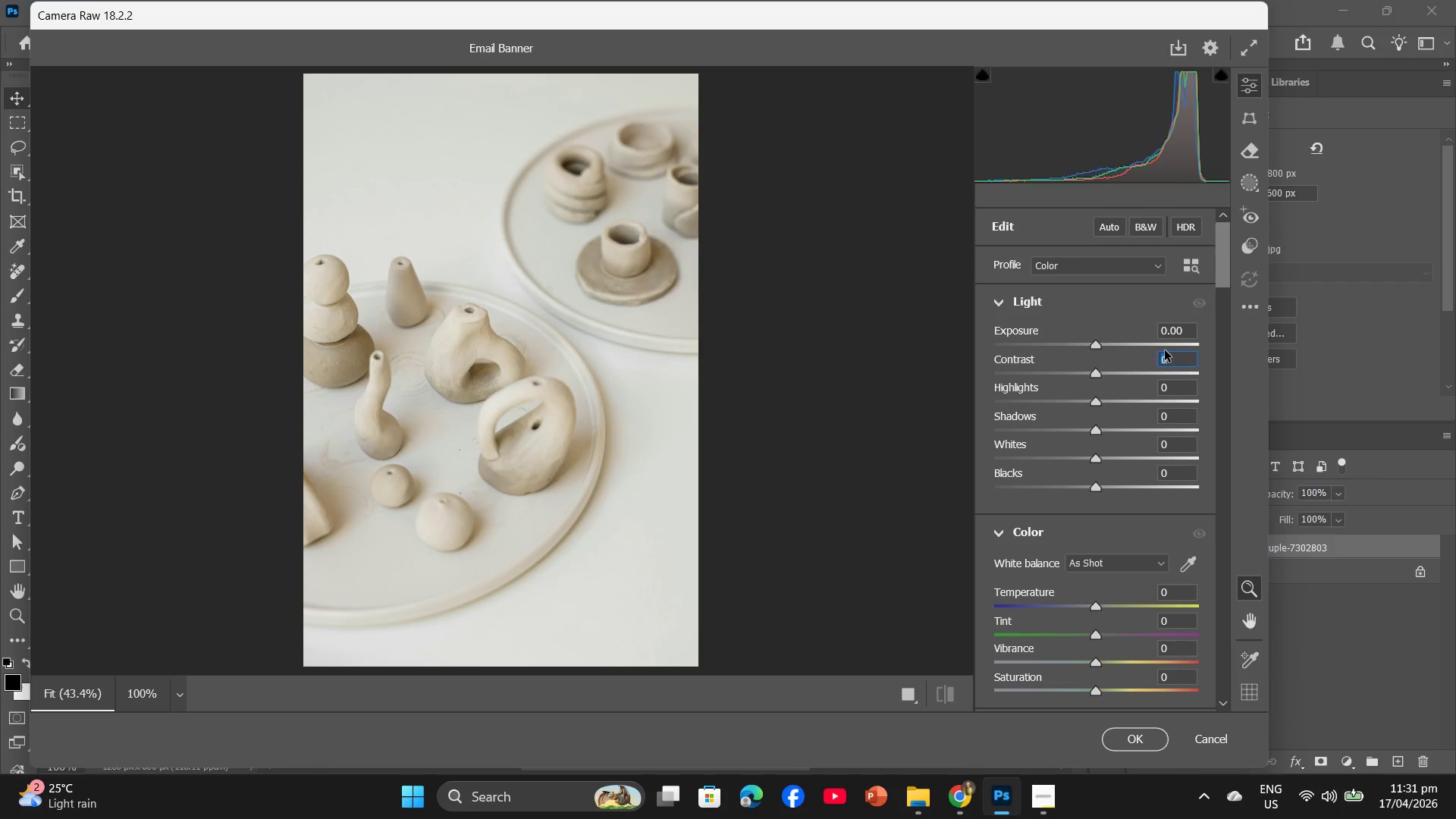 
key(Numpad1)
 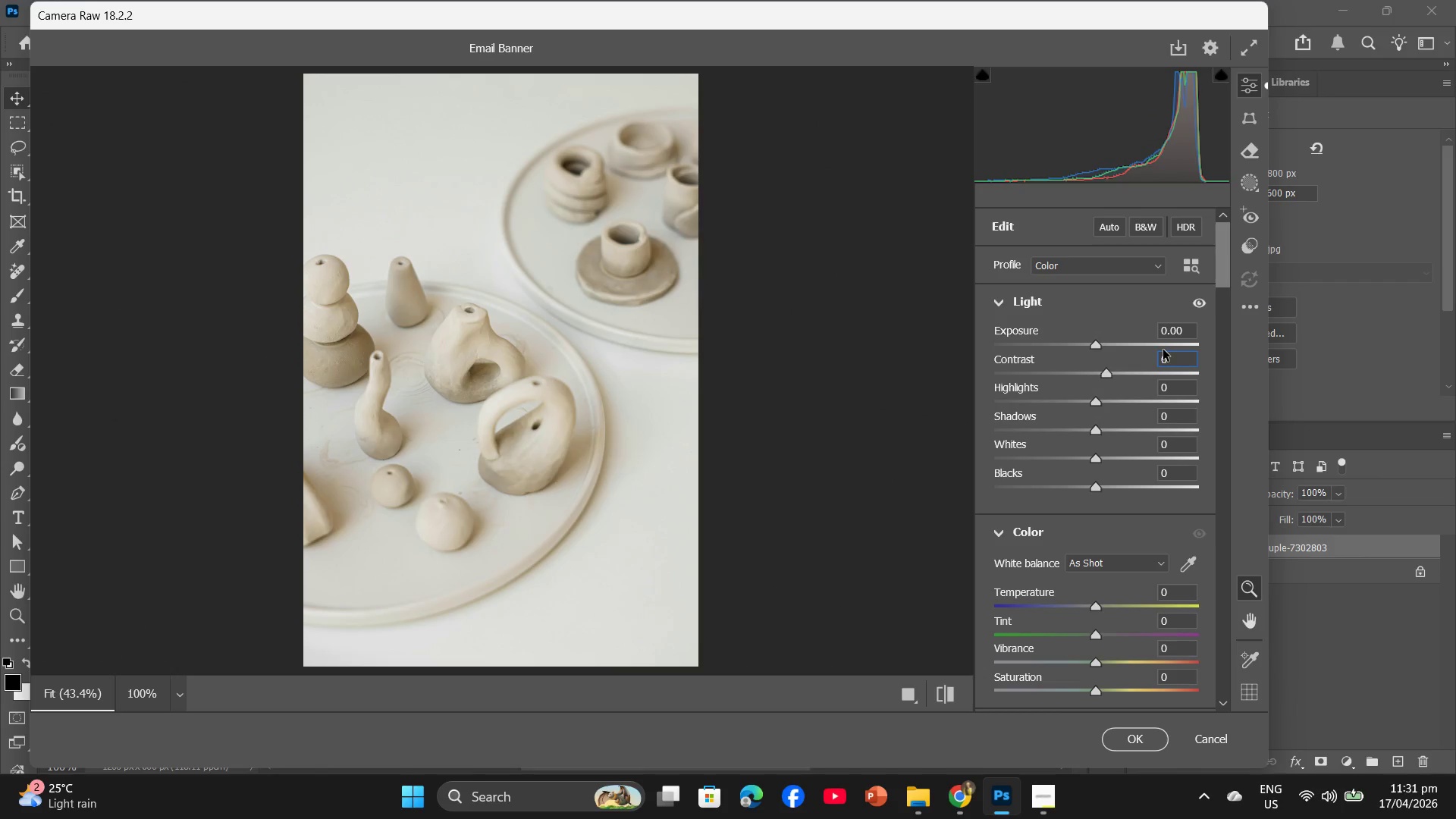 
key(Numpad0)
 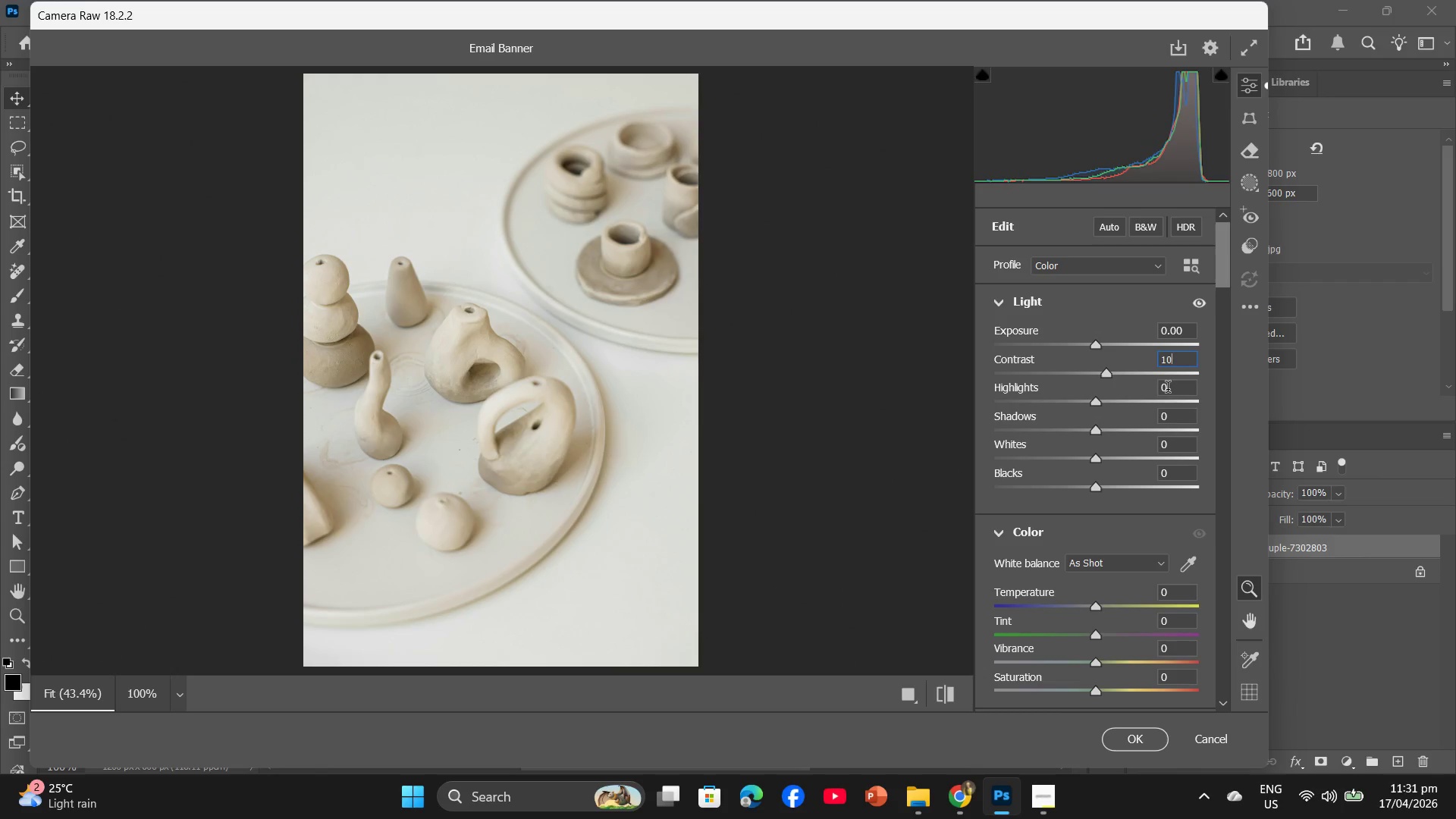 
left_click([1168, 389])
 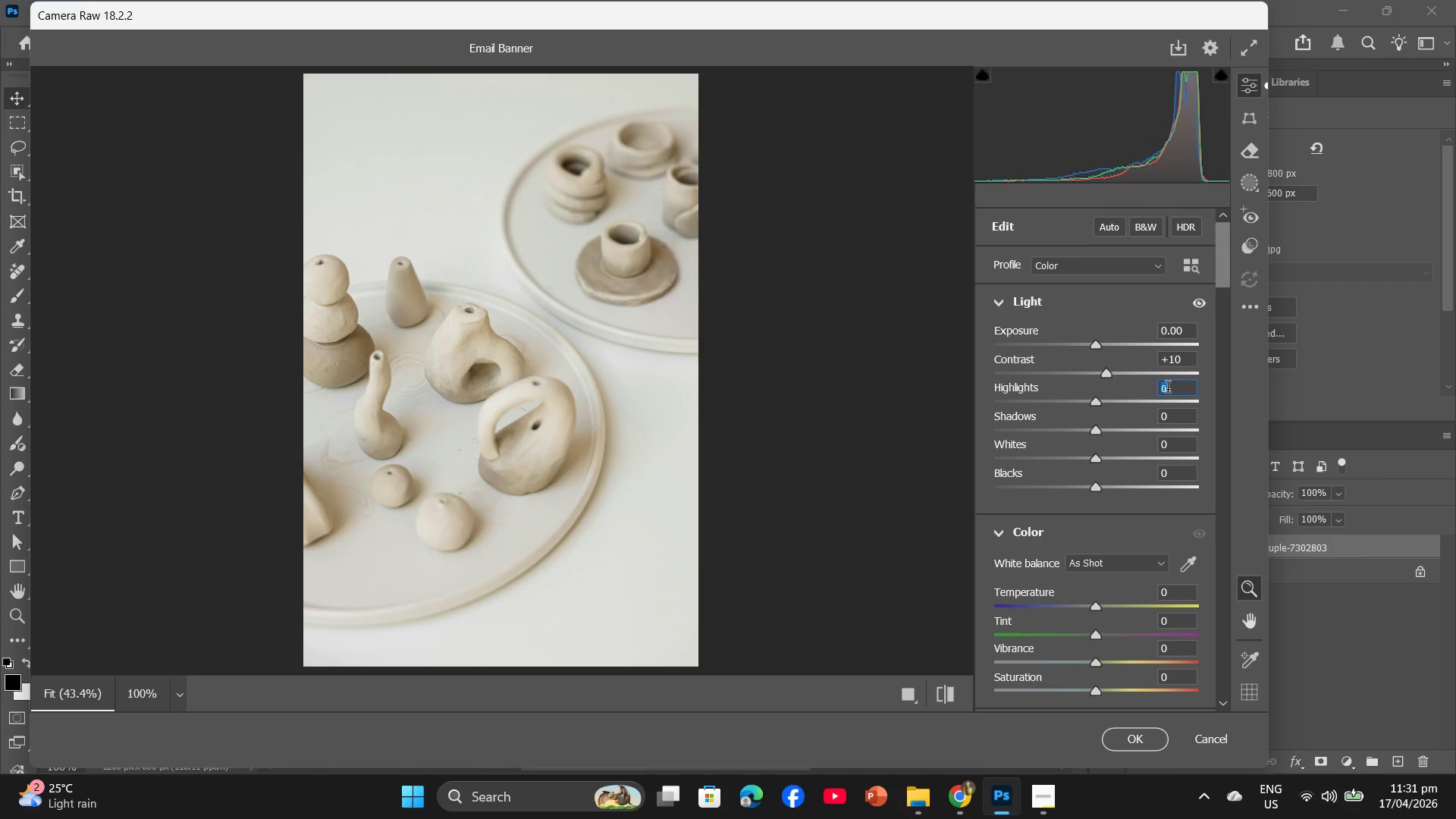 
key(Minus)
 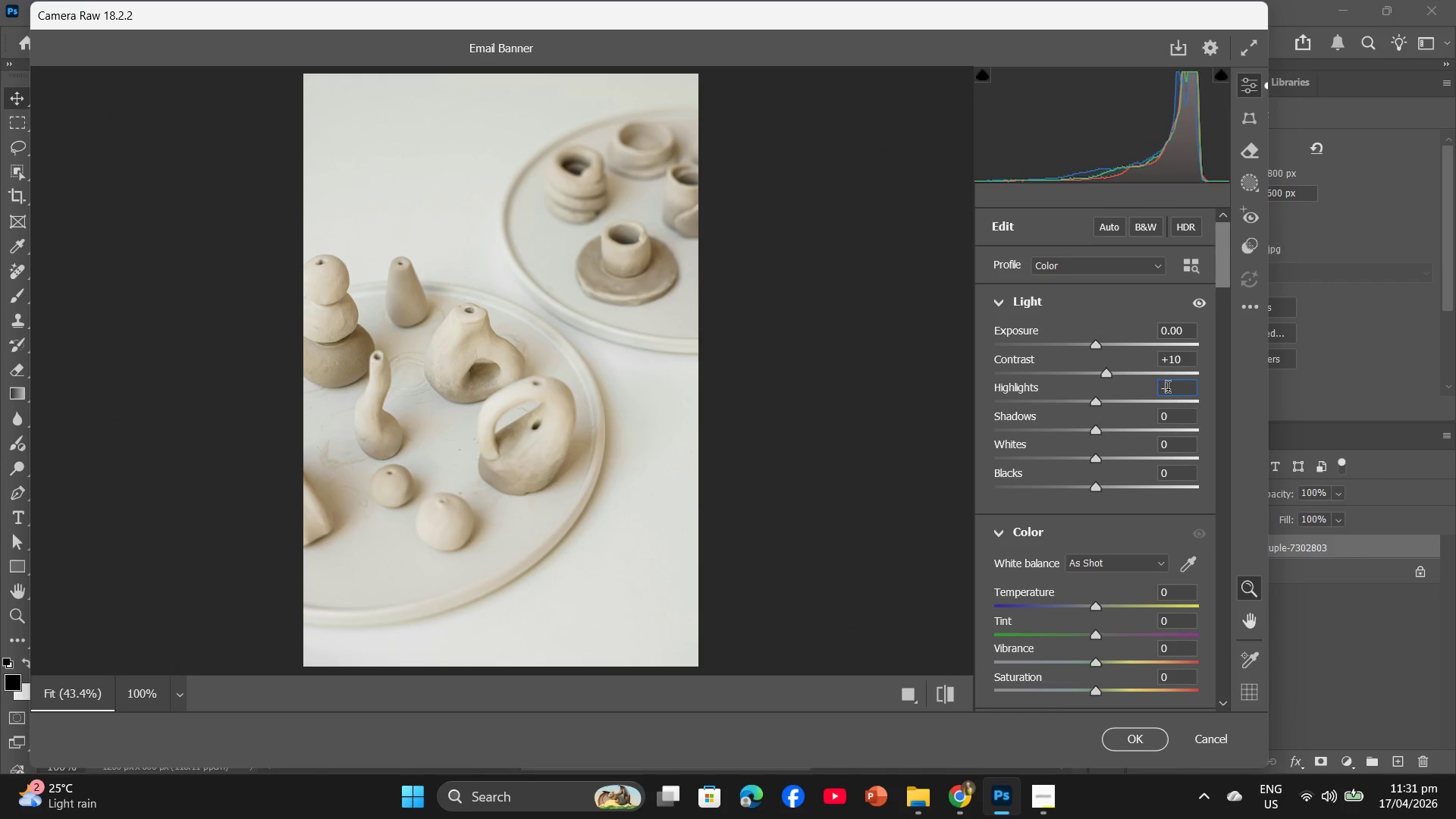 
key(Numpad5)
 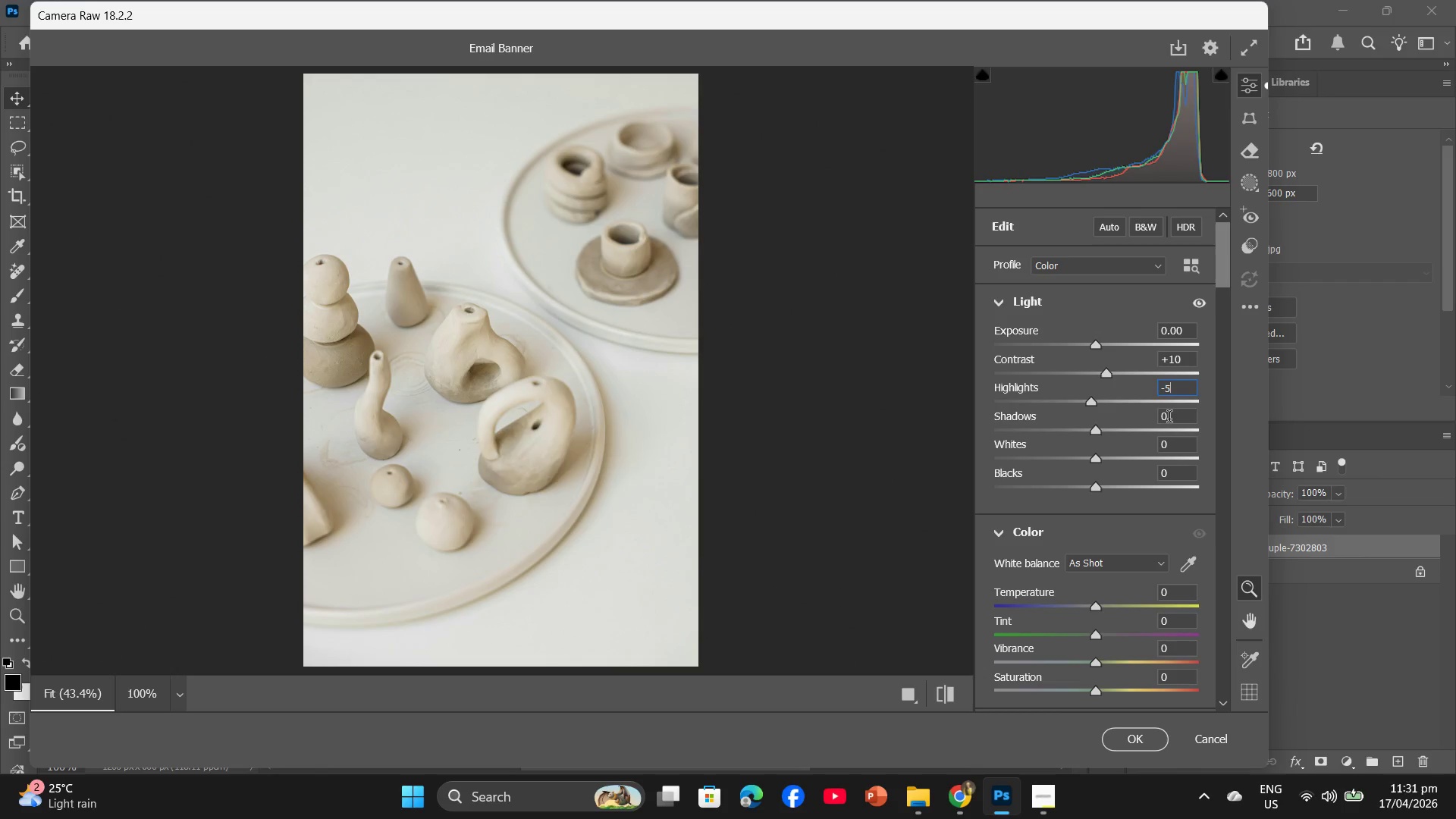 
left_click([1169, 419])
 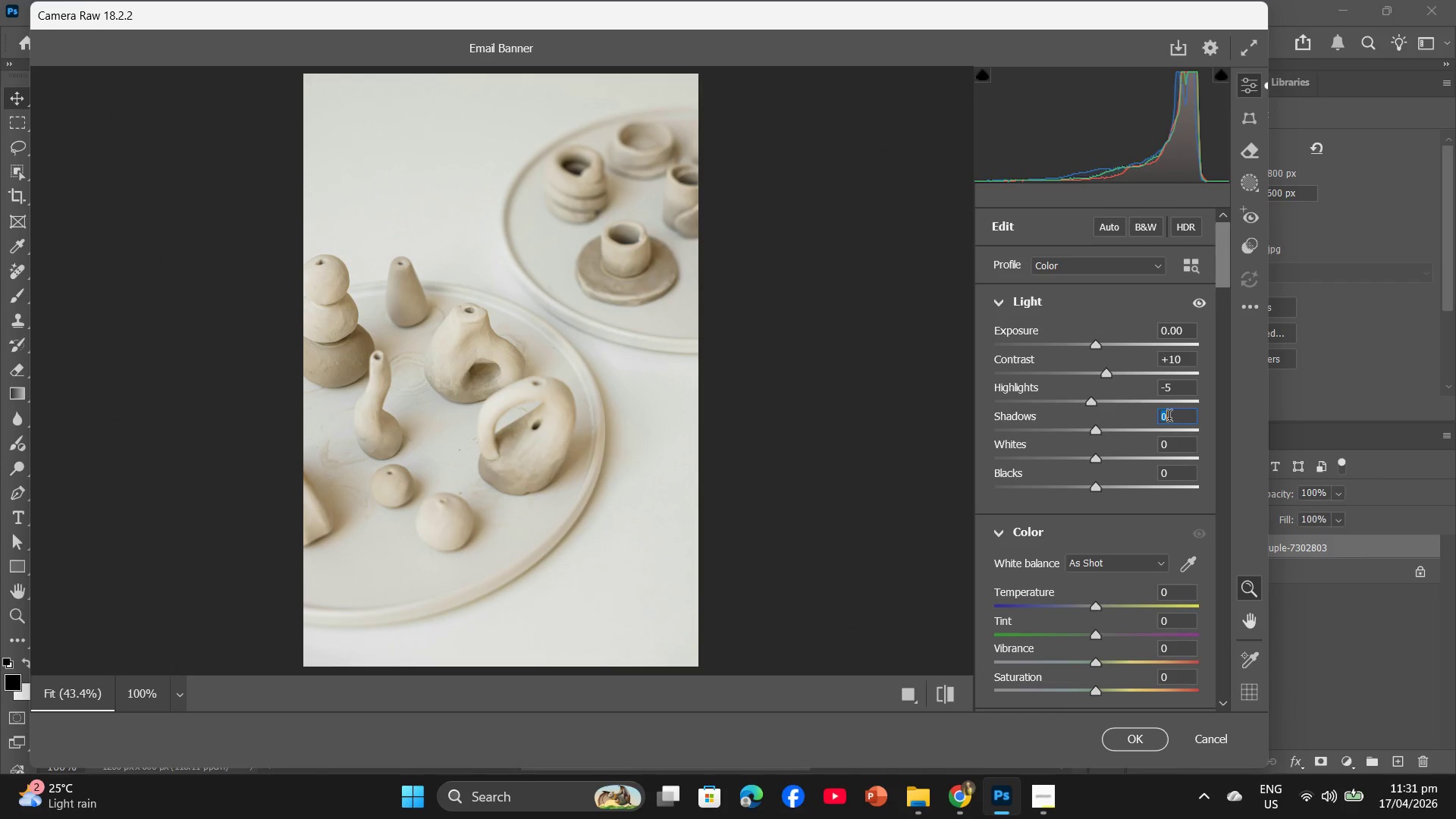 
key(Numpad5)
 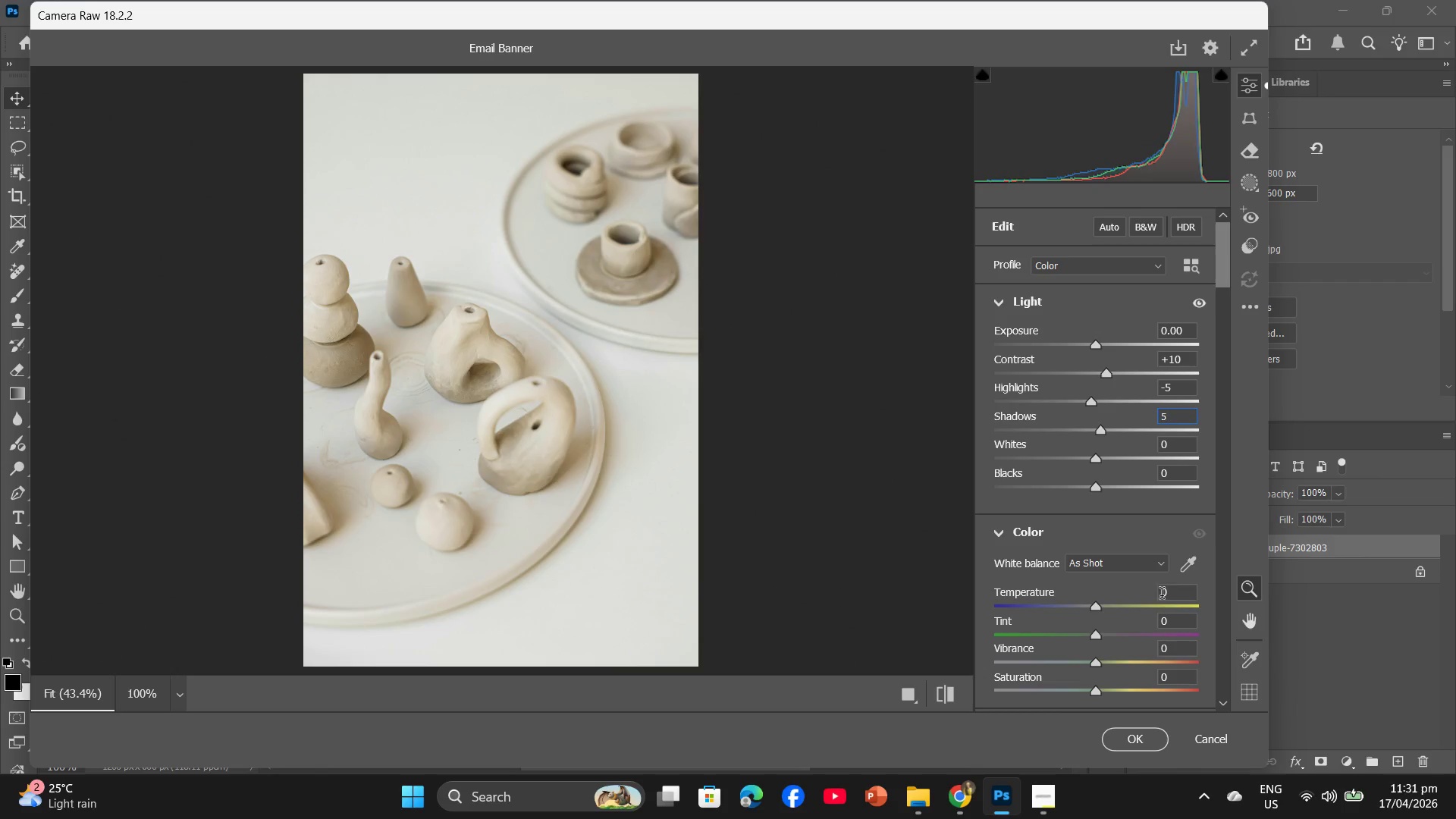 
left_click([1167, 591])
 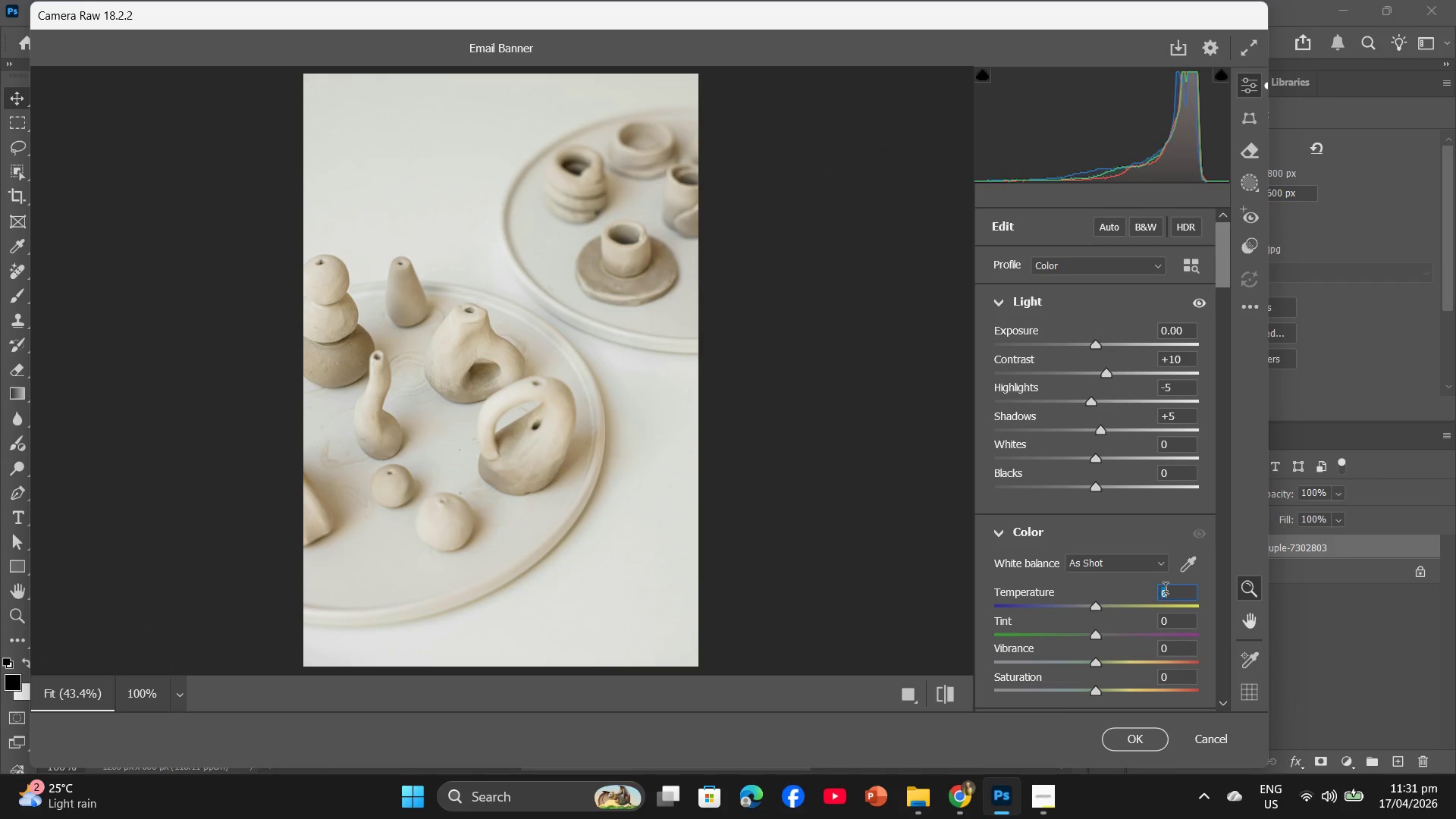 
key(Minus)
 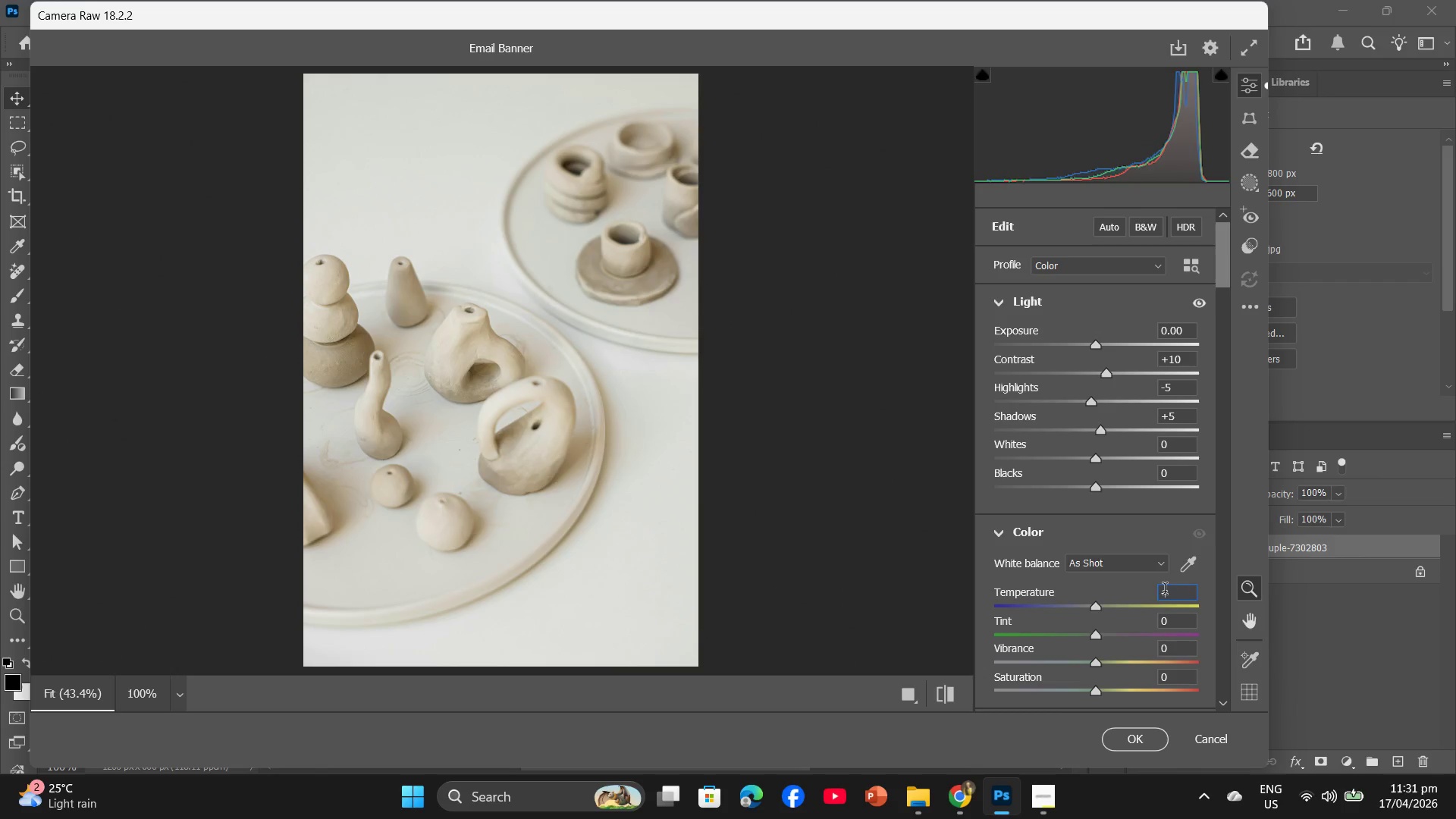 
key(Numpad1)
 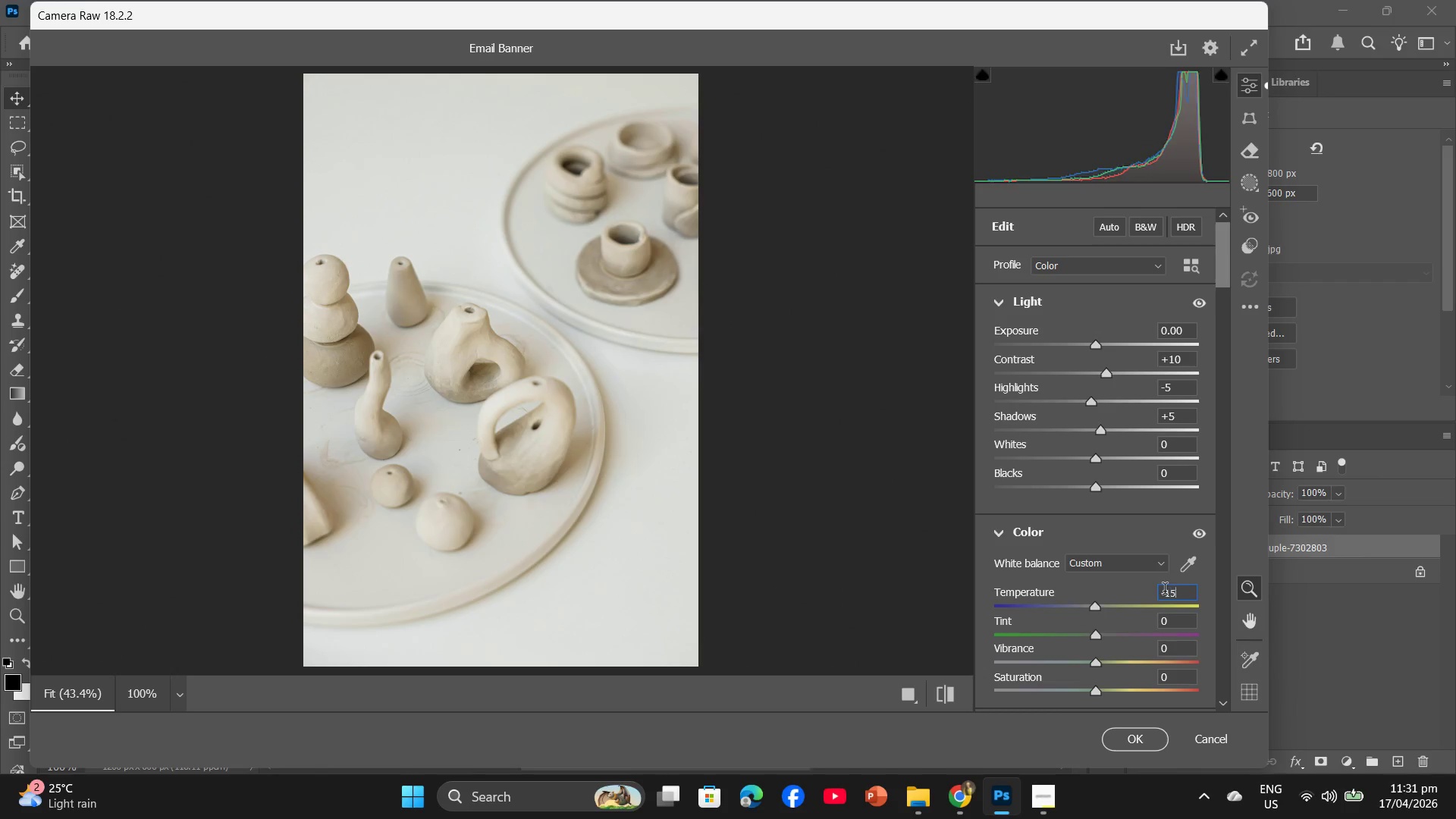 
key(Numpad5)
 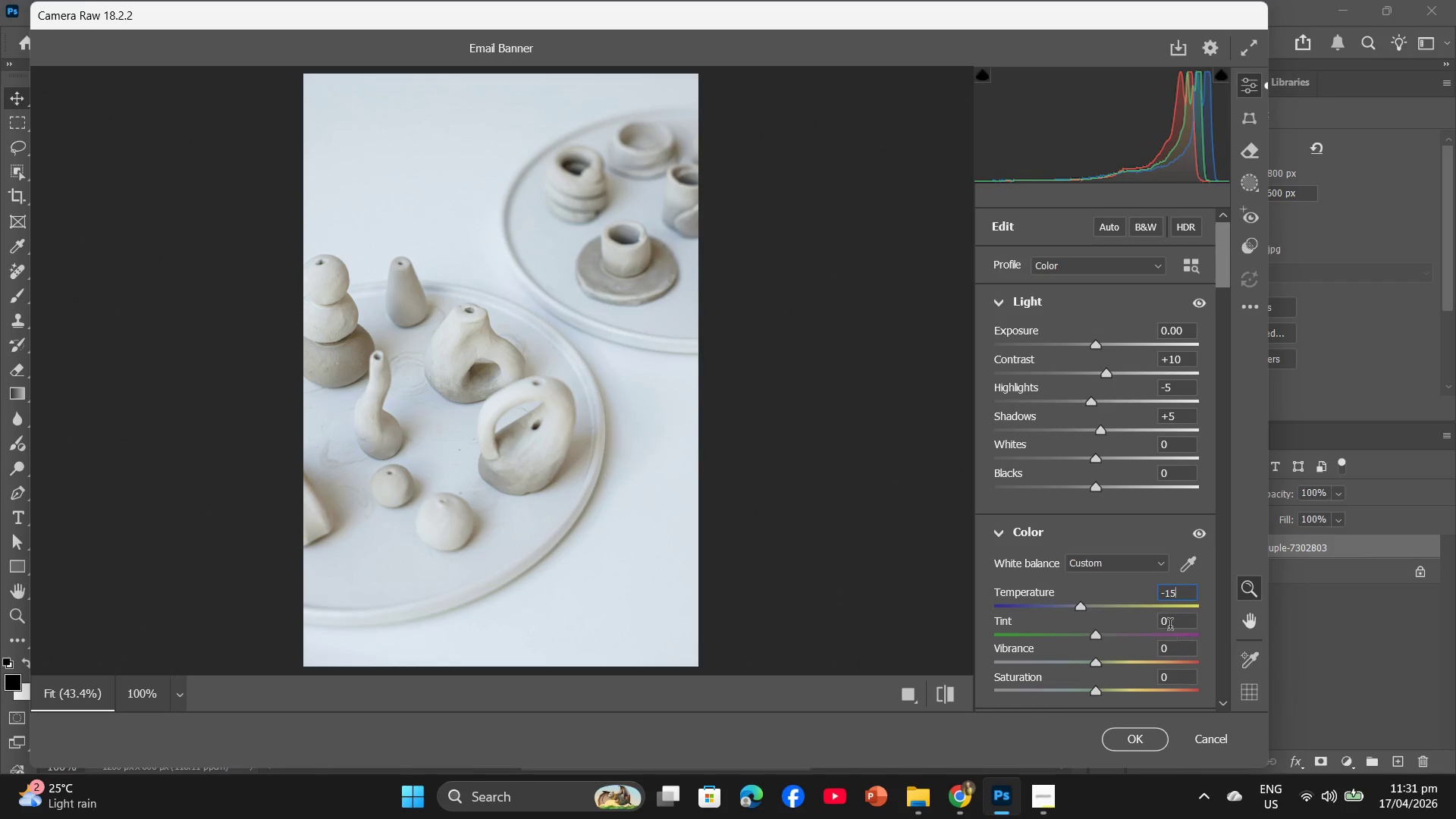 
left_click([1170, 622])
 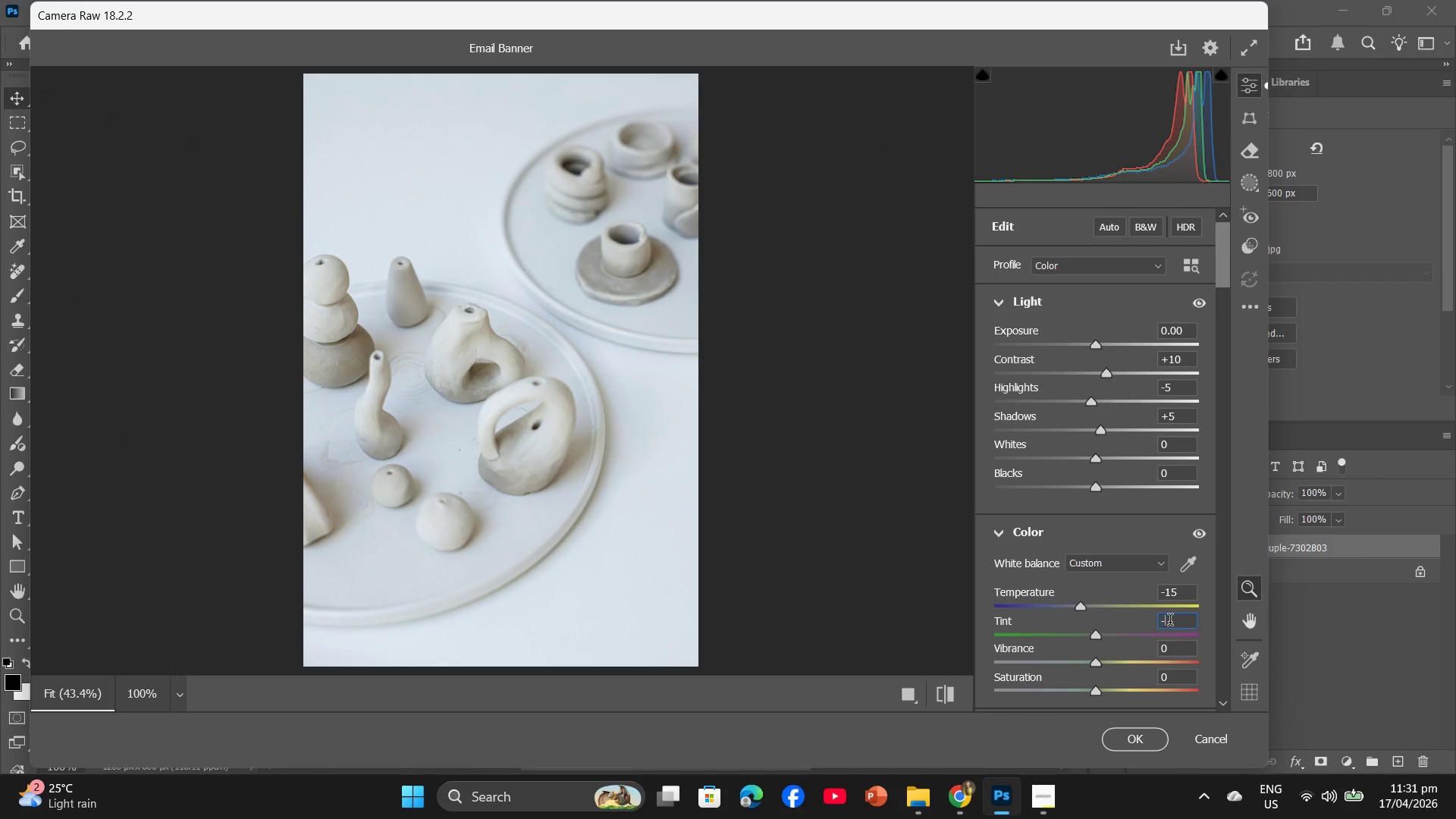 
key(Minus)
 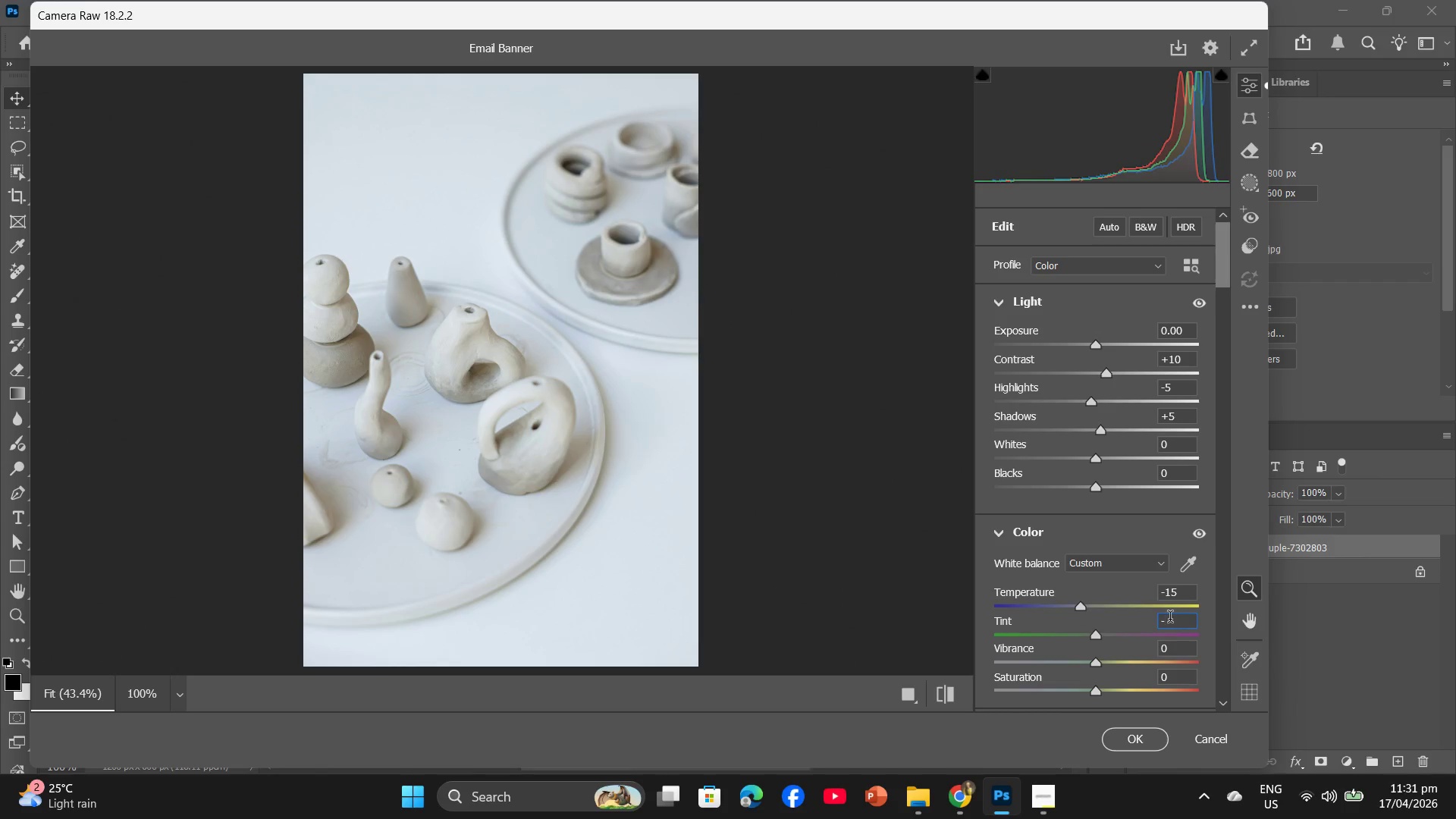 
key(Numpad3)
 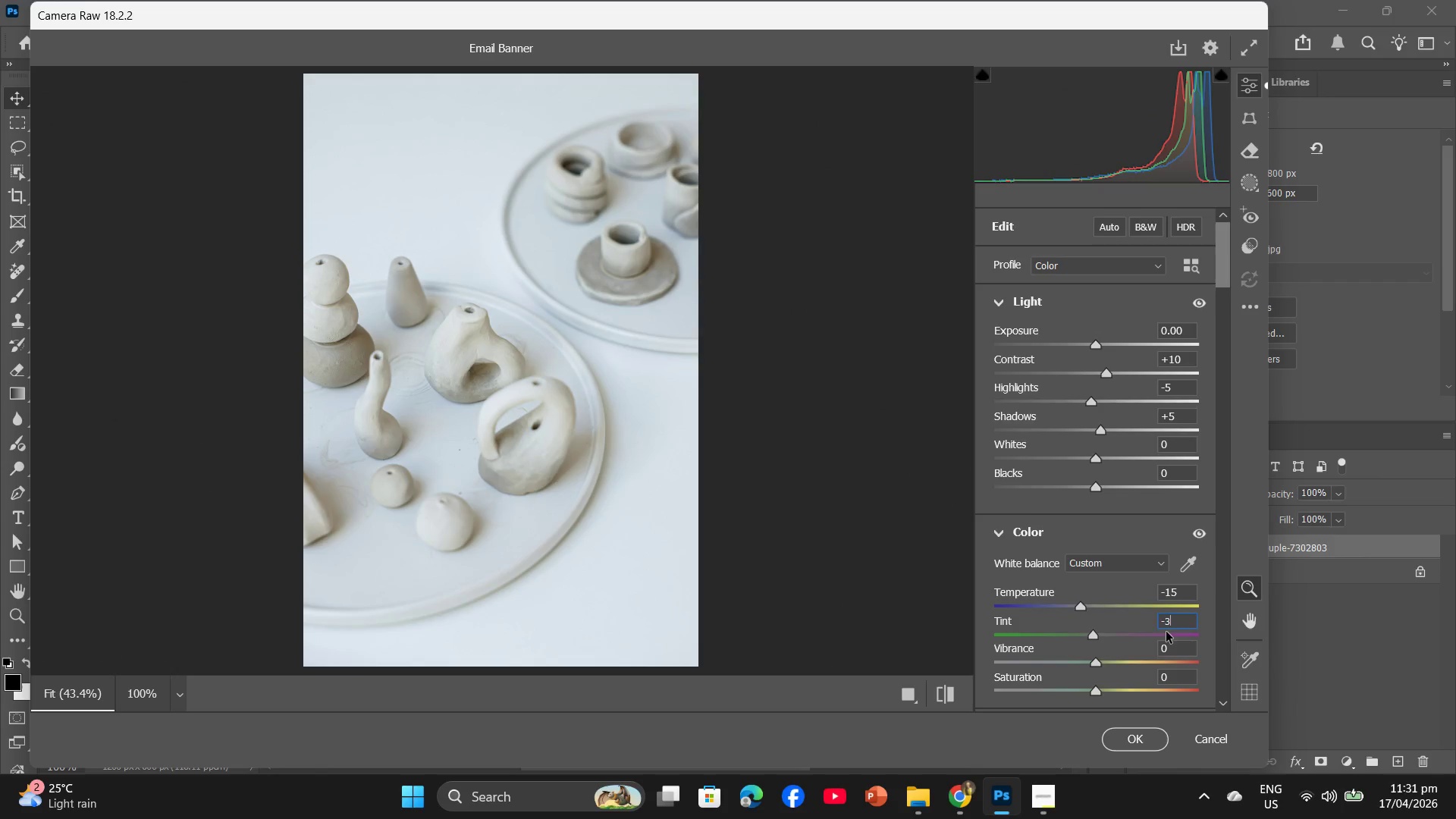 
scroll: coordinate [1162, 620], scroll_direction: down, amount: 2.0
 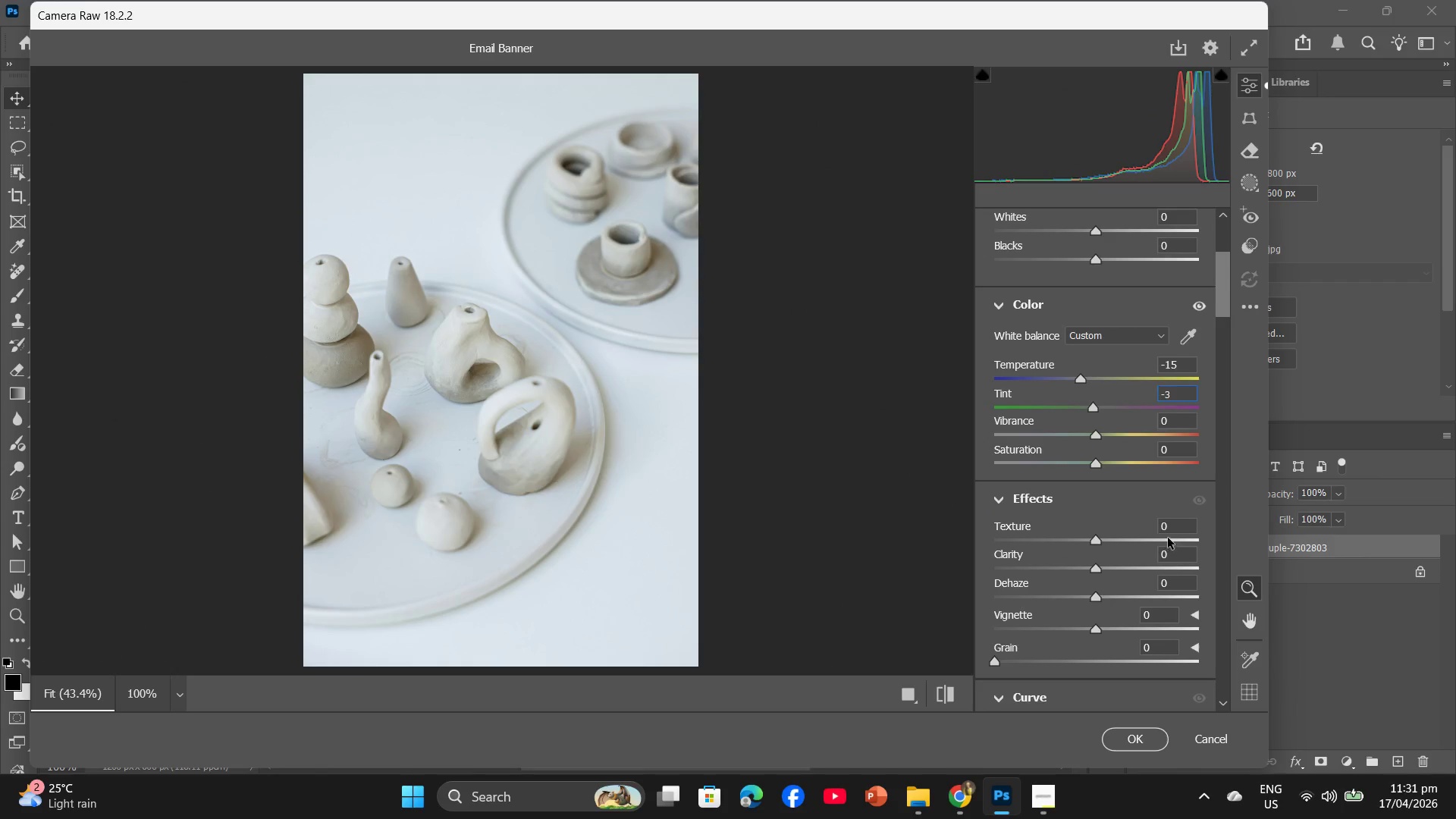 
left_click([1168, 534])
 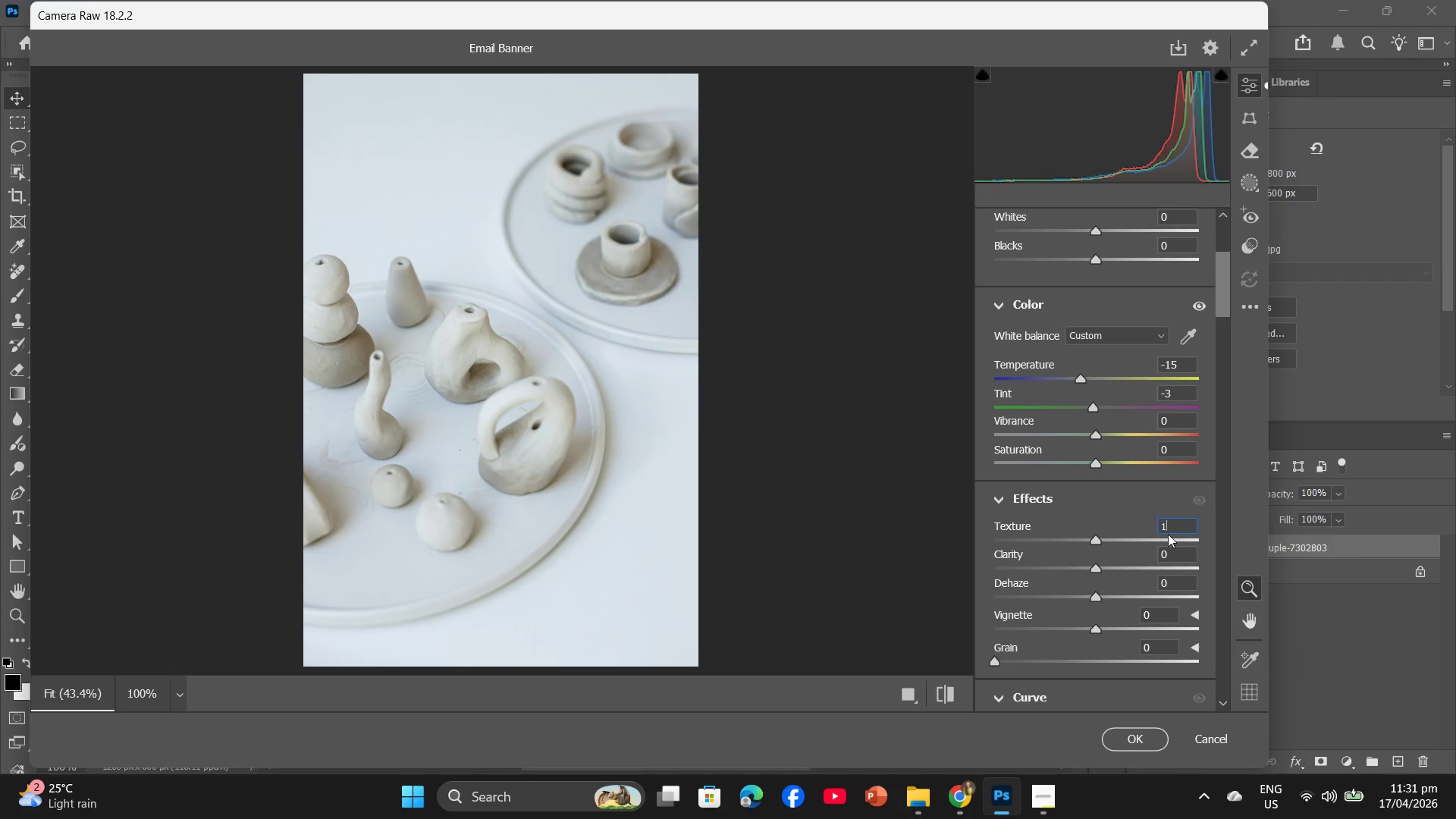 
key(Numpad1)
 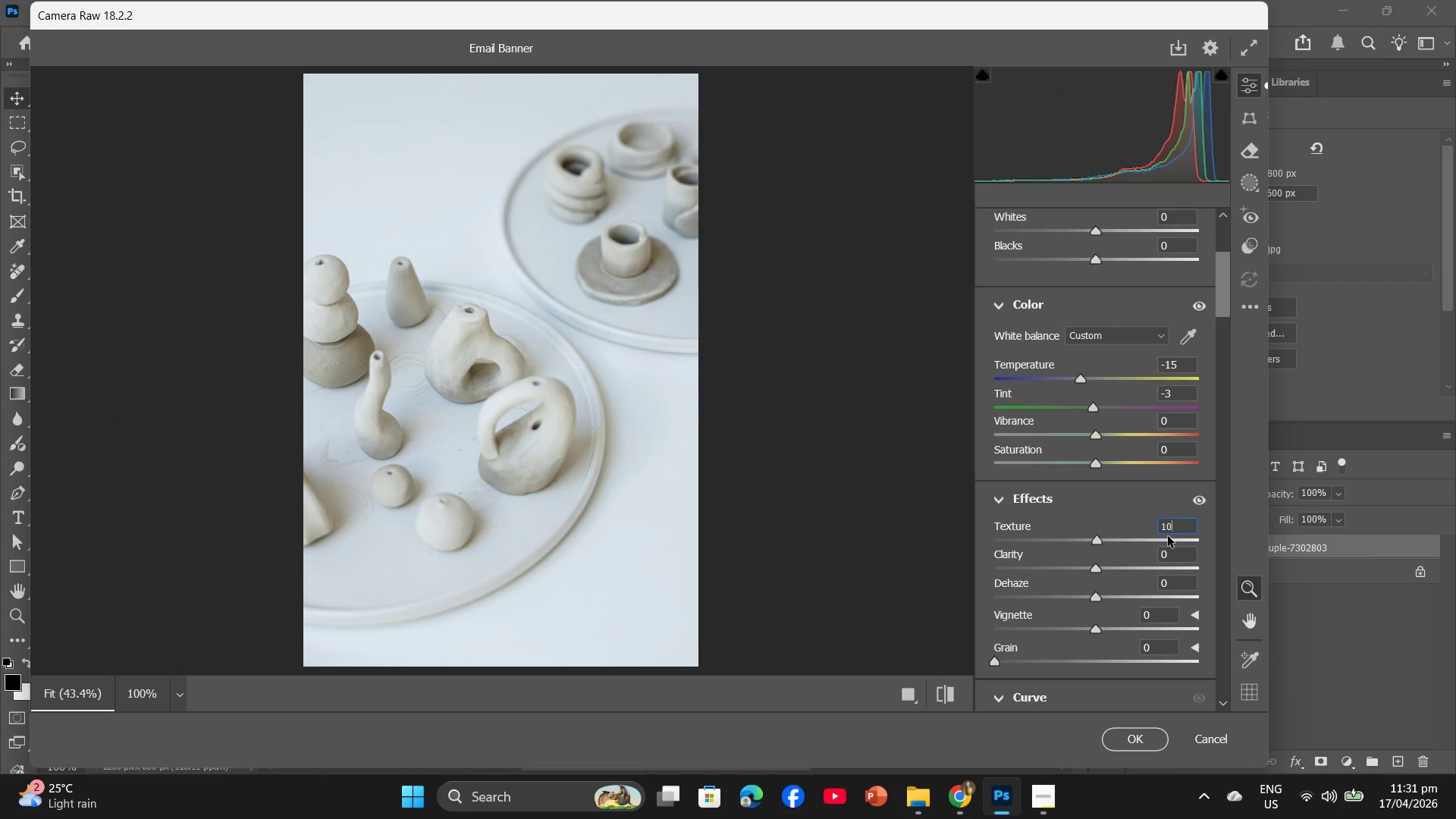 
key(Numpad0)
 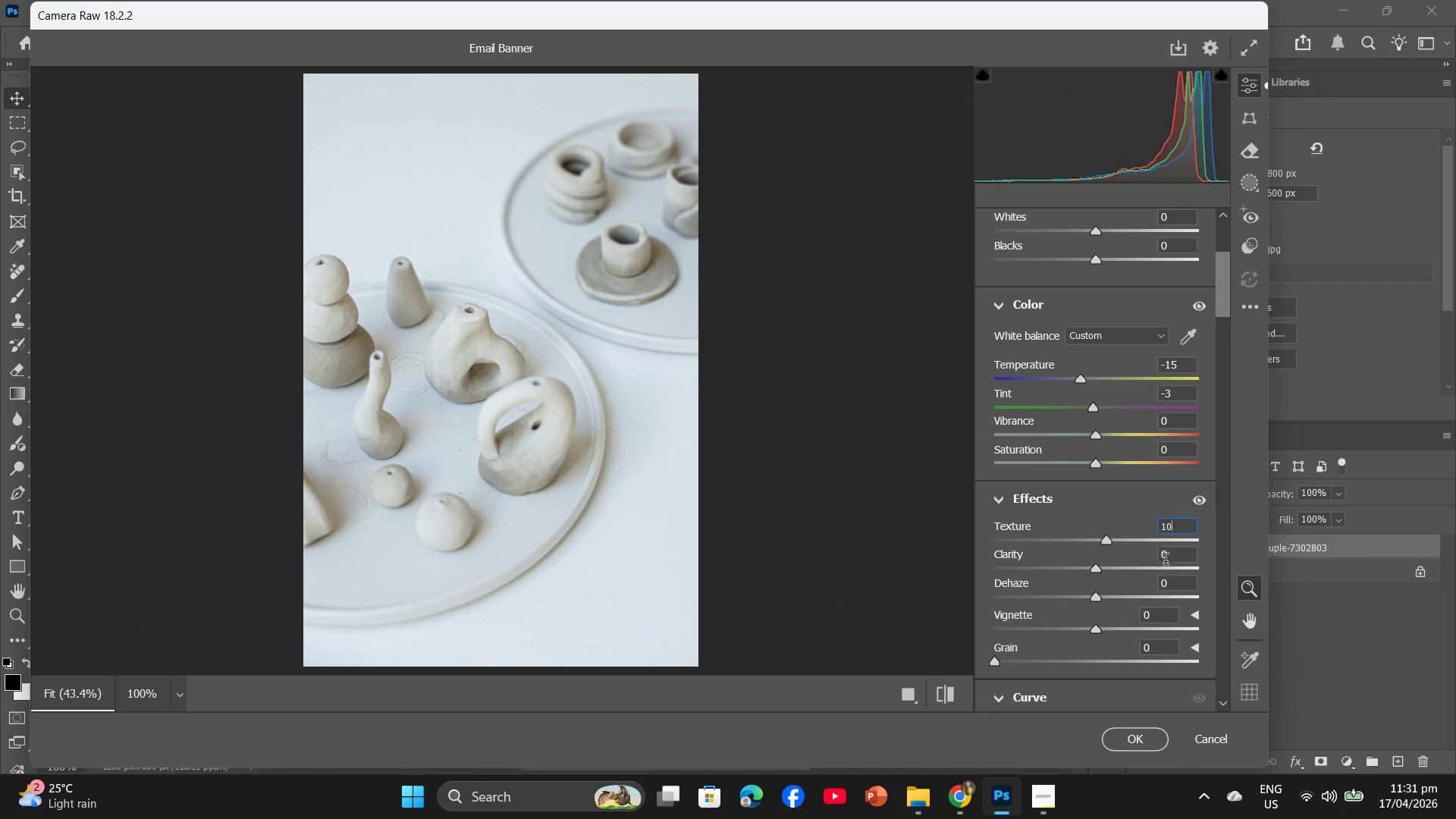 
left_click([1166, 561])
 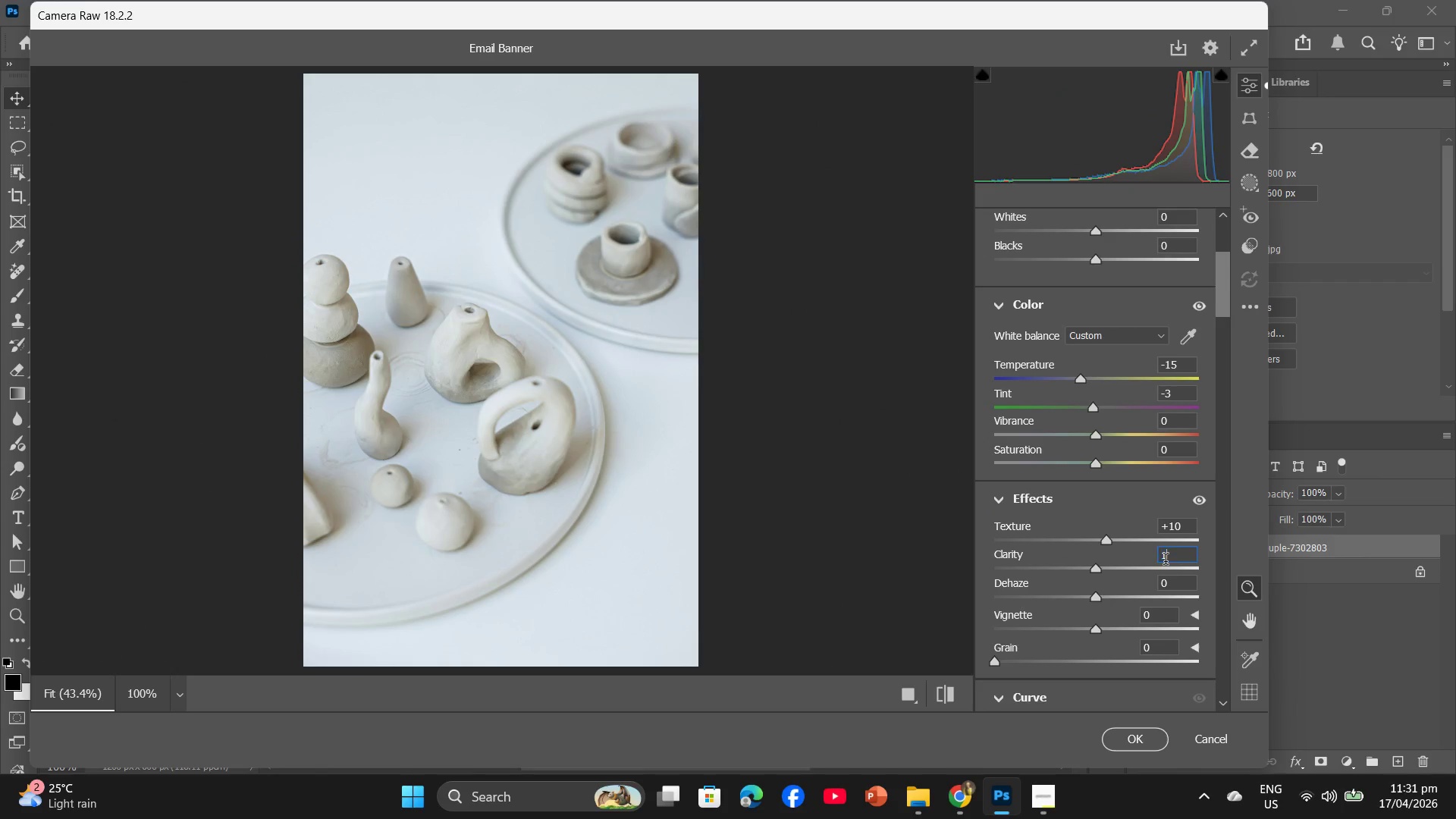 
key(Numpad1)
 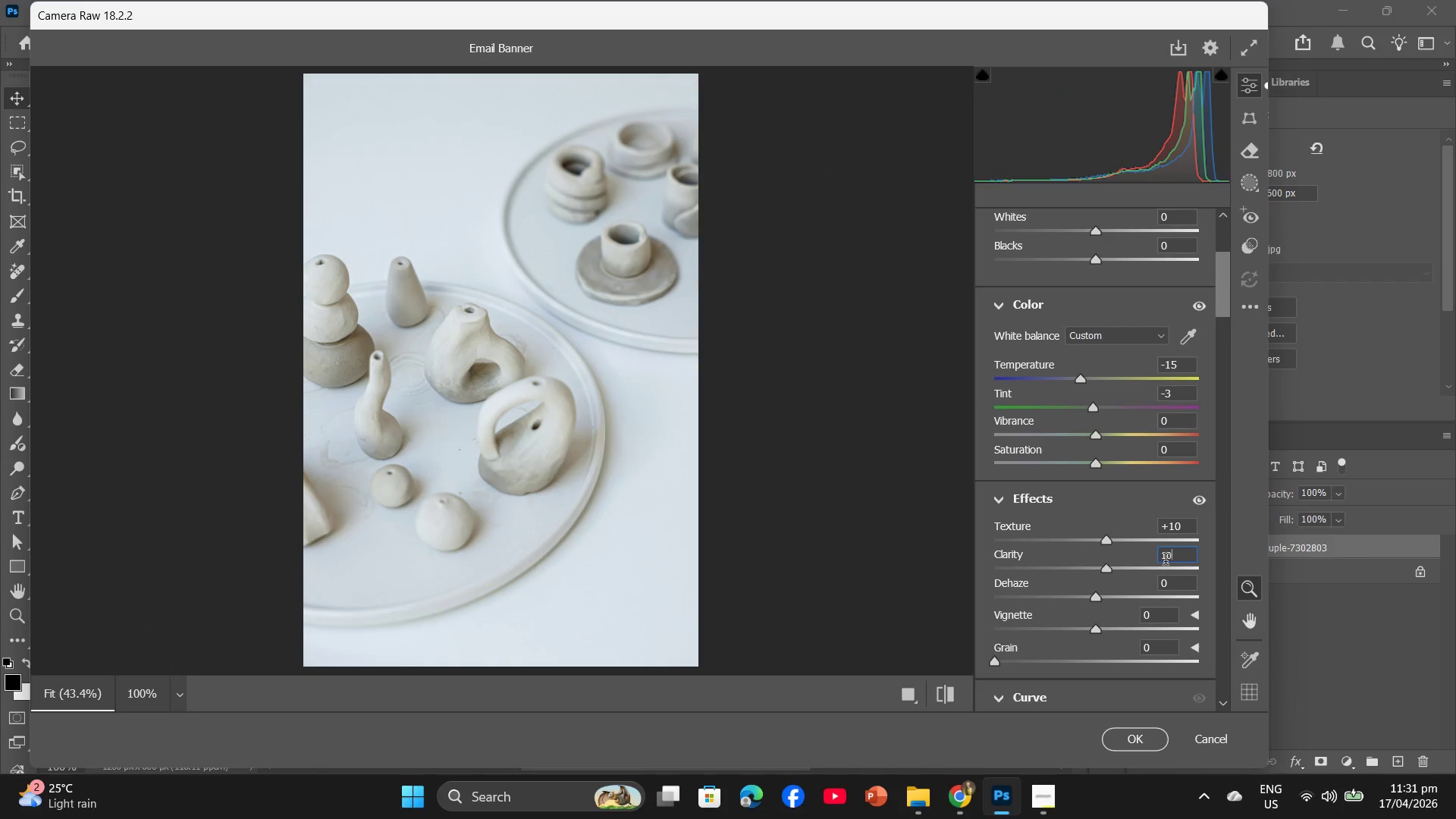 
key(Numpad0)
 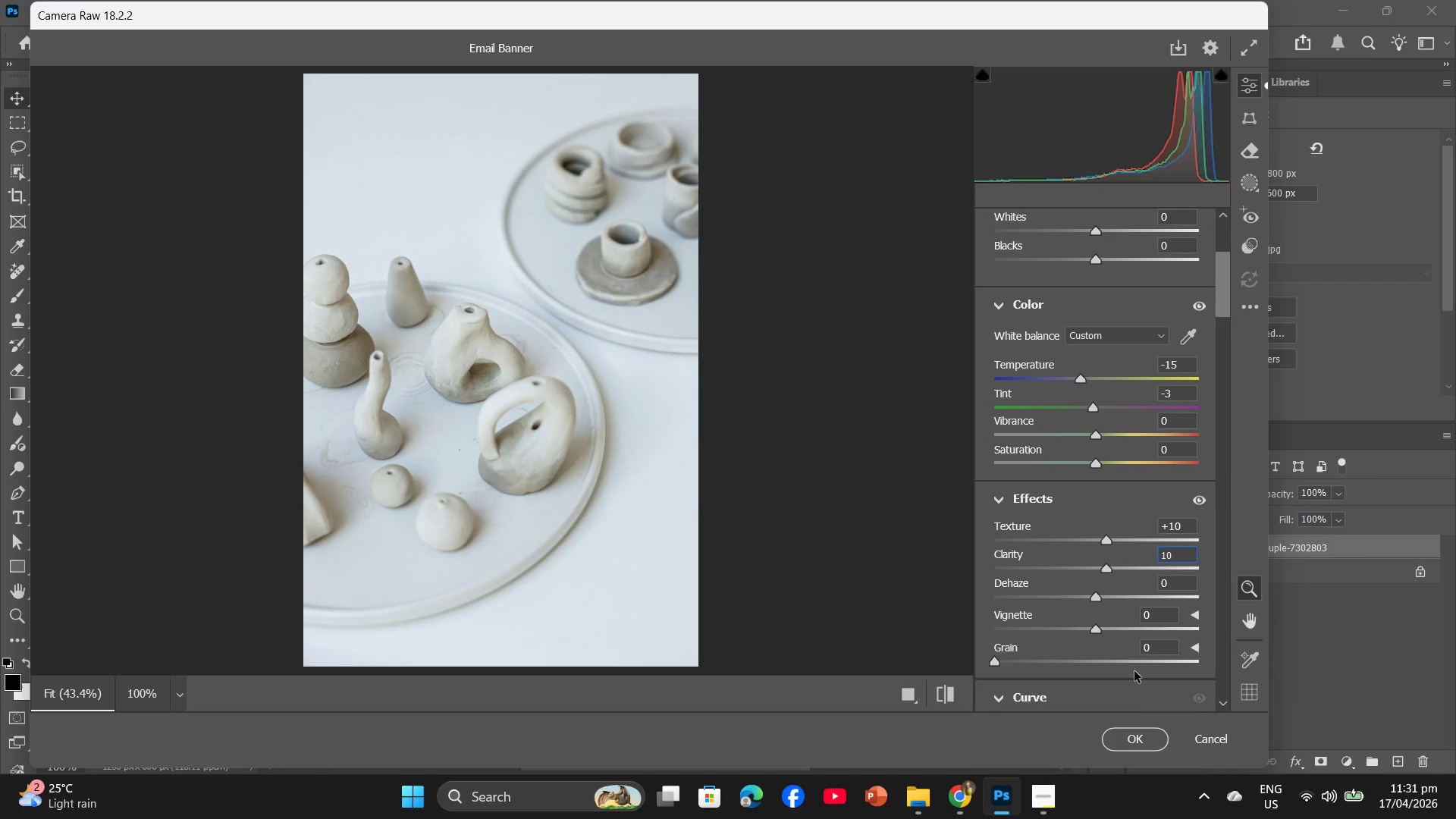 
left_click([1146, 749])
 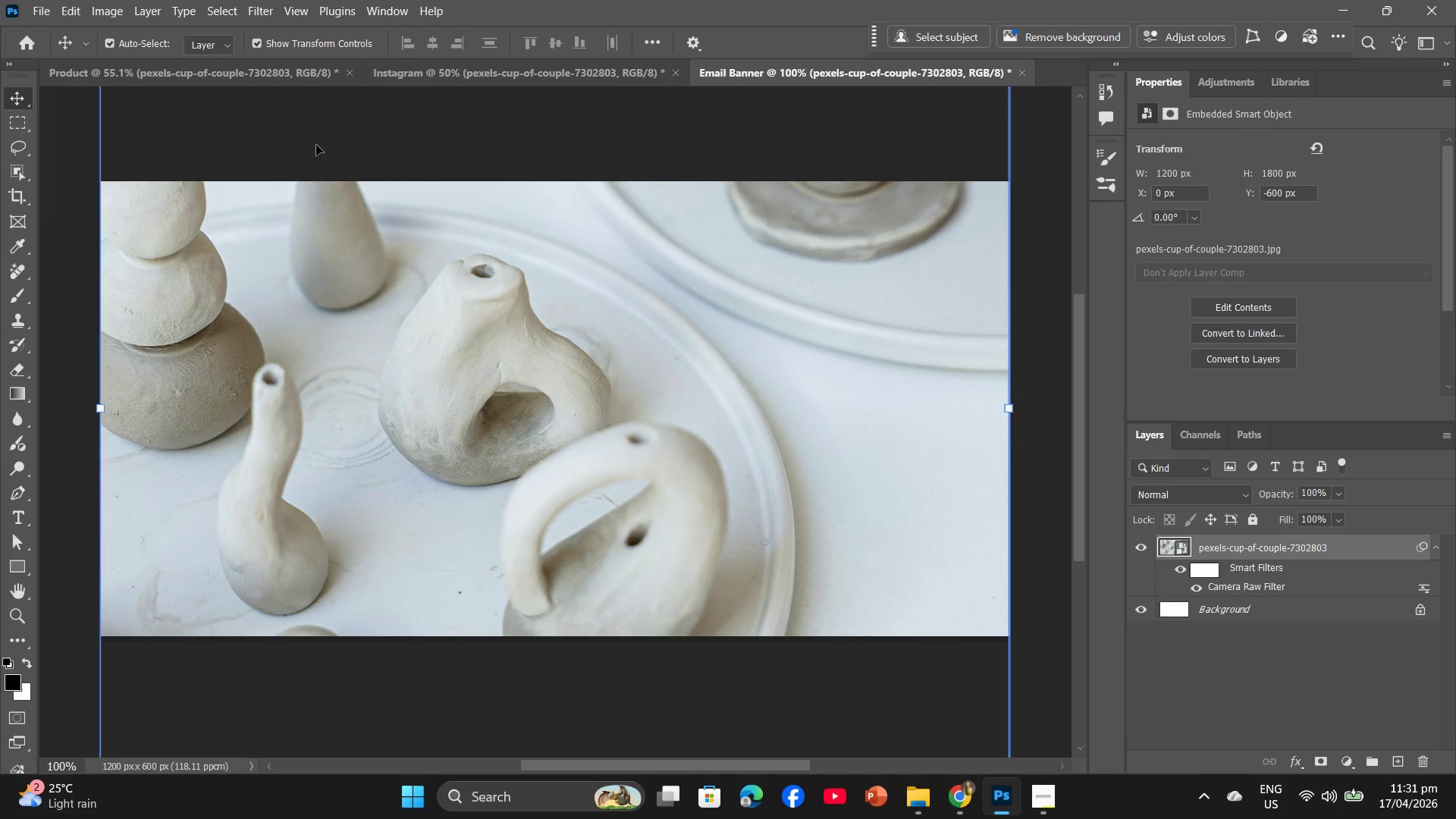 
left_click([209, 79])
 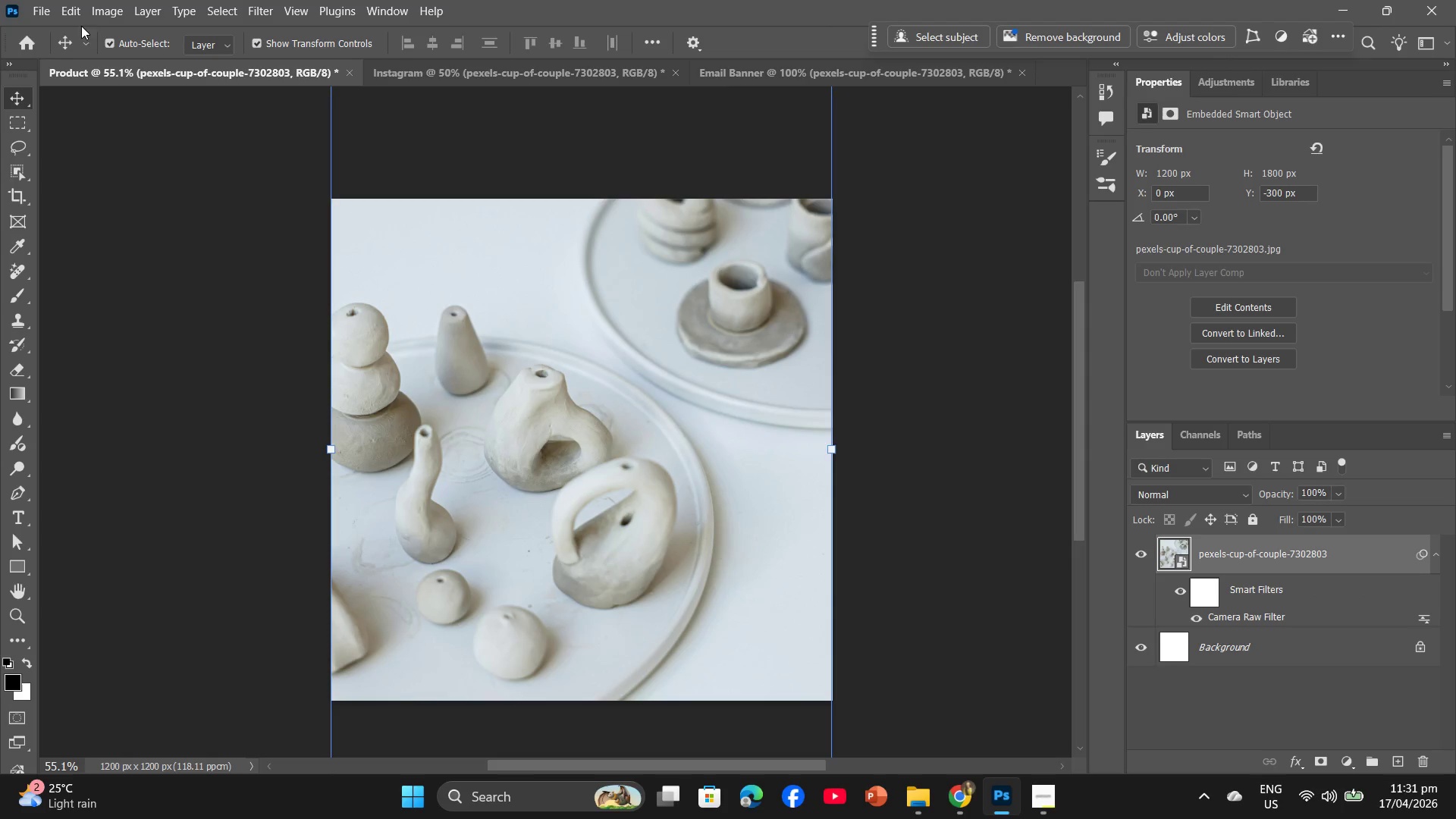 
left_click([46, 2])
 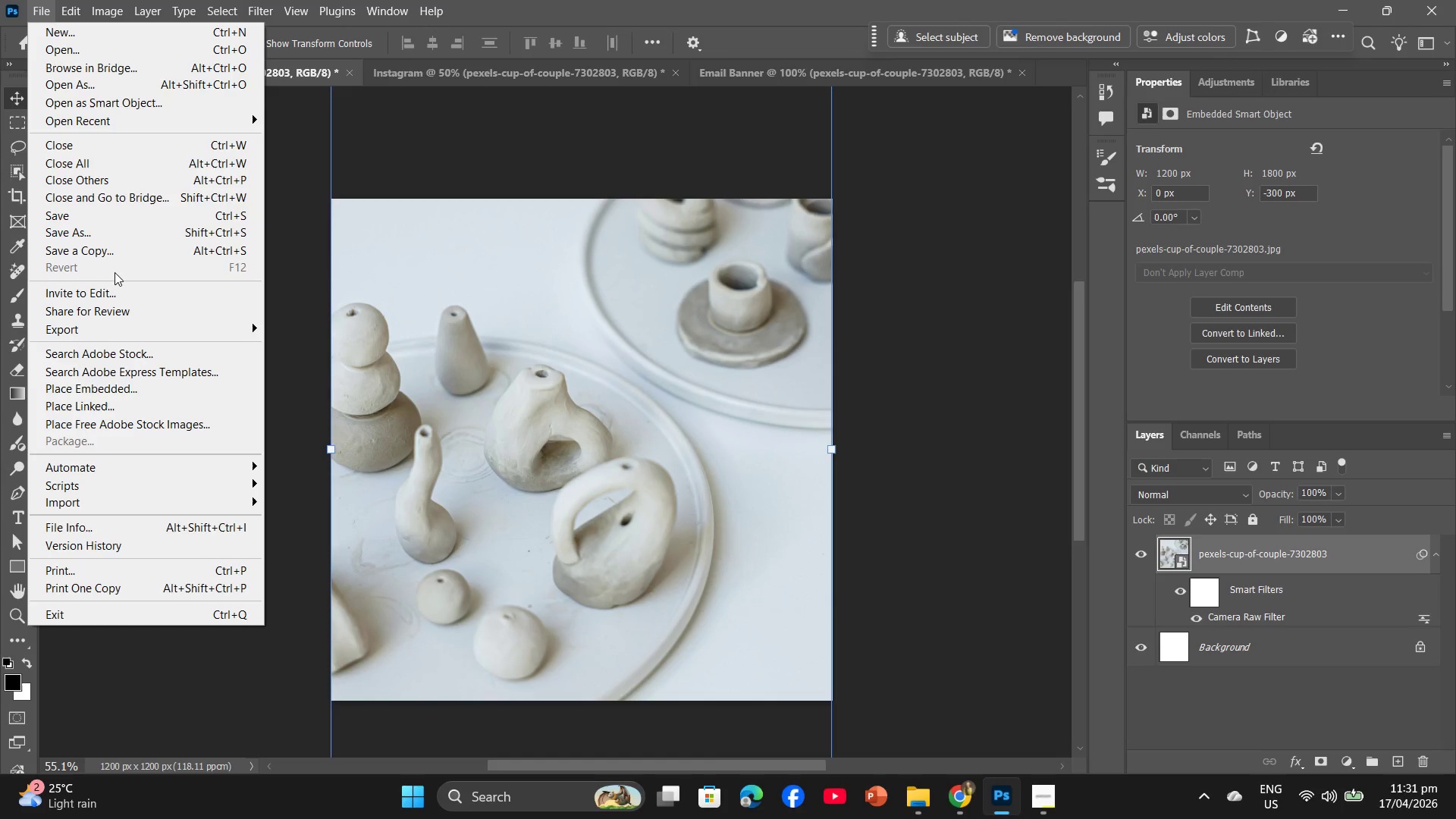 
left_click([117, 331])
 